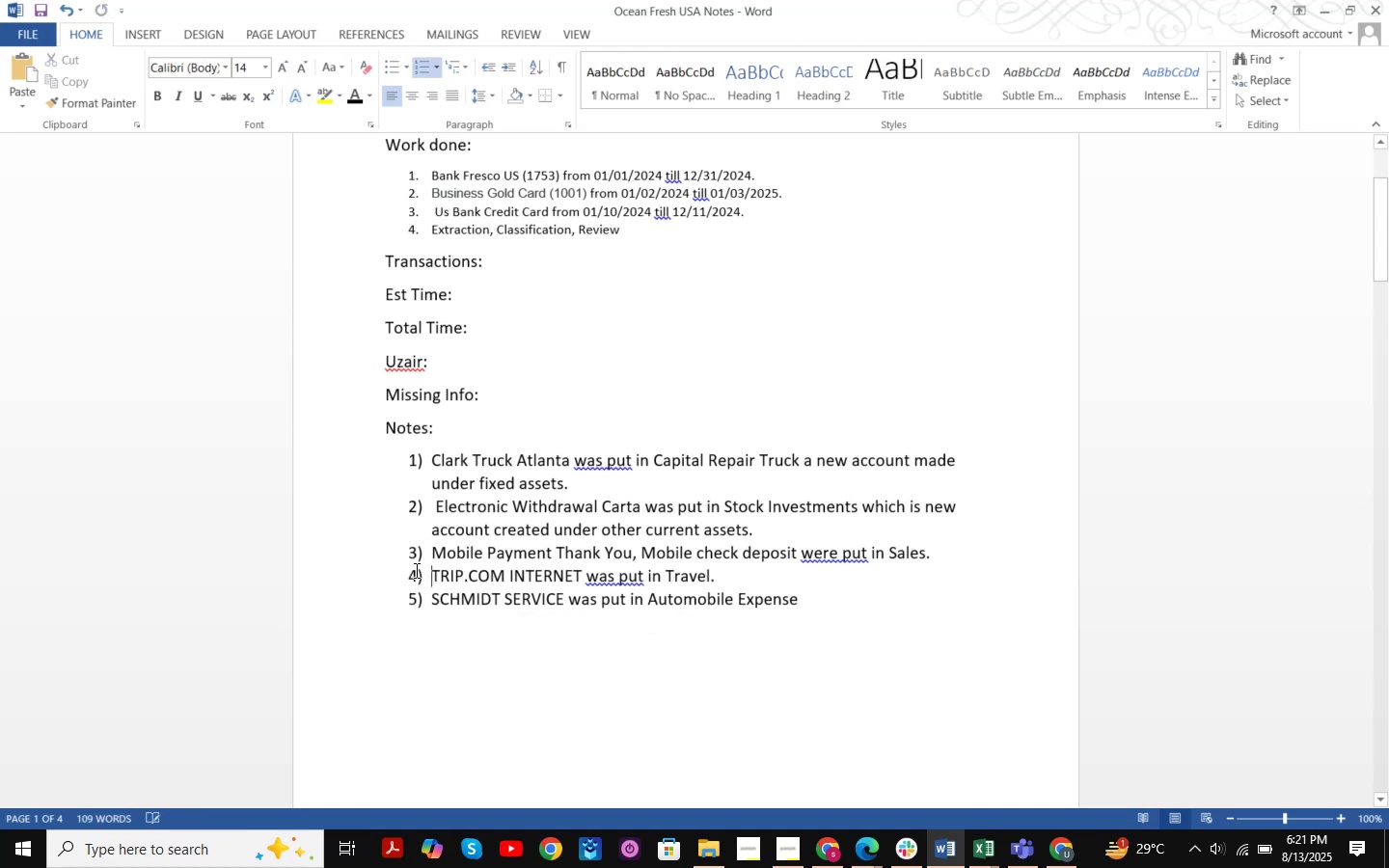 
key(NumpadEnter)
 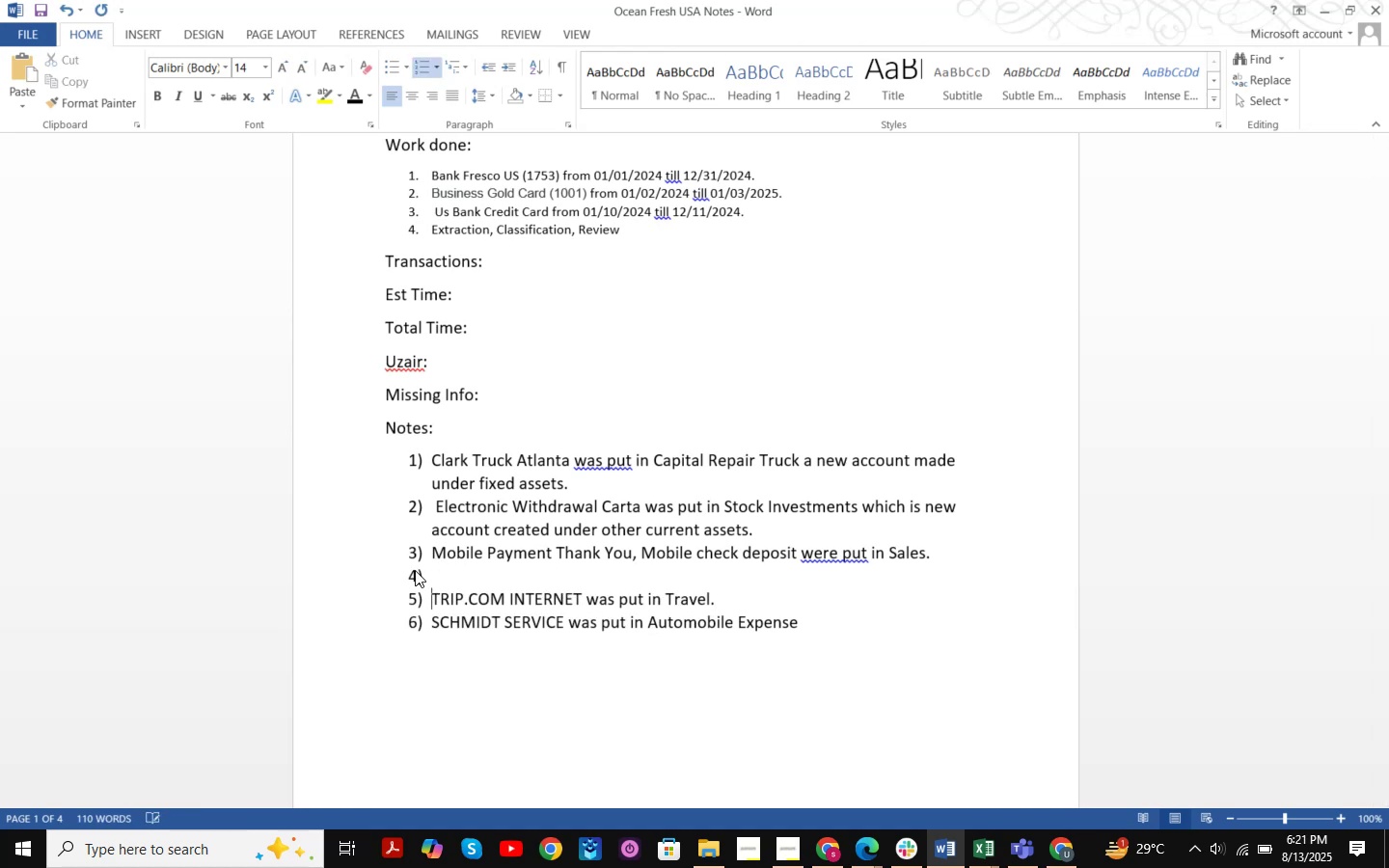 
key(ArrowUp)
 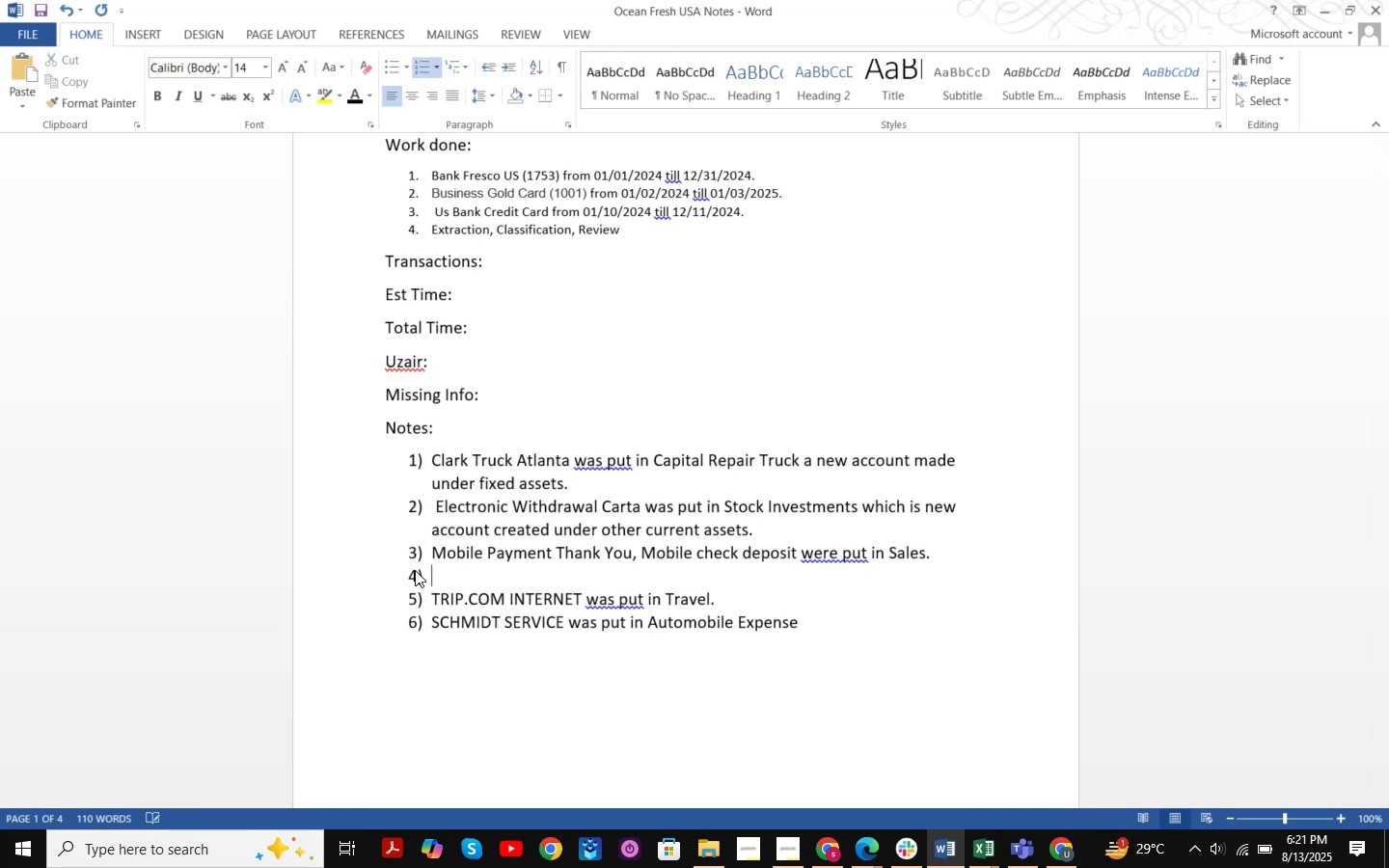 
key(Control+V)
 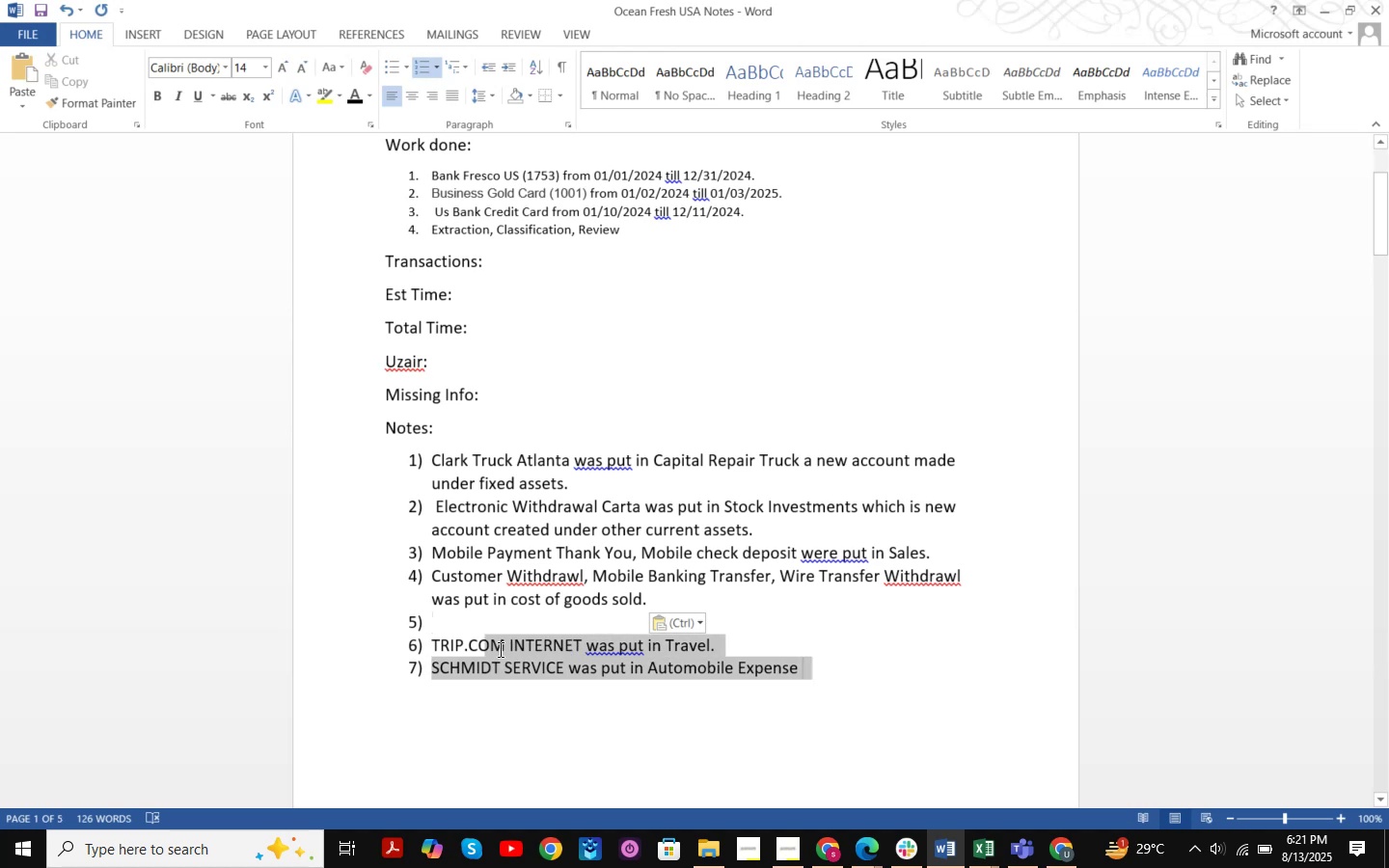 
key(Control+X)
 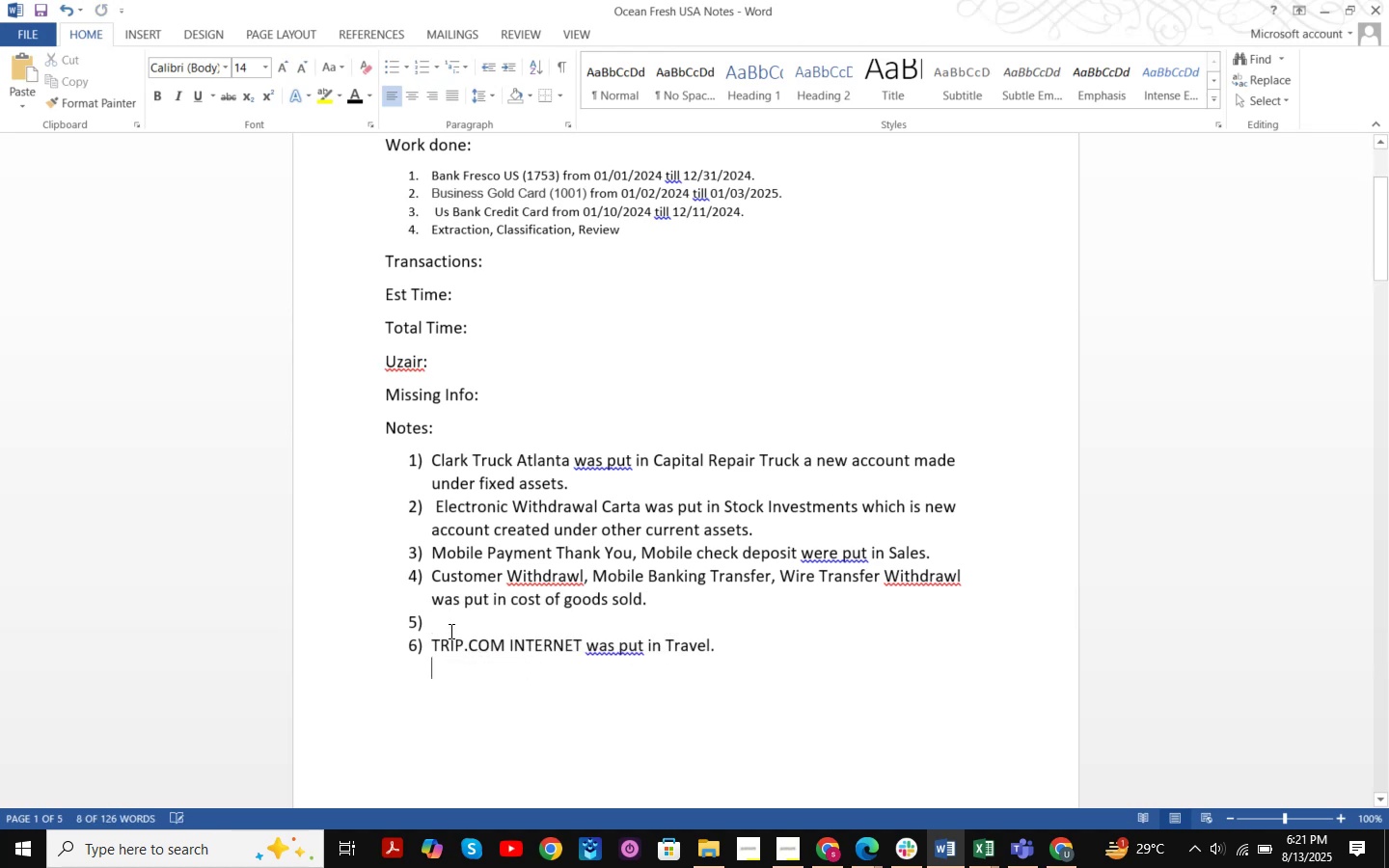 
left_click([450, 629])
 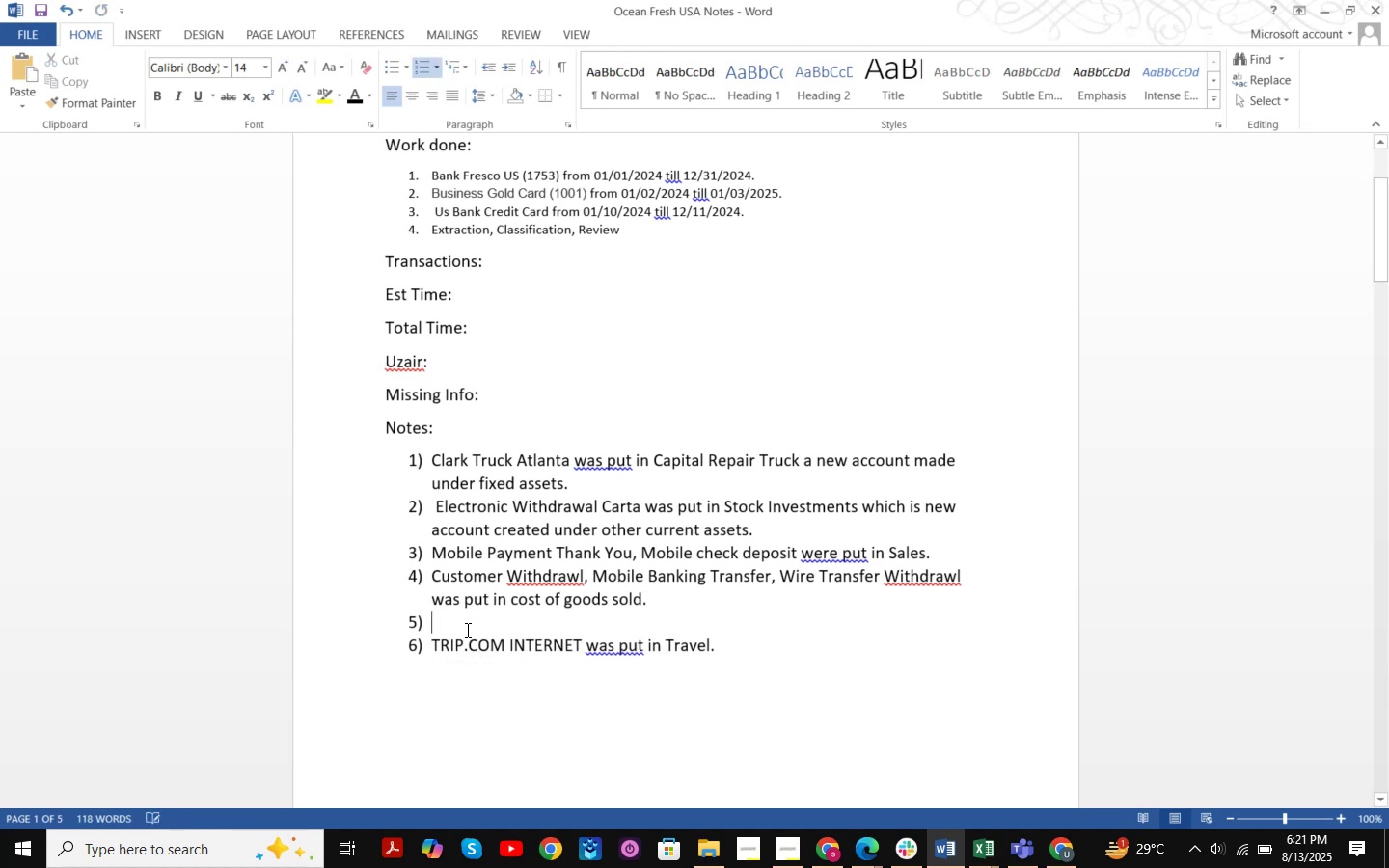 
key(Control+V)
 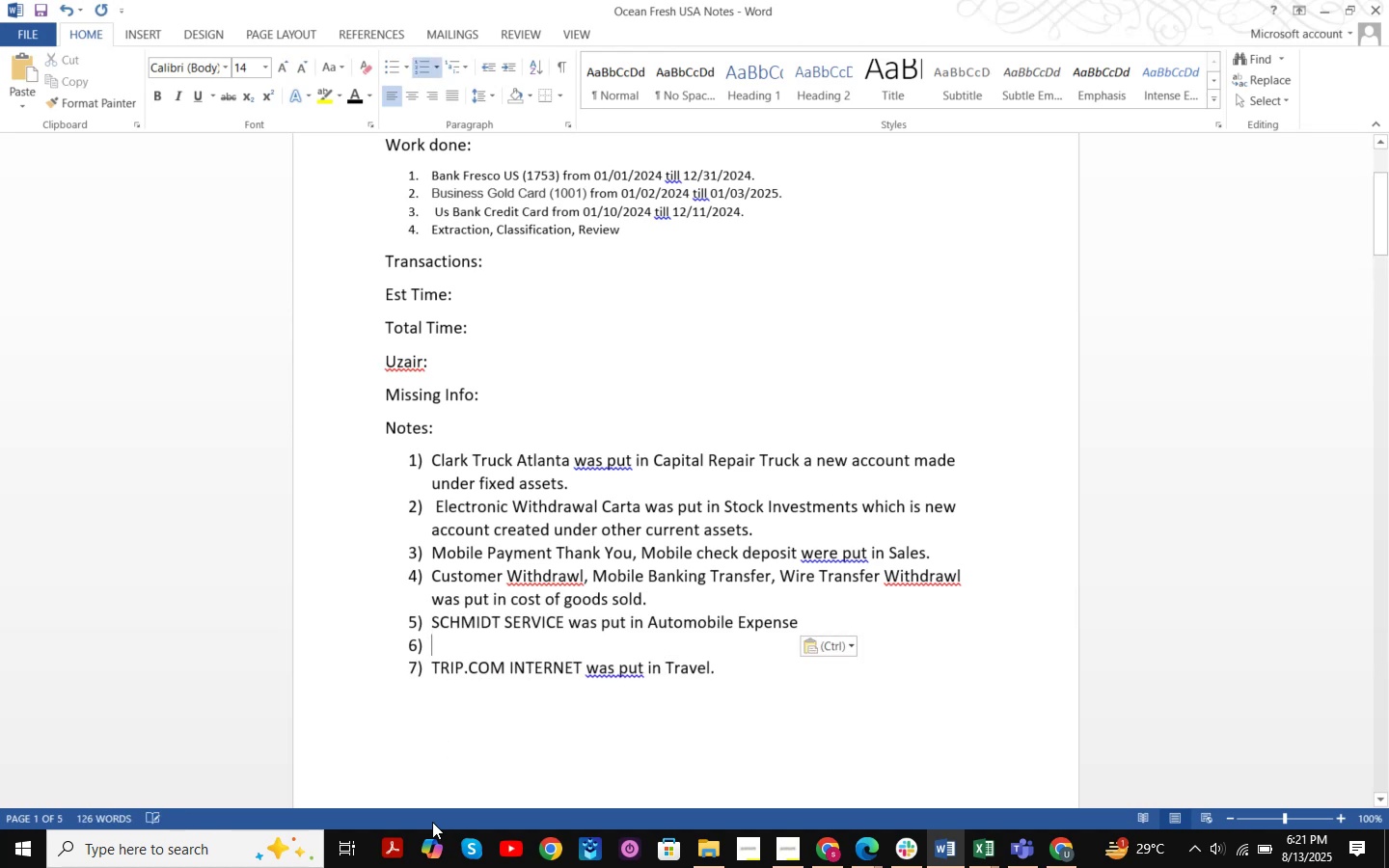 
key(Backspace)
 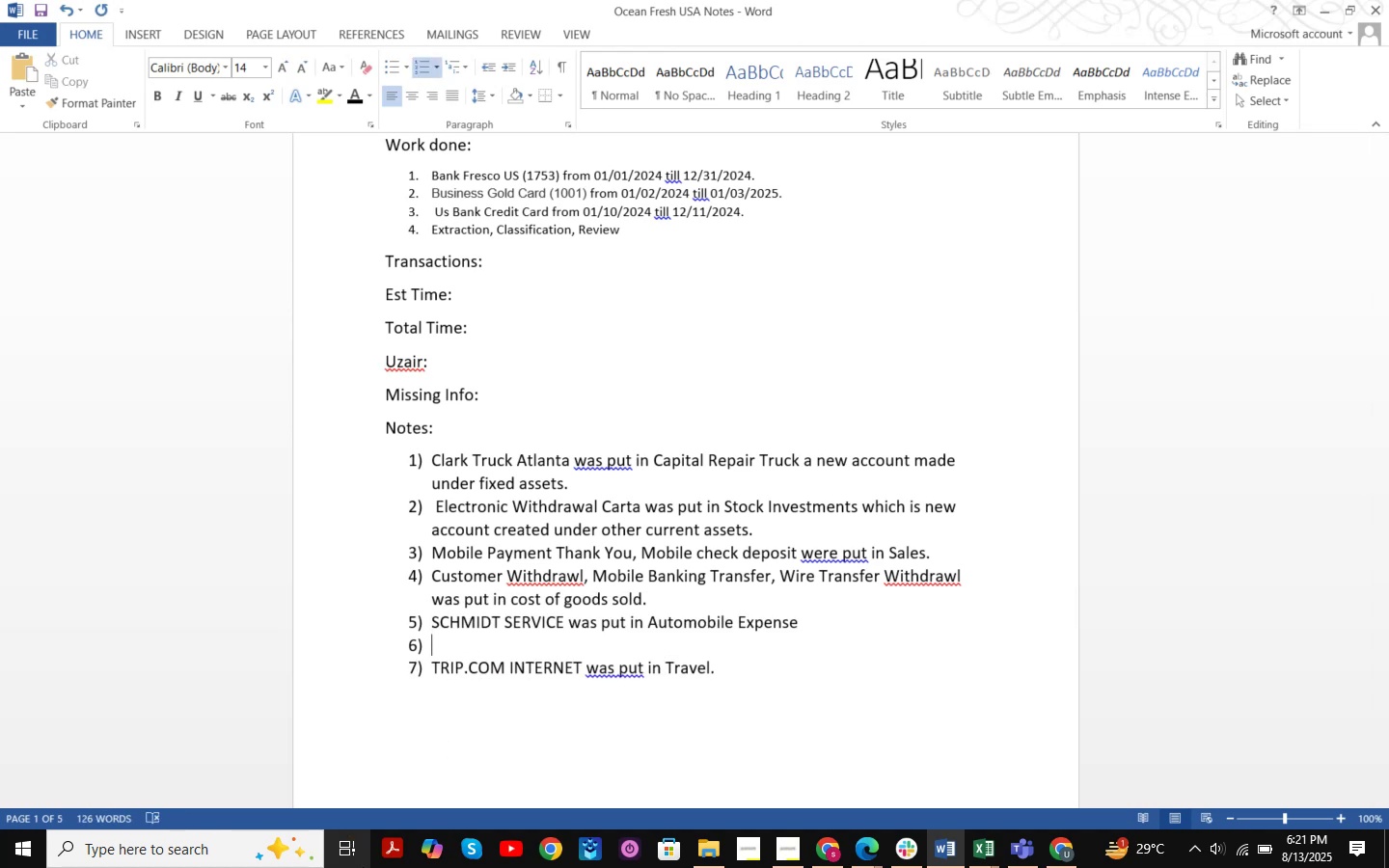 
key(Backspace)
 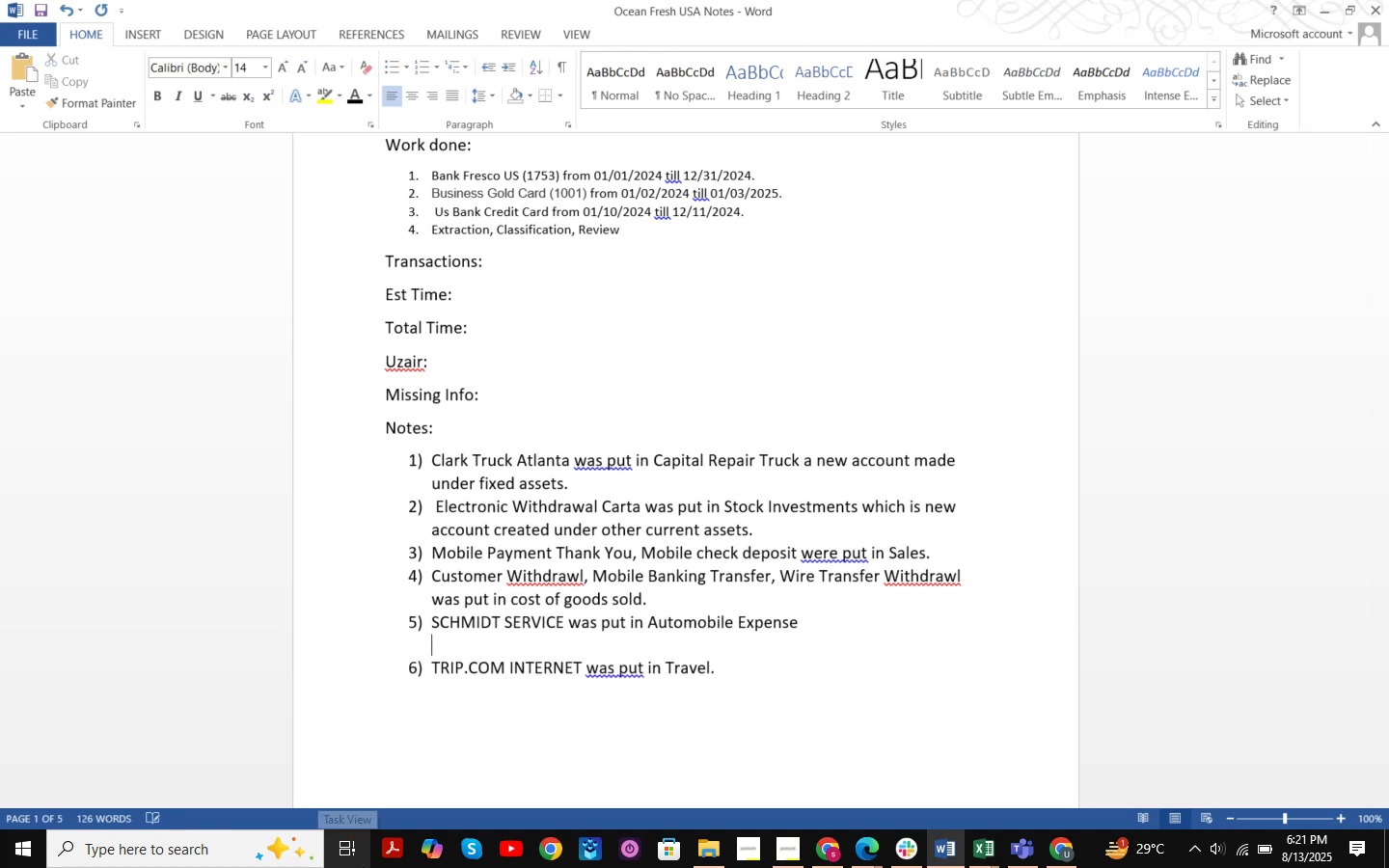 
key(Backspace)
 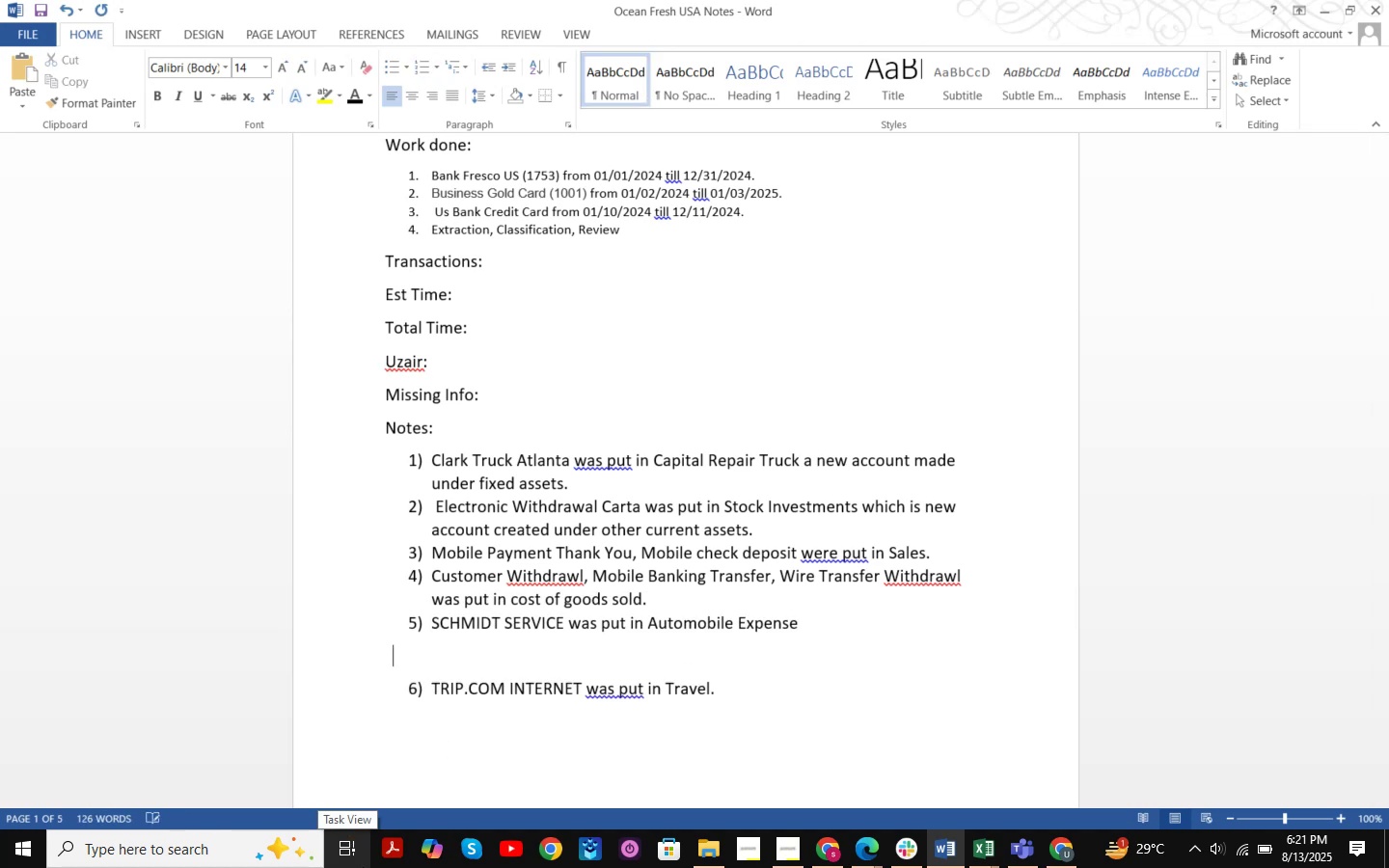 
key(Backspace)
 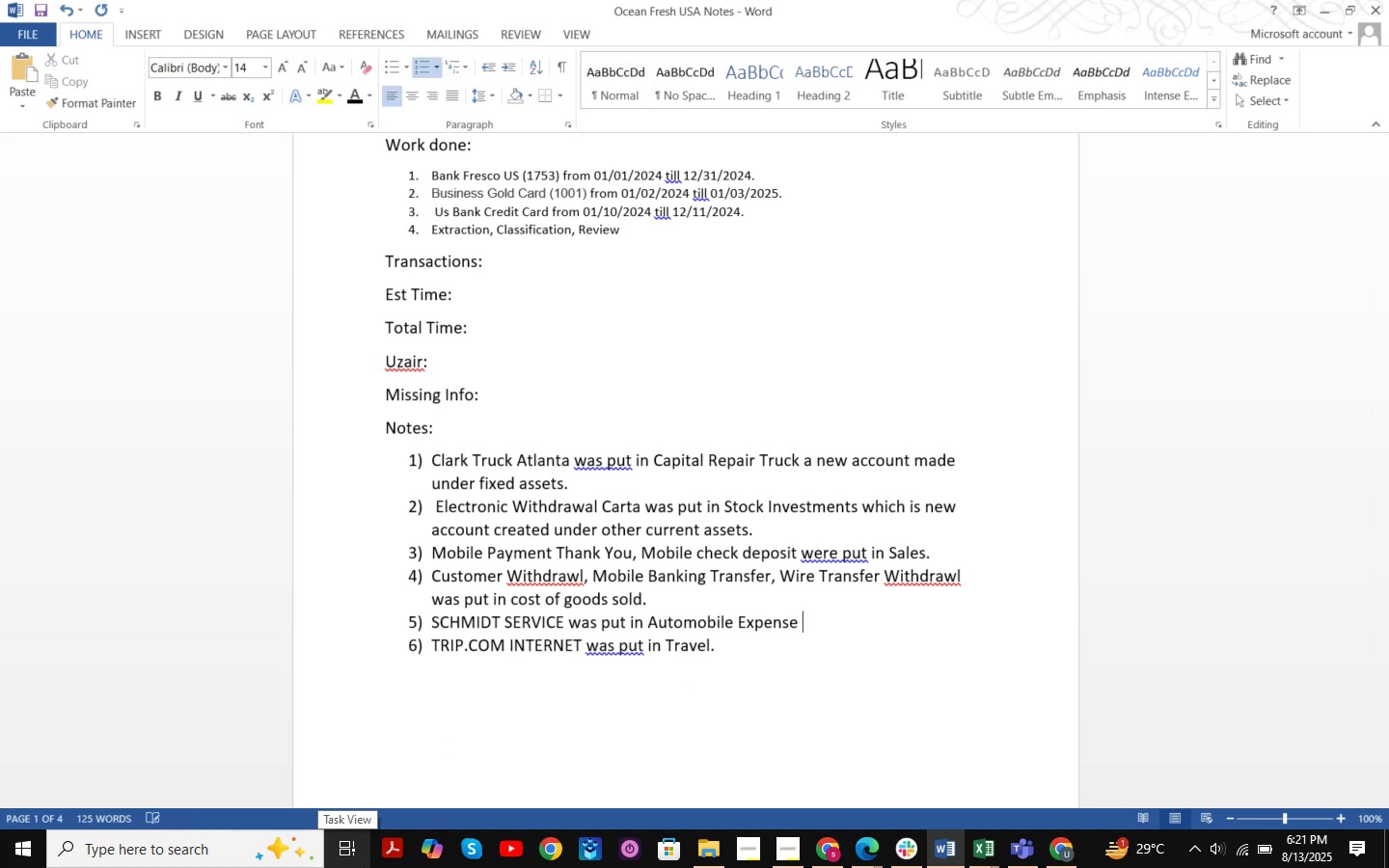 
key(Control+S)
 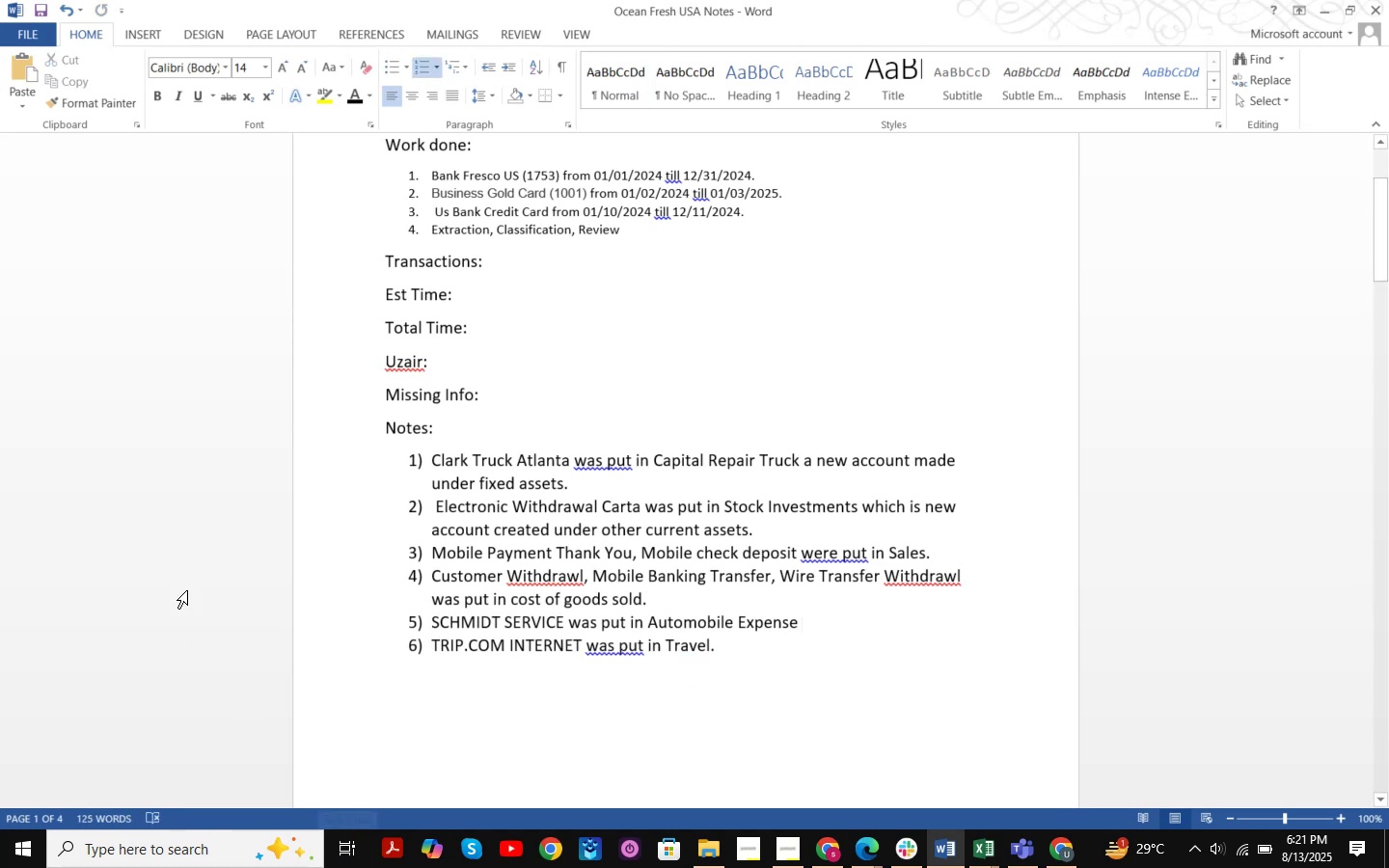 
scroll: coordinate [794, 454], scroll_direction: up, amount: 2.0
 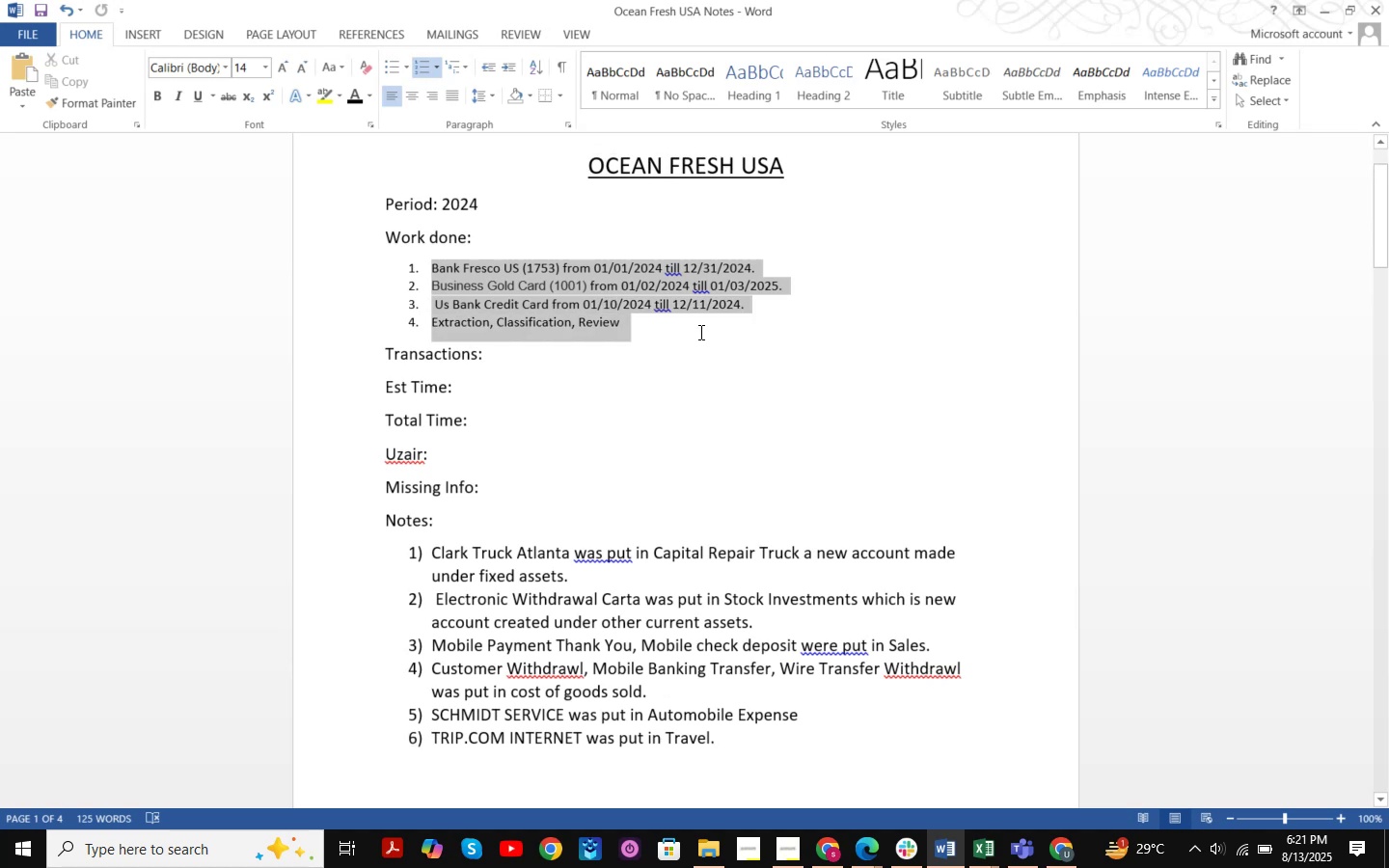 
left_click([263, 68])
 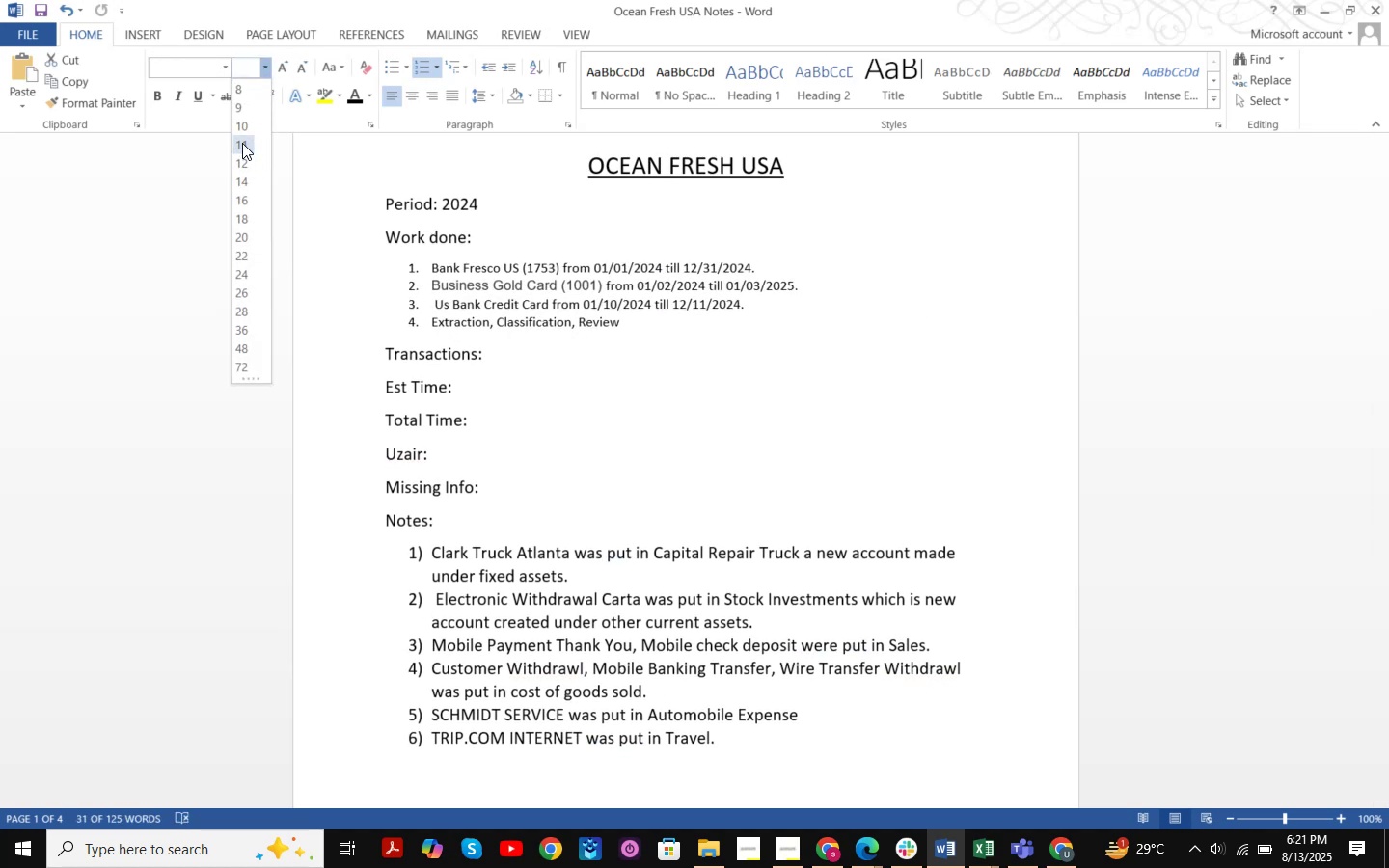 
double_click([988, 473])
 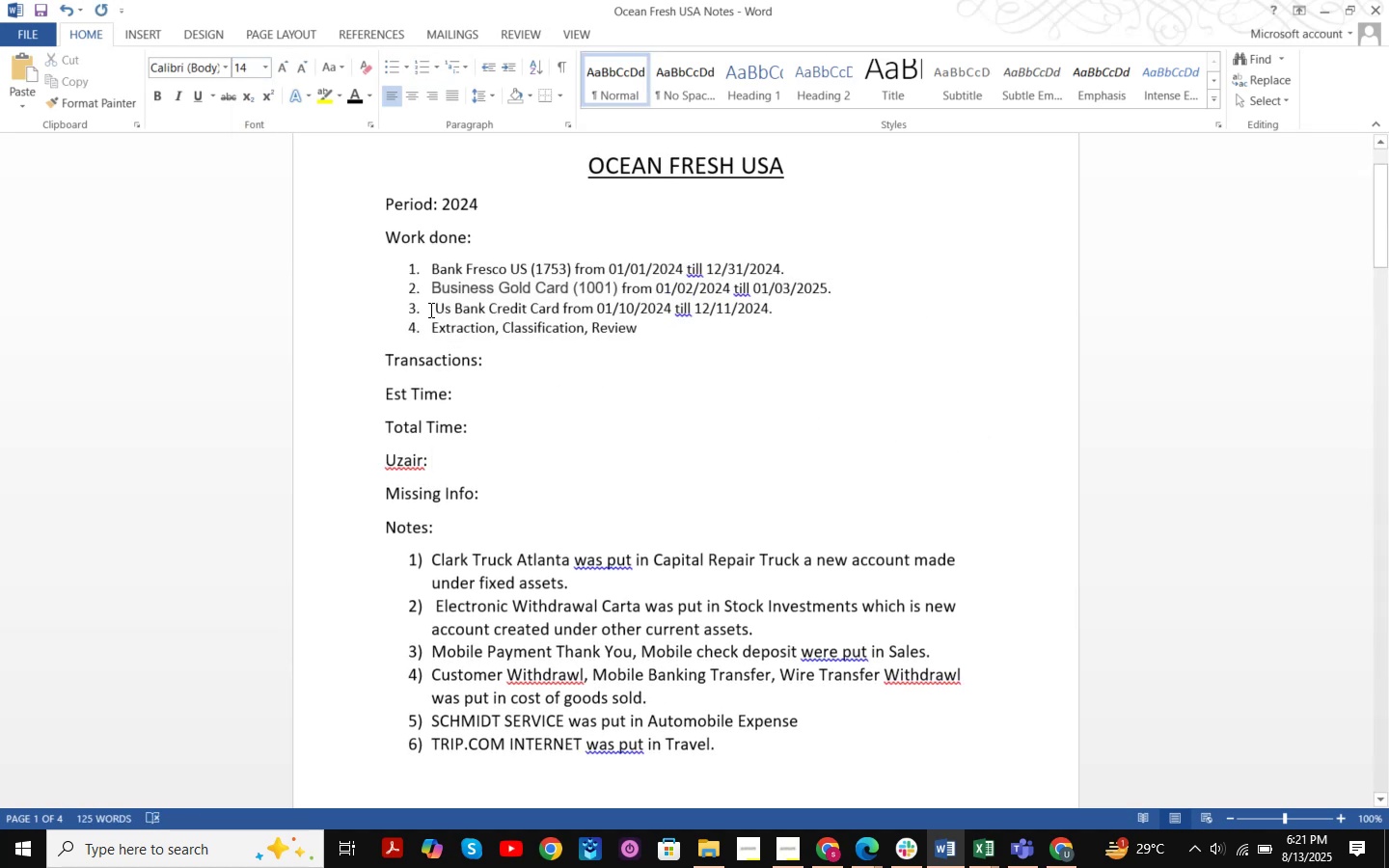 
left_click([433, 311])
 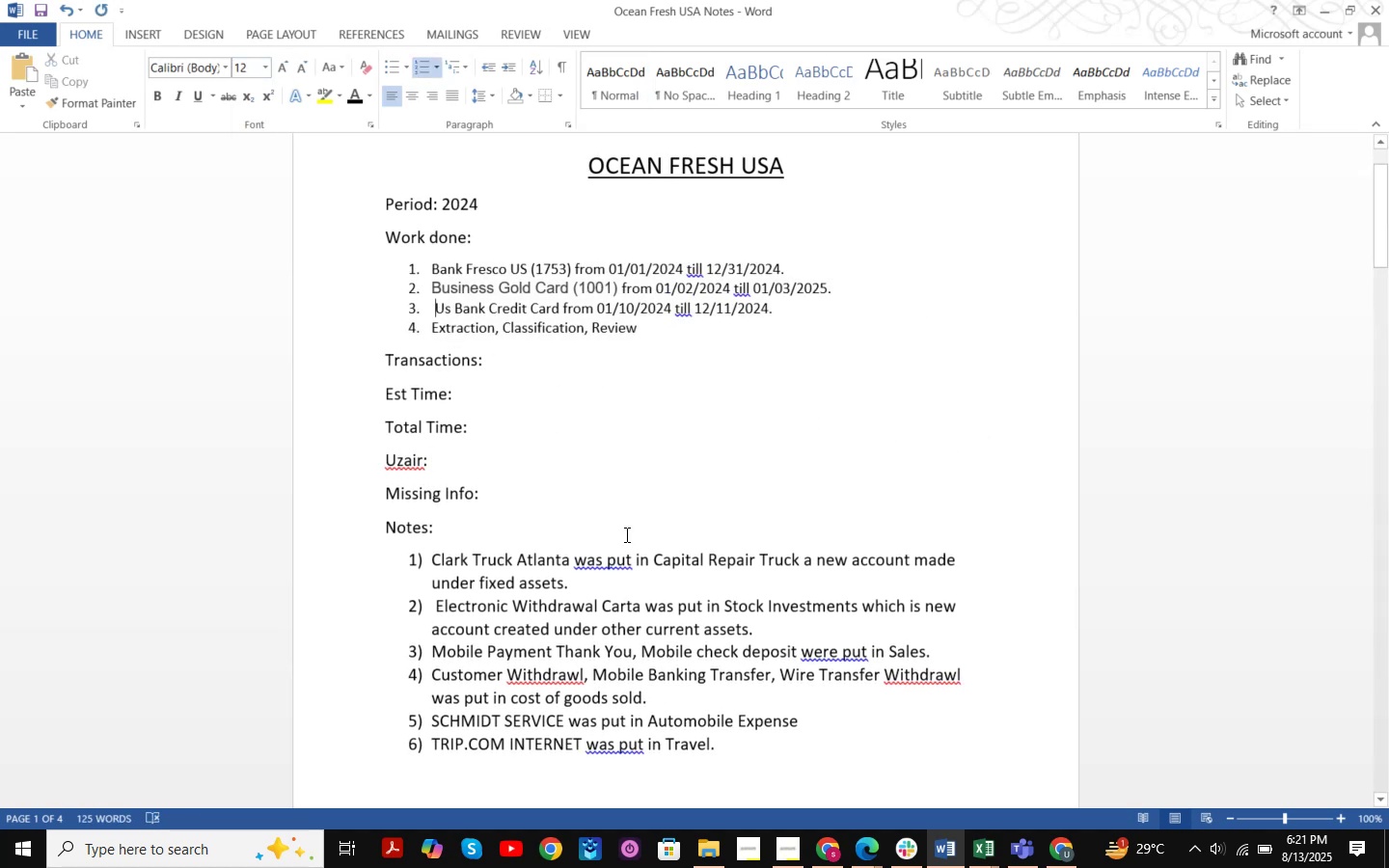 
key(Backspace)
 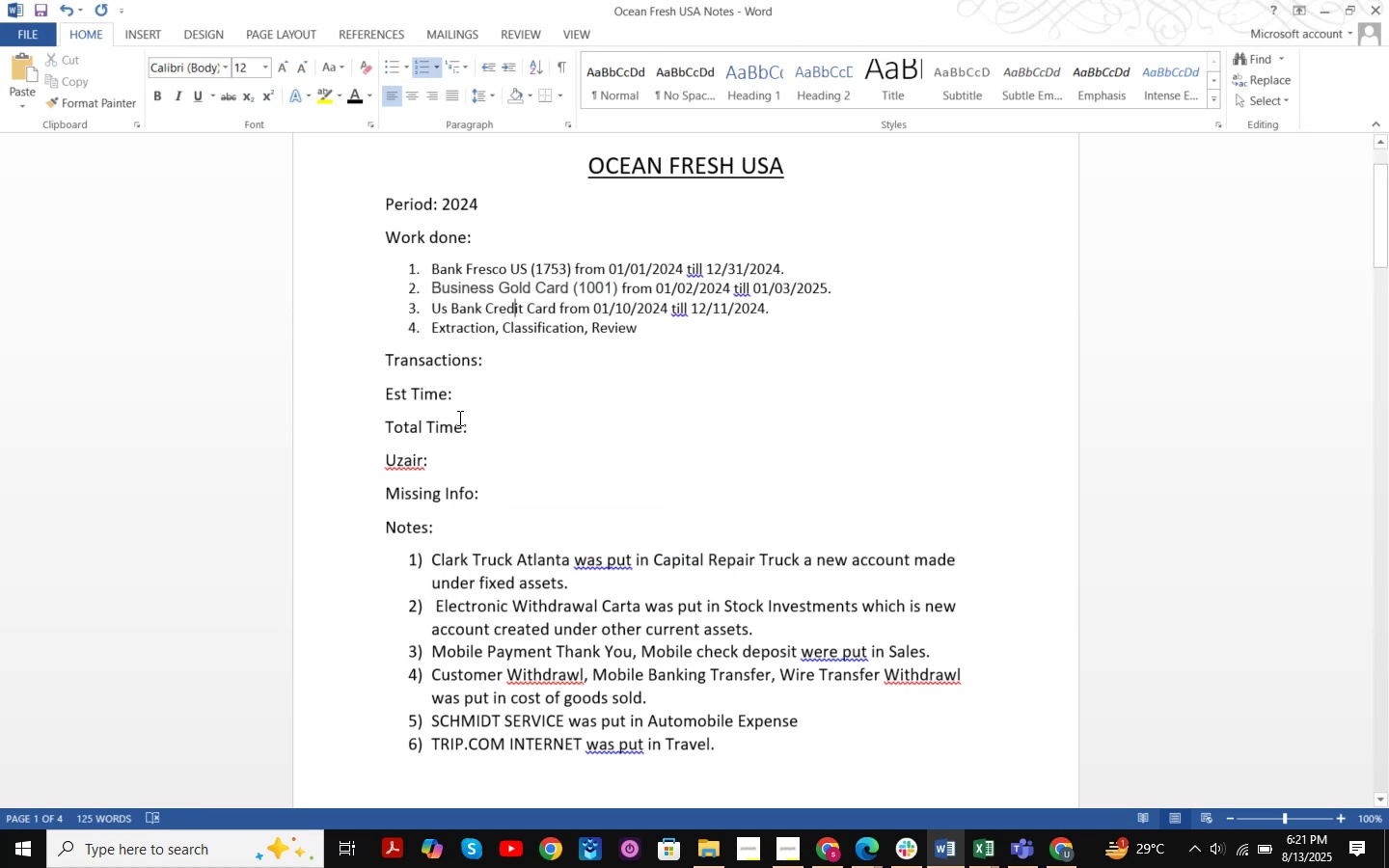 
wait(6.33)
 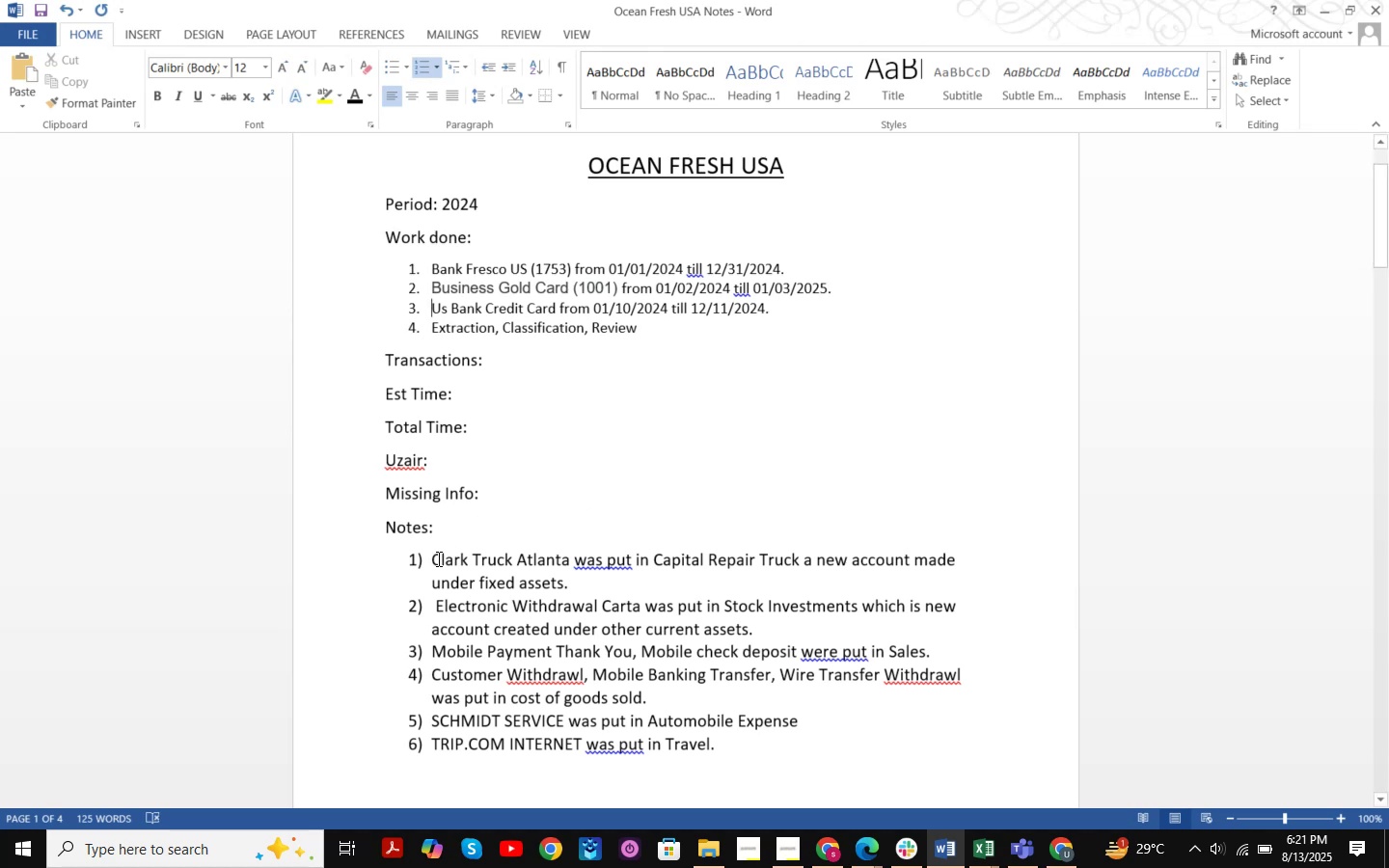 
mouse_move([670, 334])
 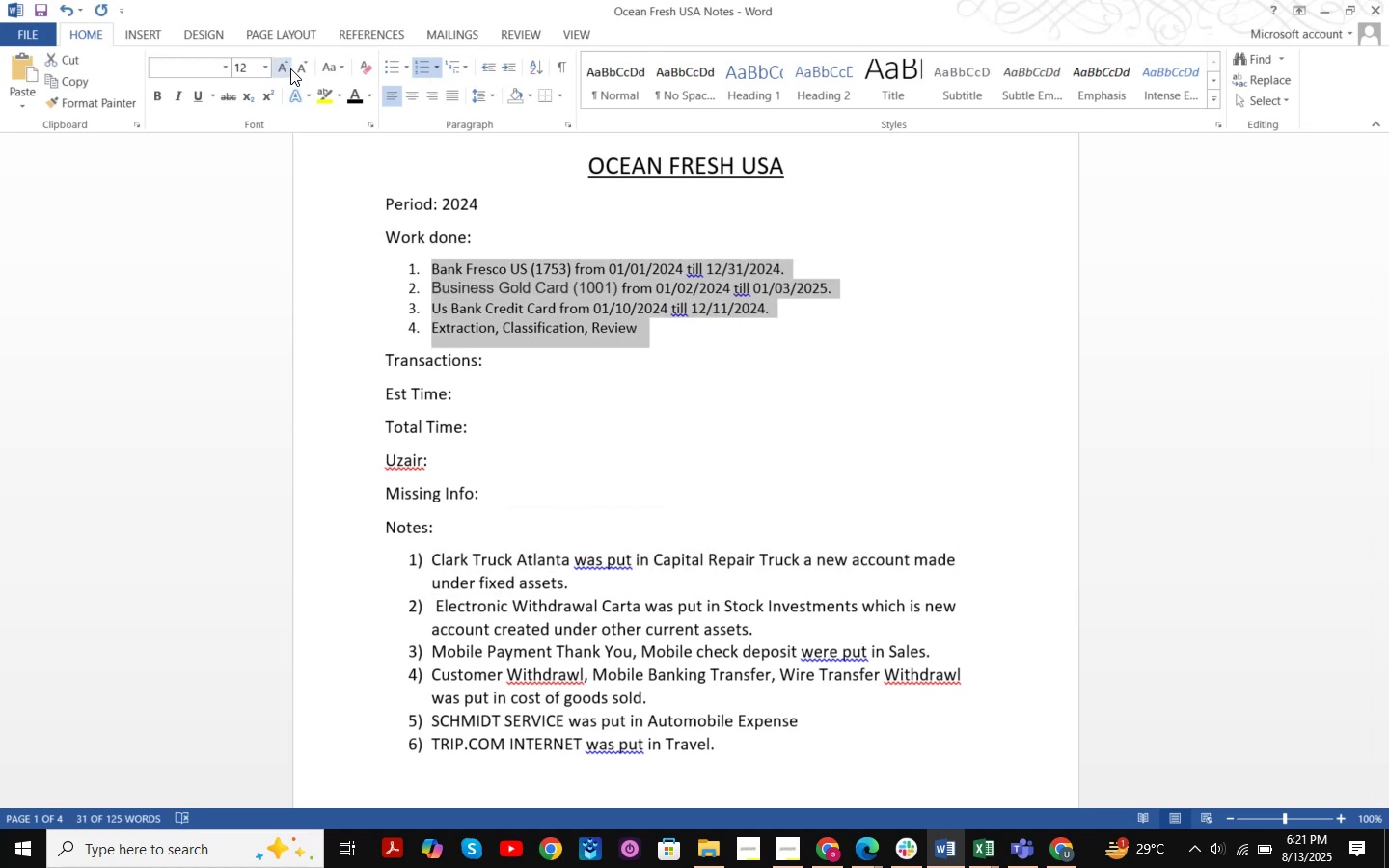 
left_click([290, 68])
 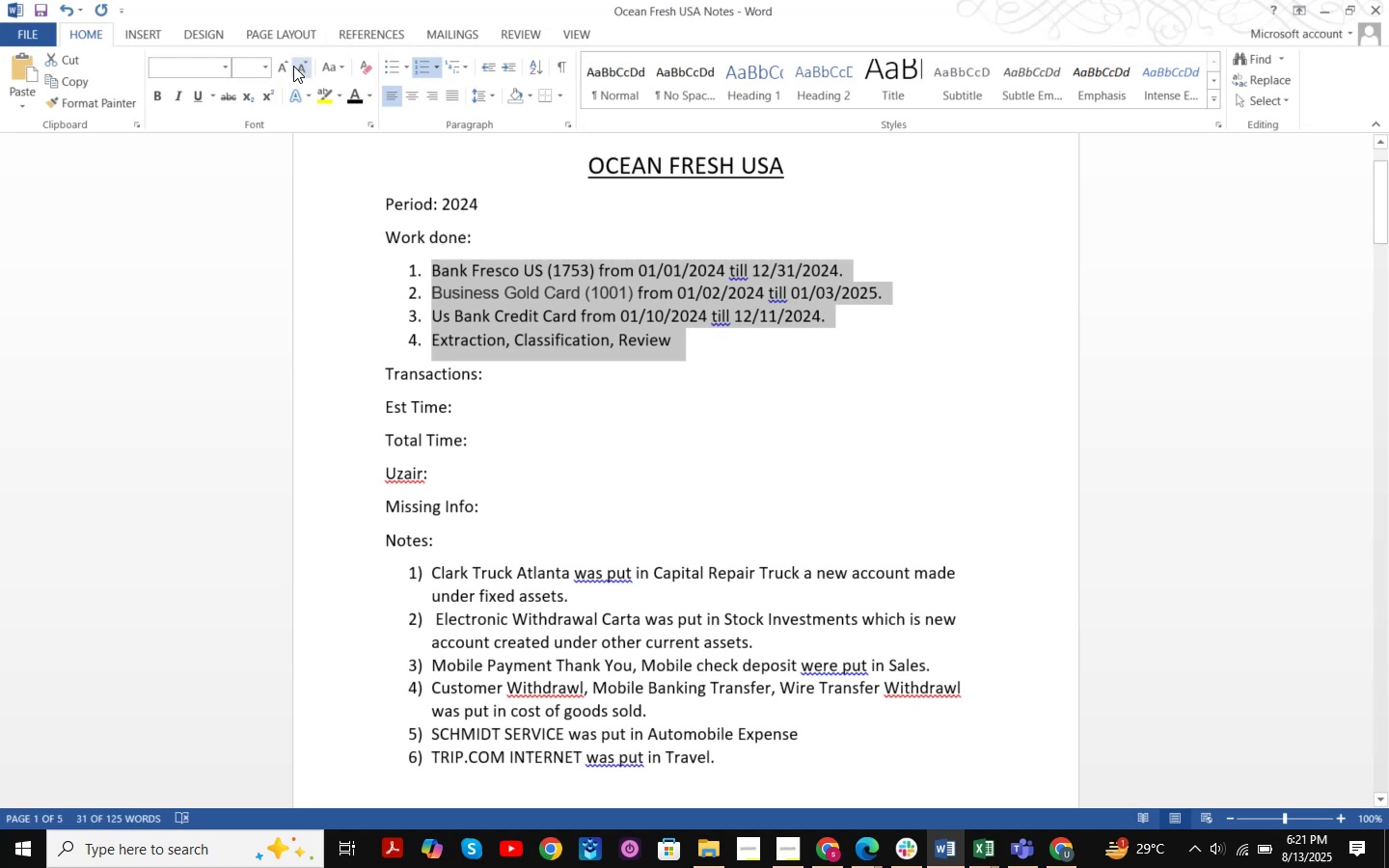 
double_click([252, 68])
 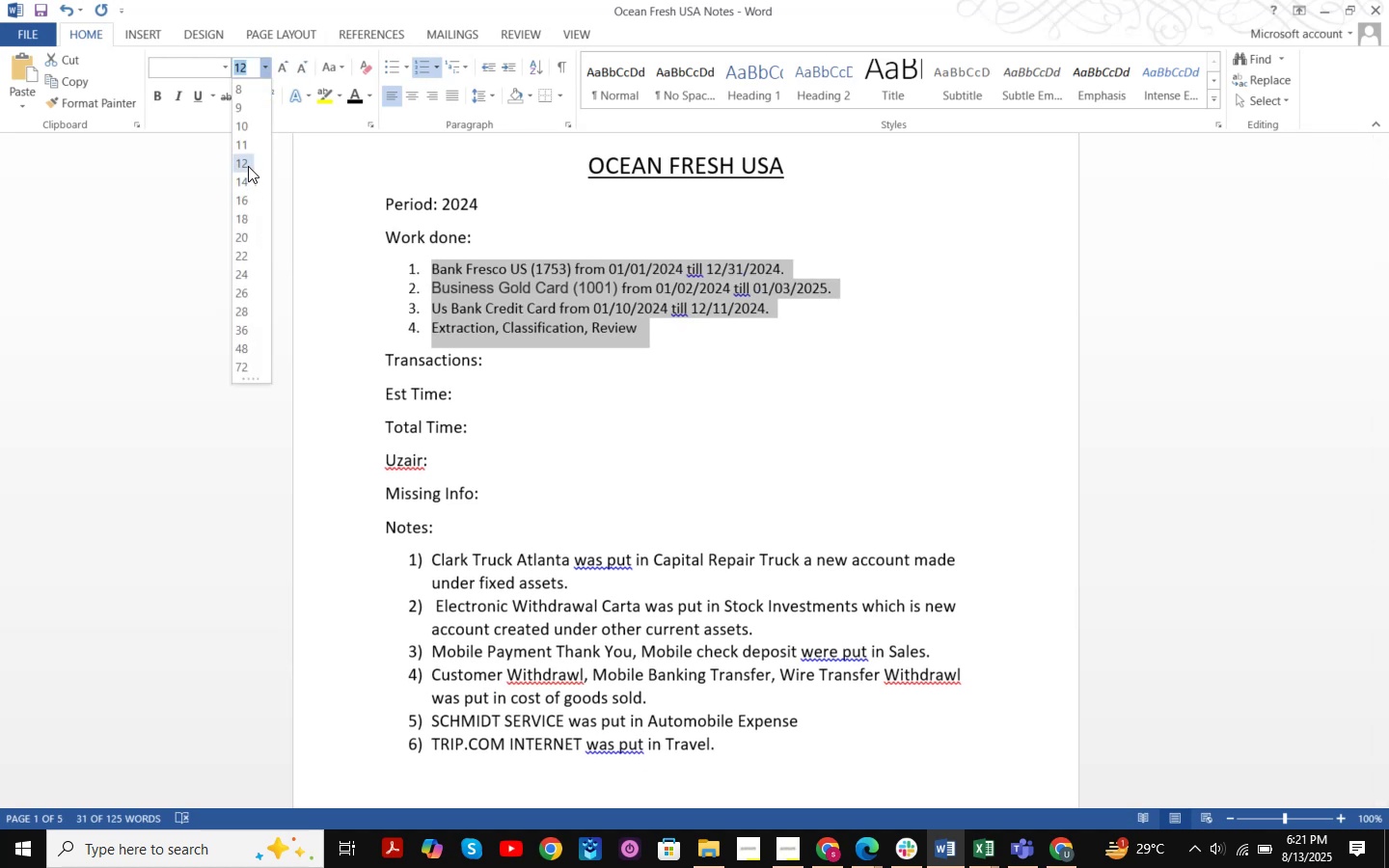 
left_click([248, 166])
 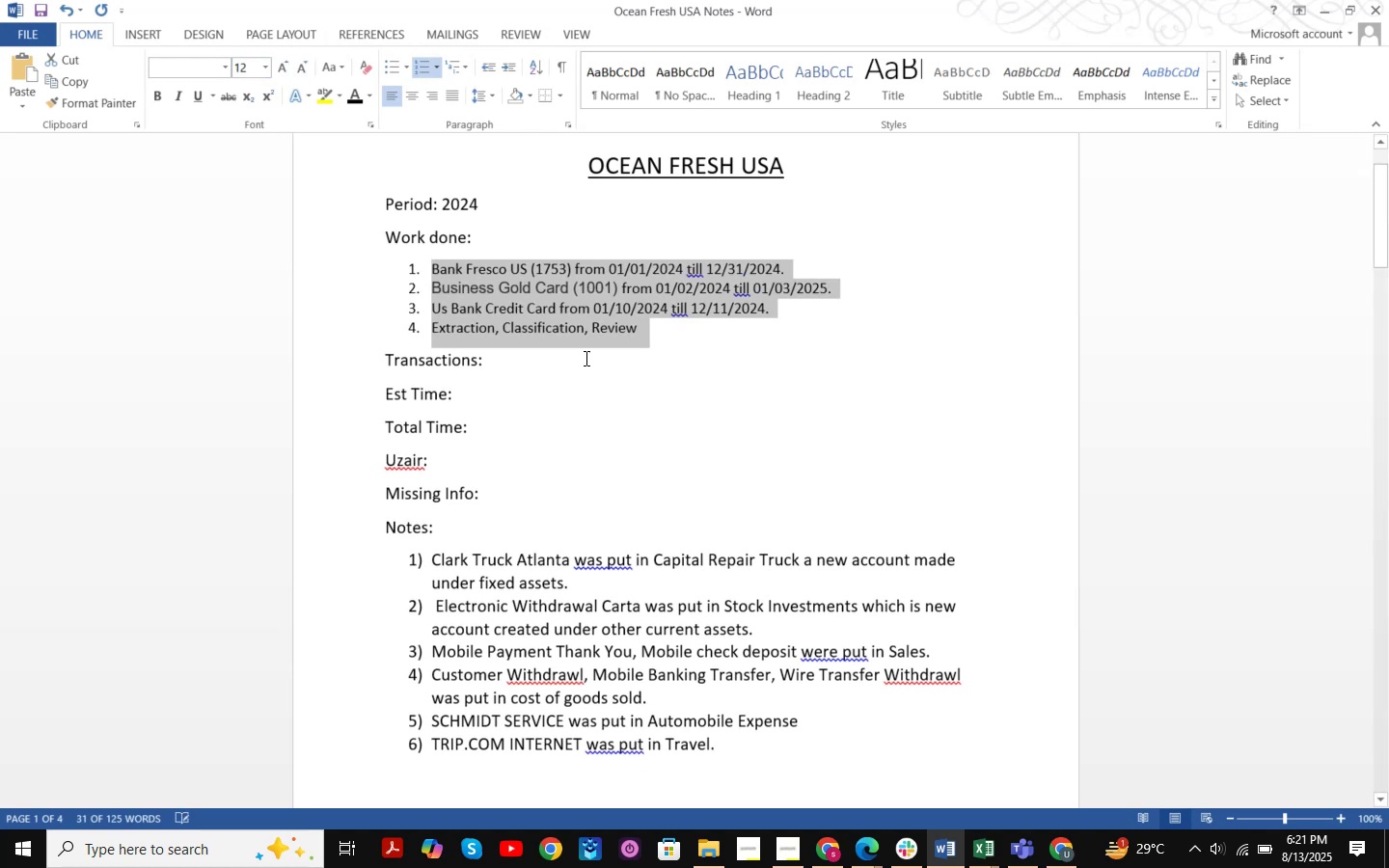 
left_click([716, 397])
 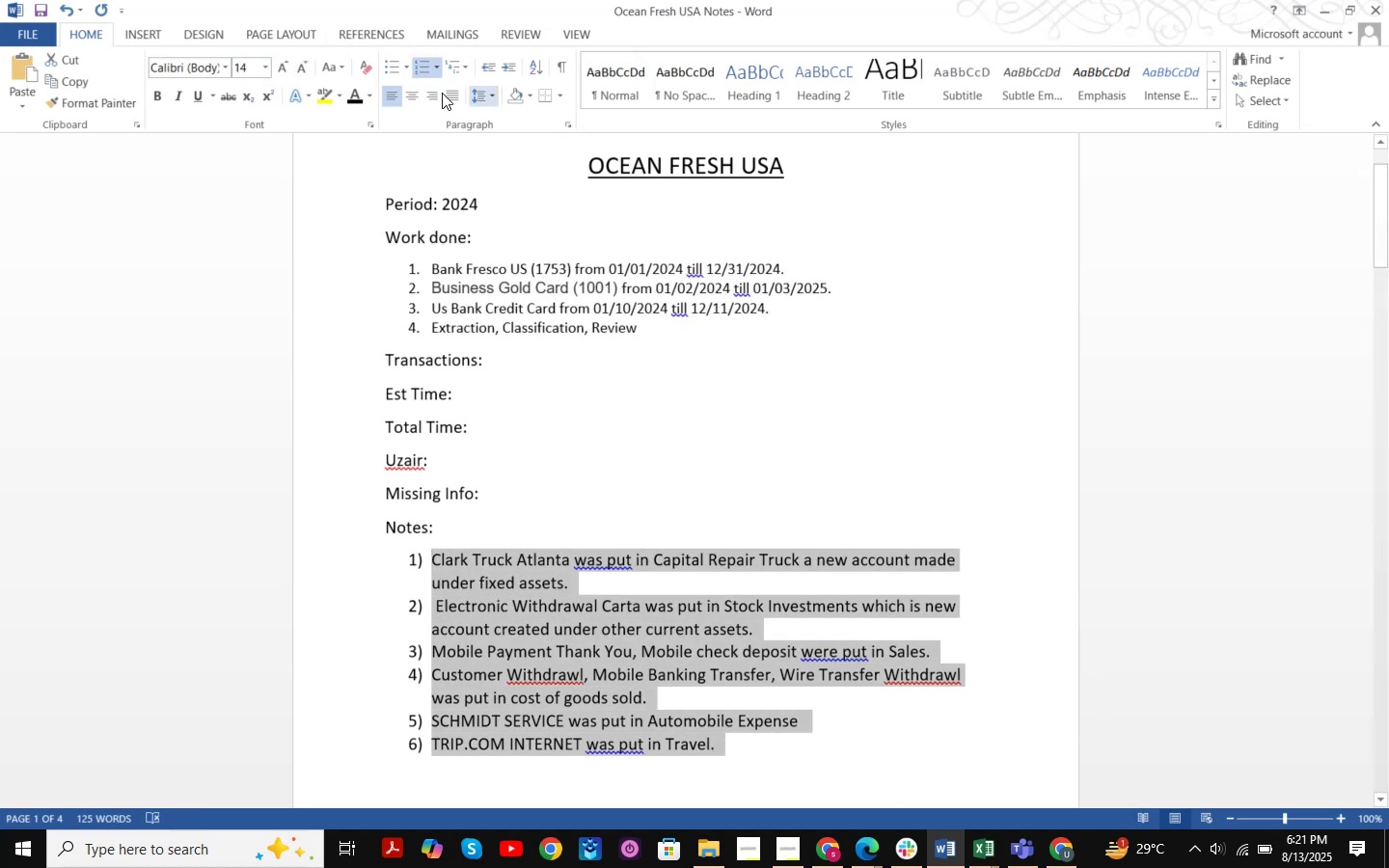 
left_click([265, 69])
 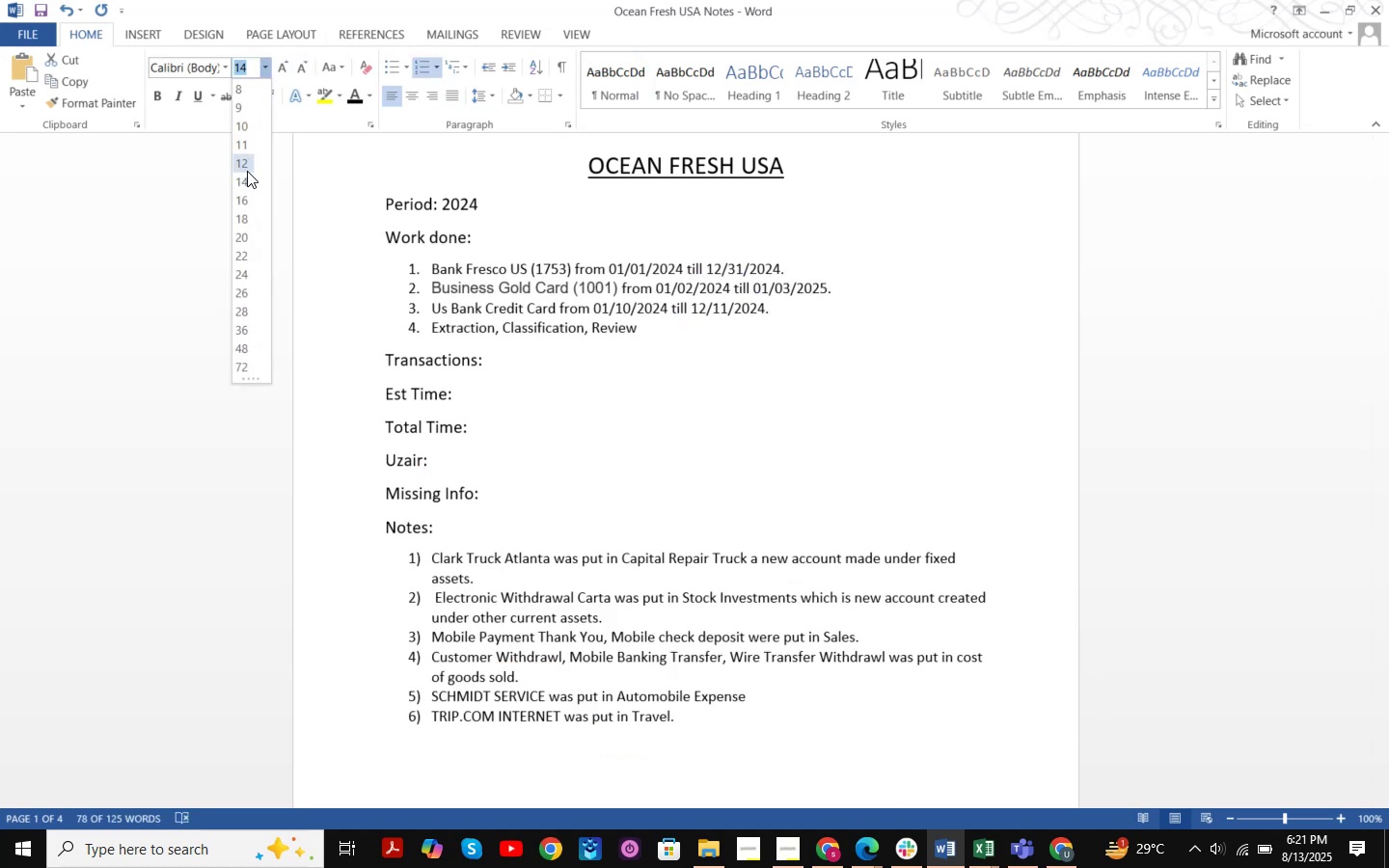 
double_click([890, 427])
 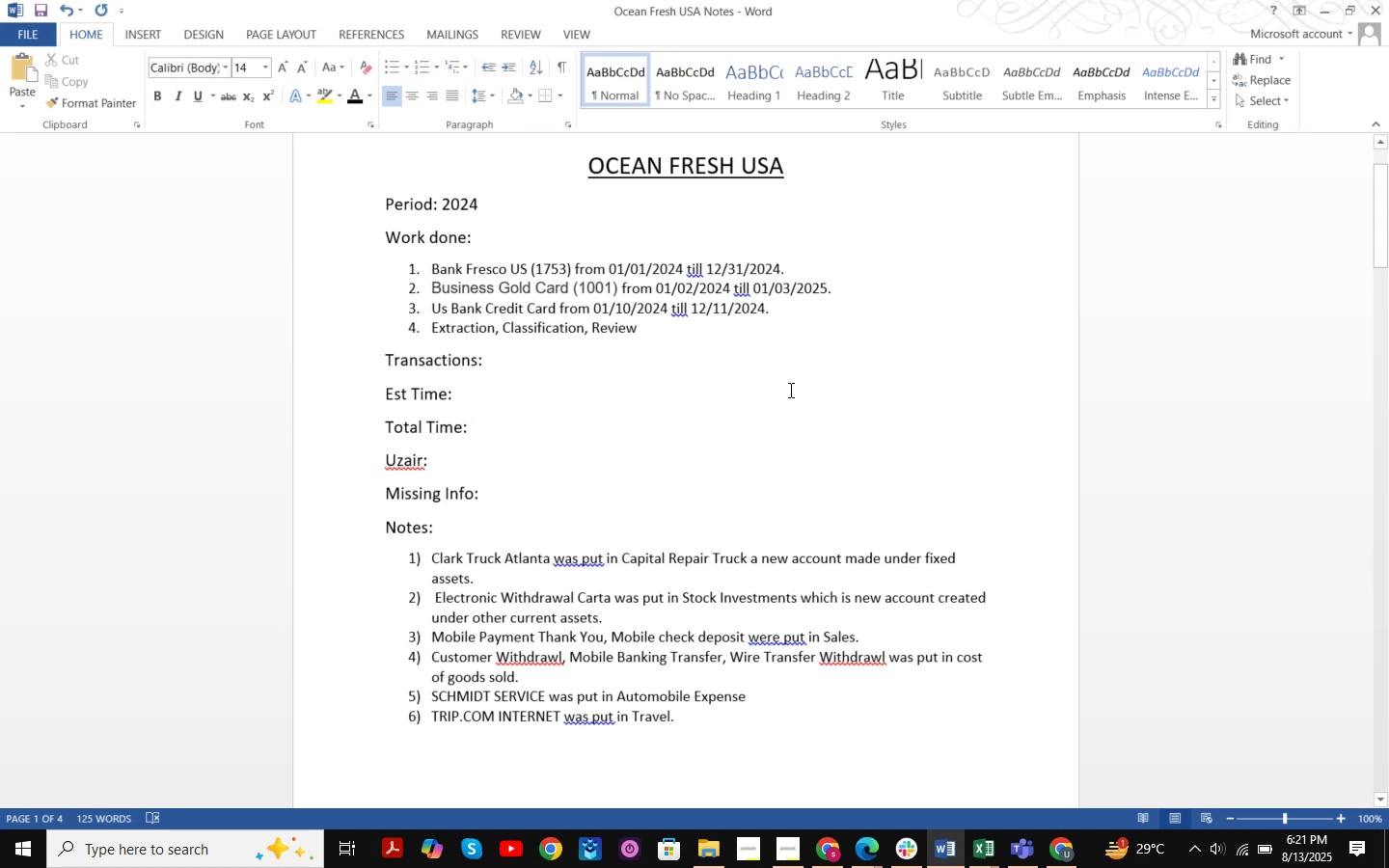 
key(Control+S)
 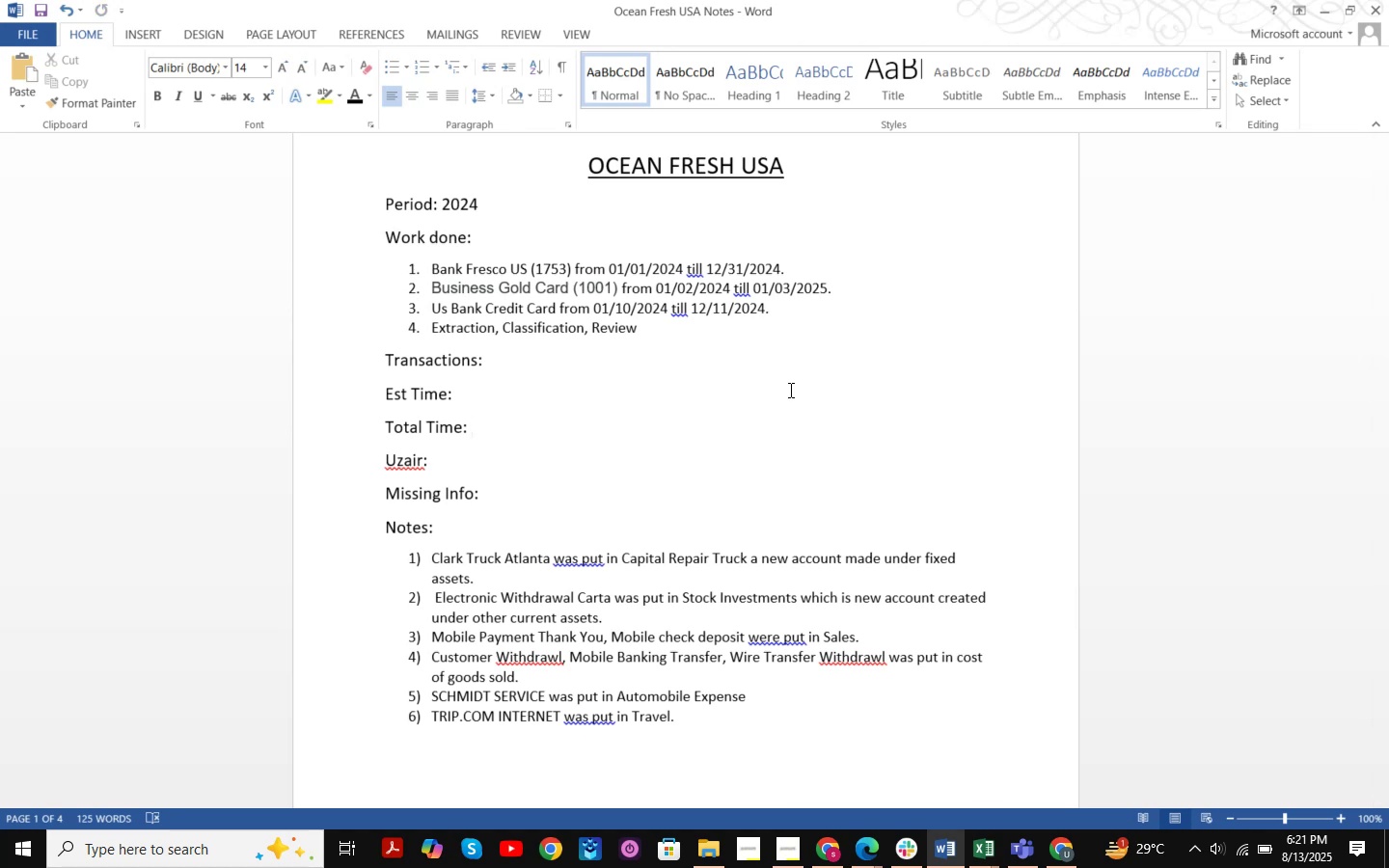 
wait(10.69)
 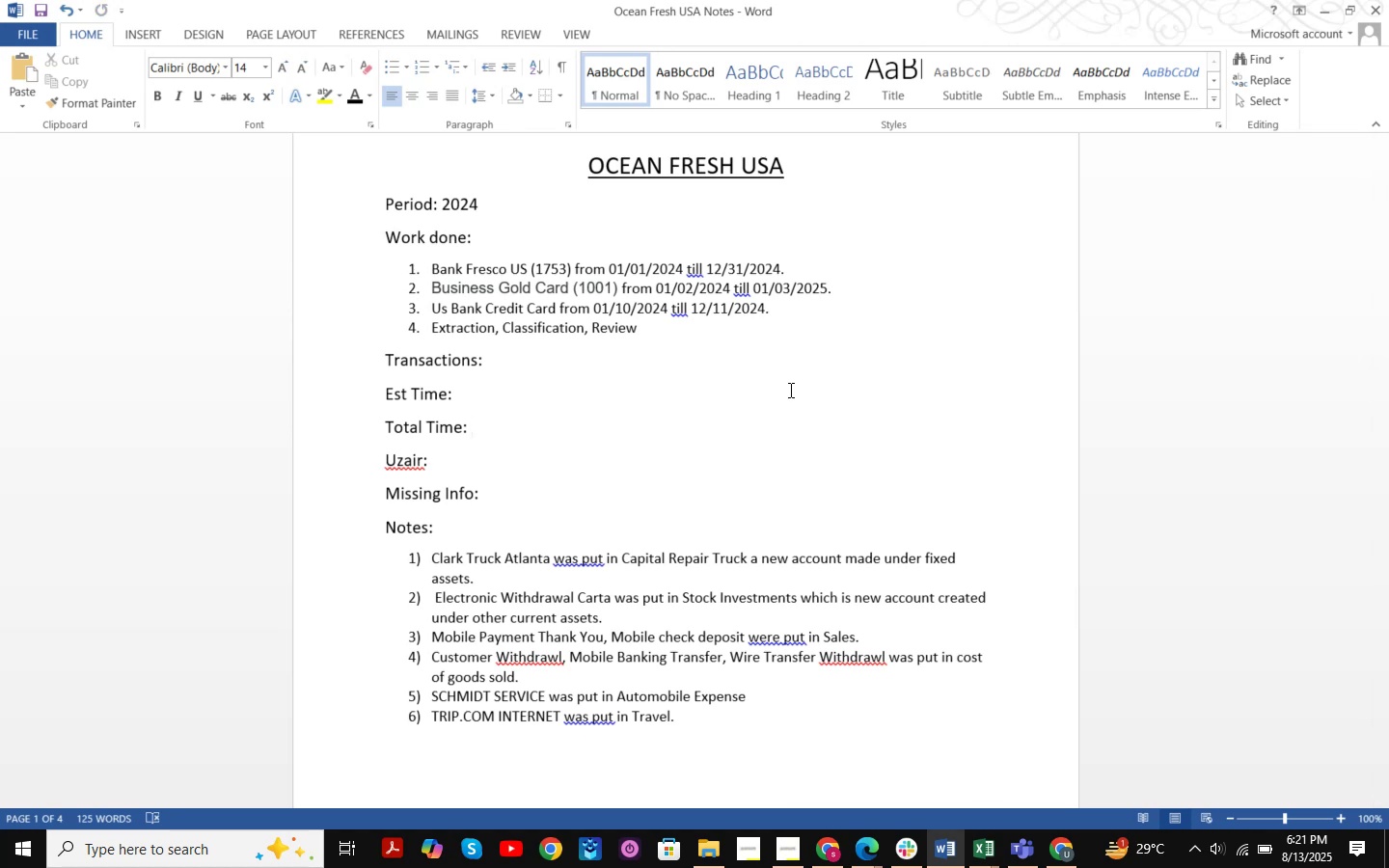 
left_click([879, 848])
 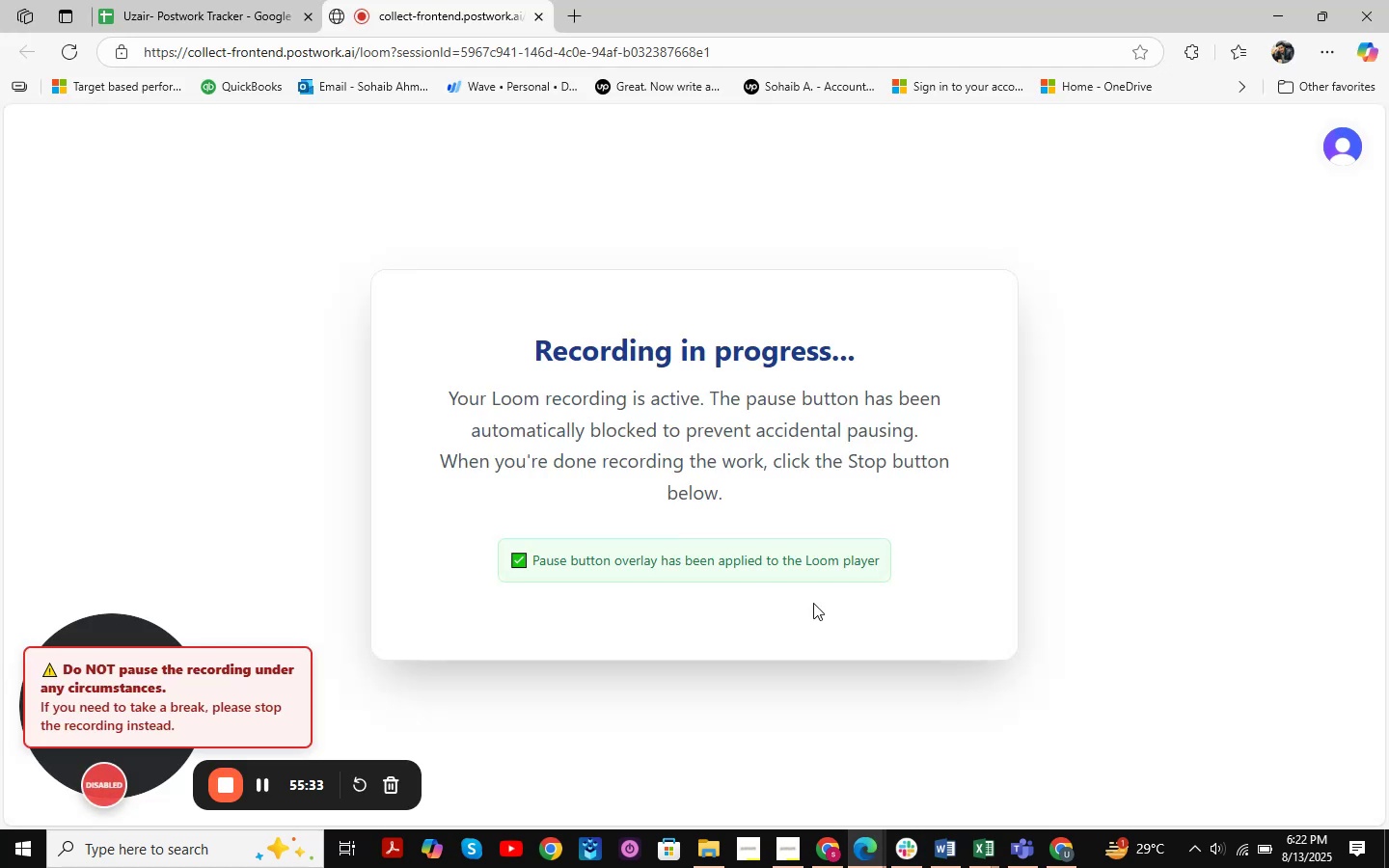 
left_click([1272, 0])
 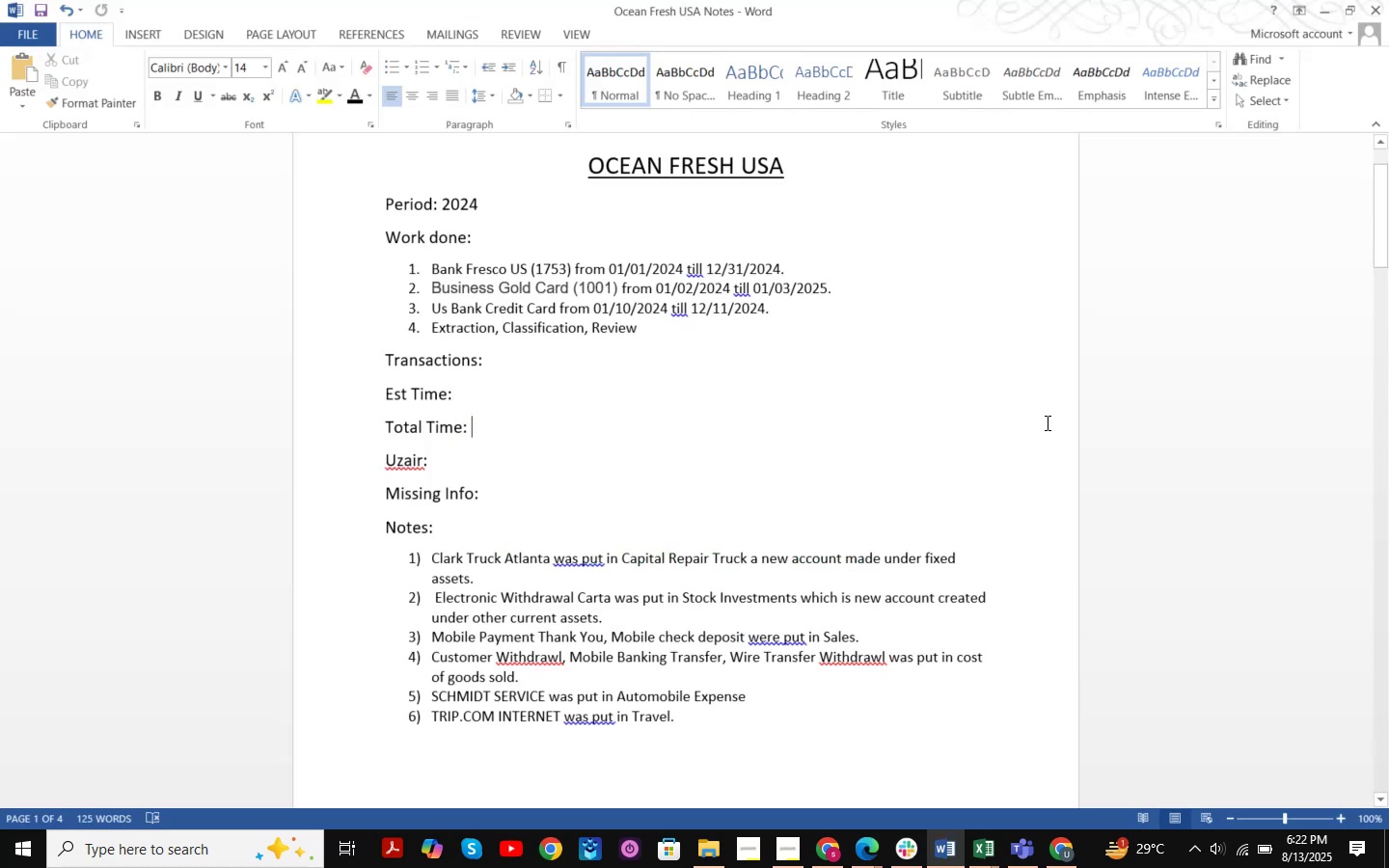 
left_click([1046, 422])
 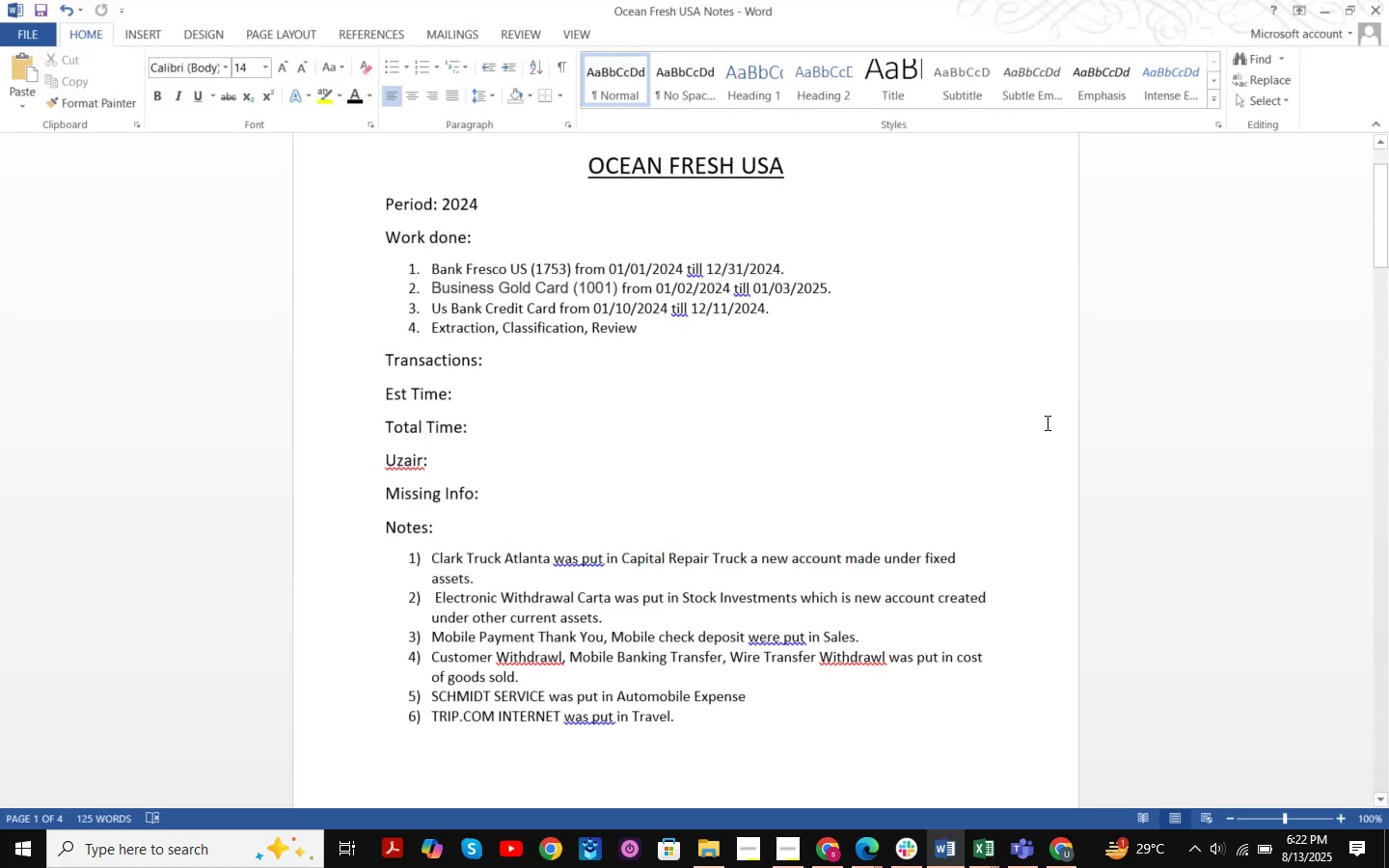 
key(Control+S)
 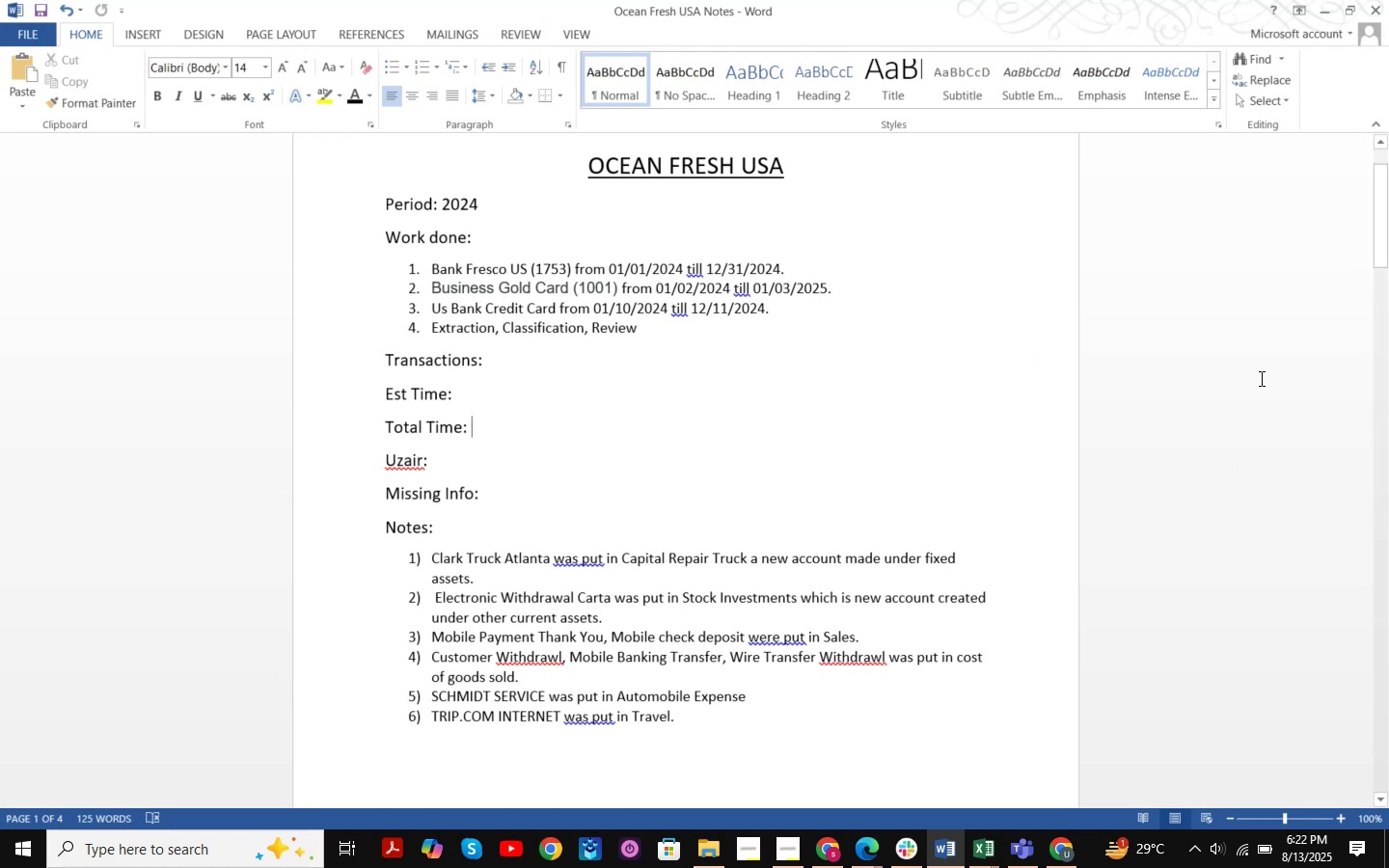 
wait(6.44)
 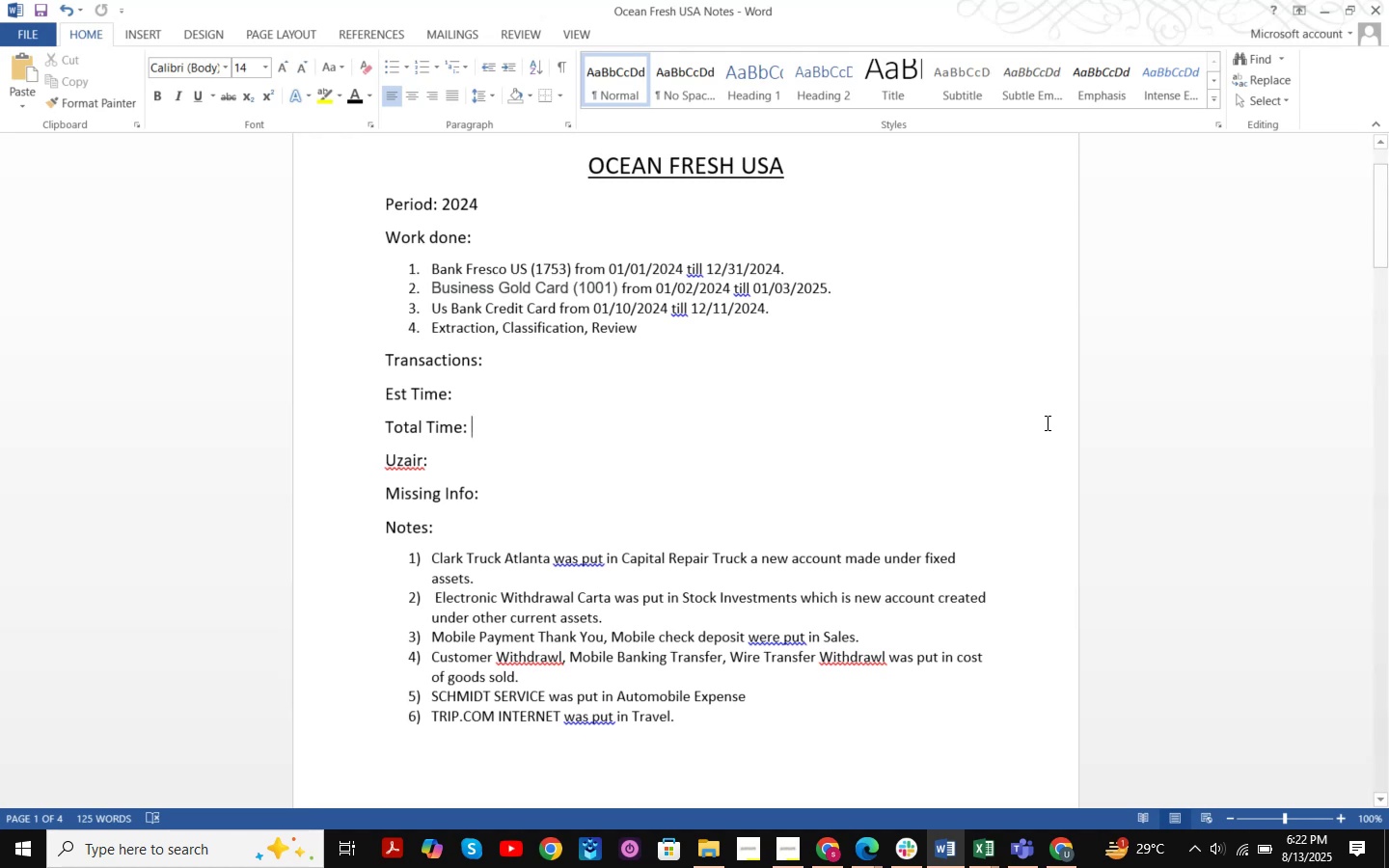 
left_click([1312, 13])
 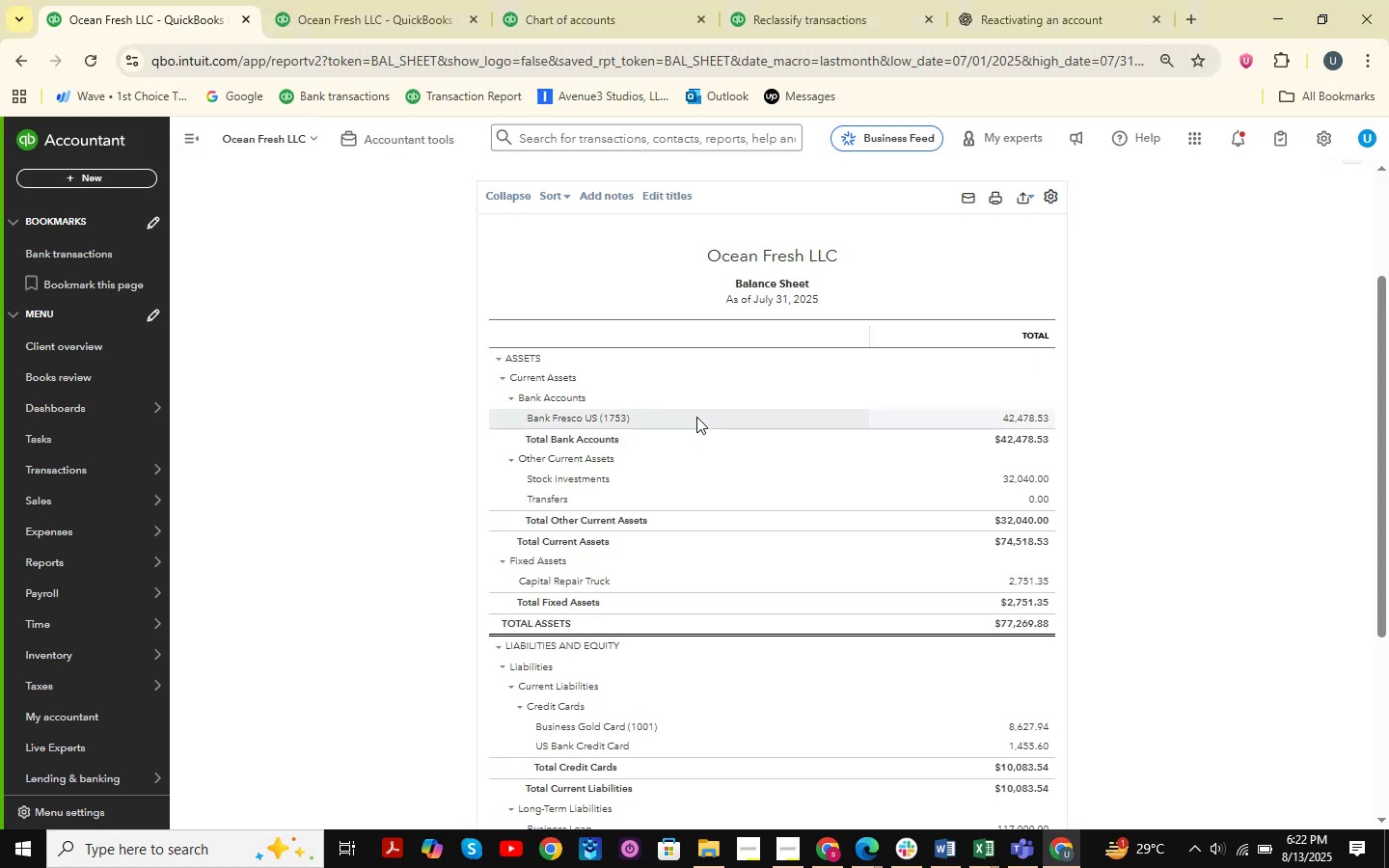 
scroll: coordinate [601, 338], scroll_direction: down, amount: 3.0
 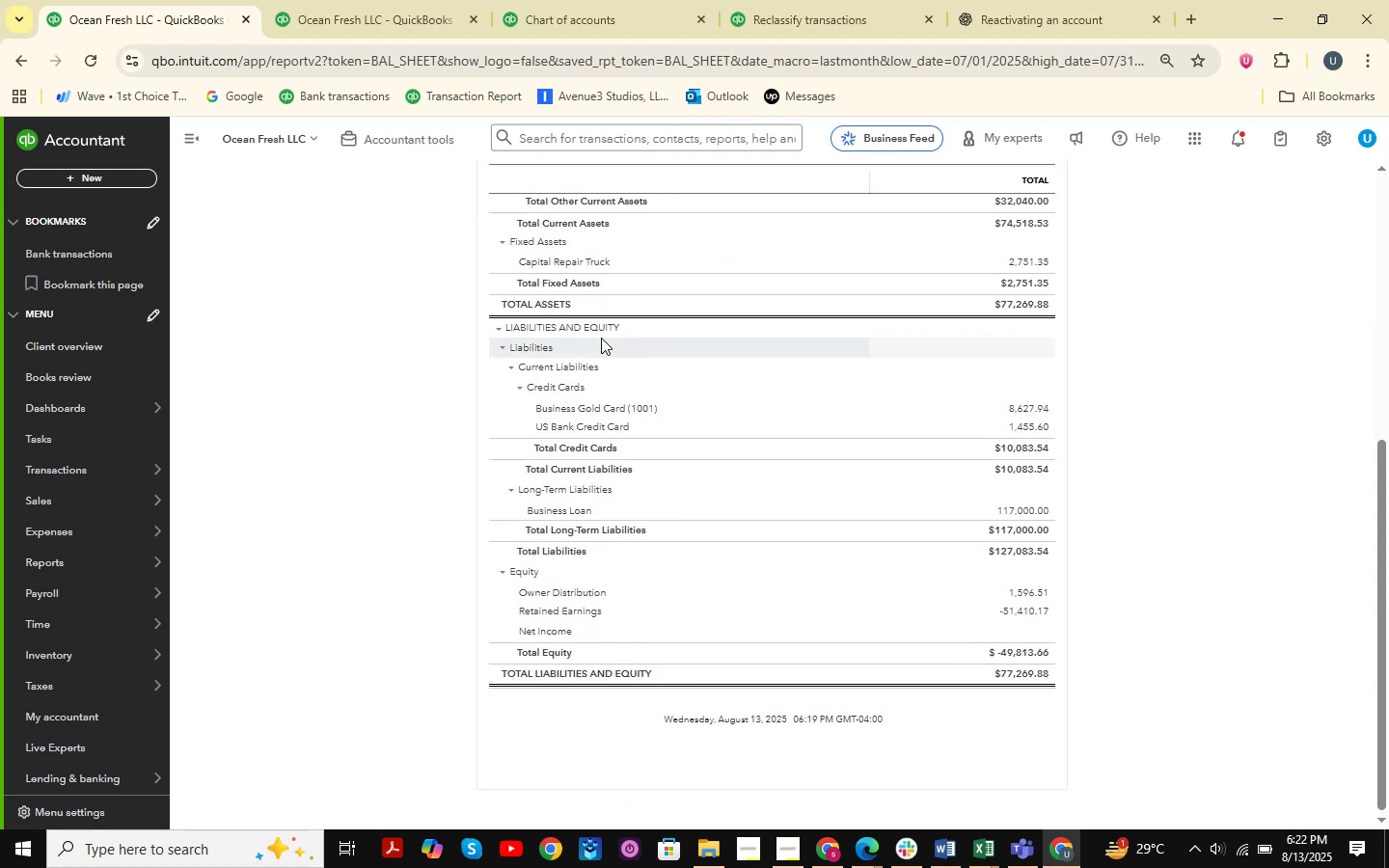 
scroll: coordinate [601, 338], scroll_direction: up, amount: 4.0
 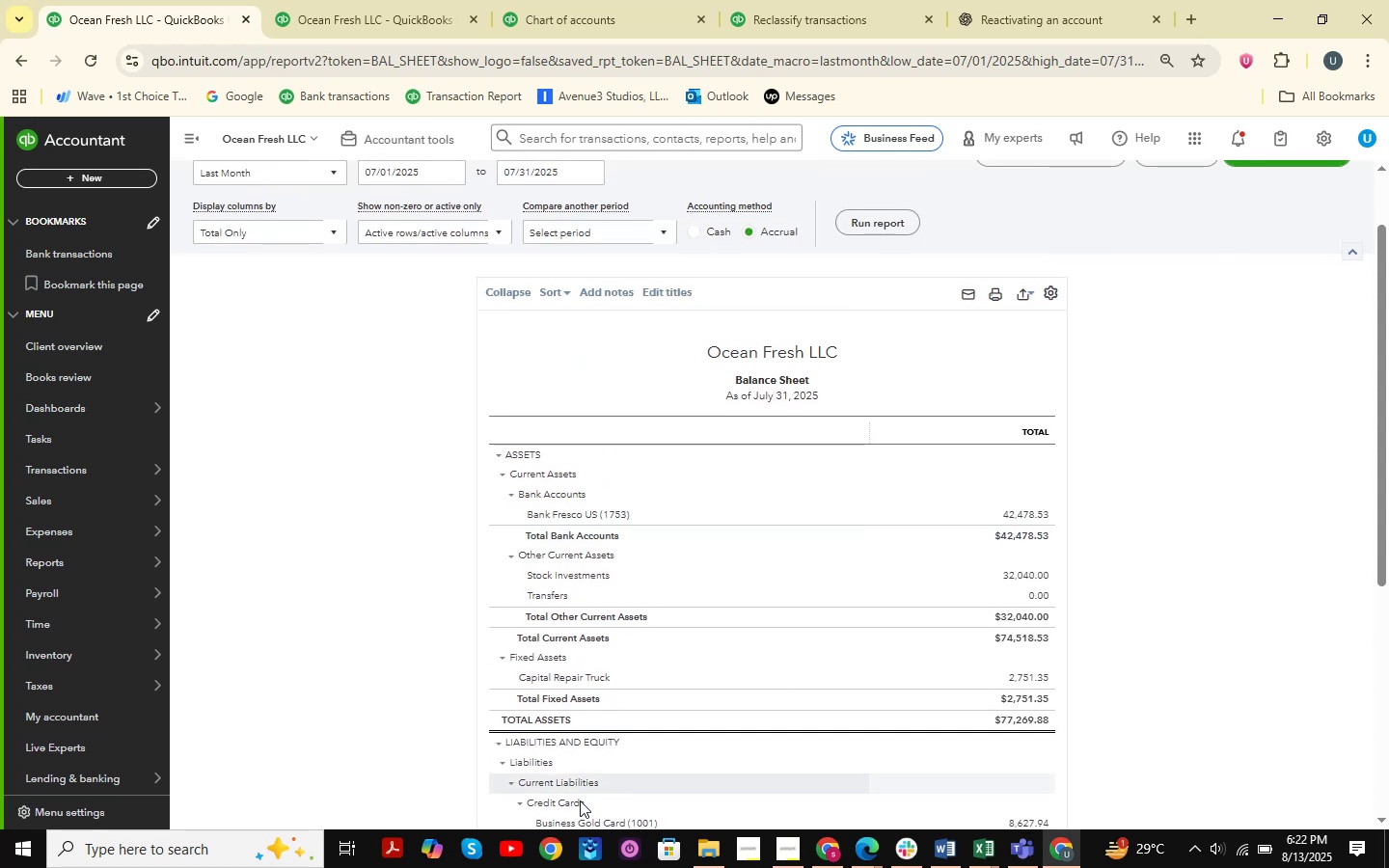 
wait(9.67)
 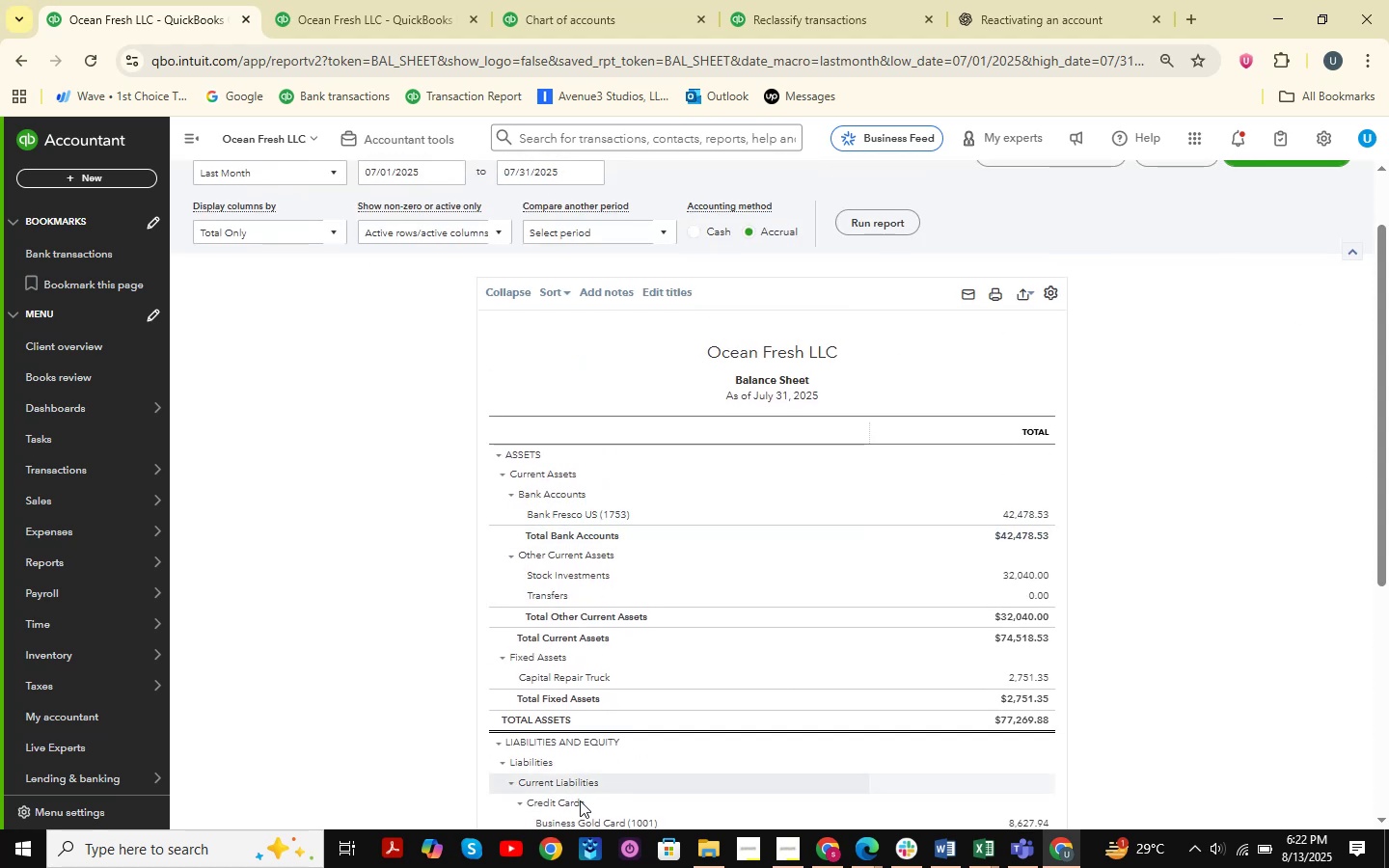 
mouse_move([253, -2])
 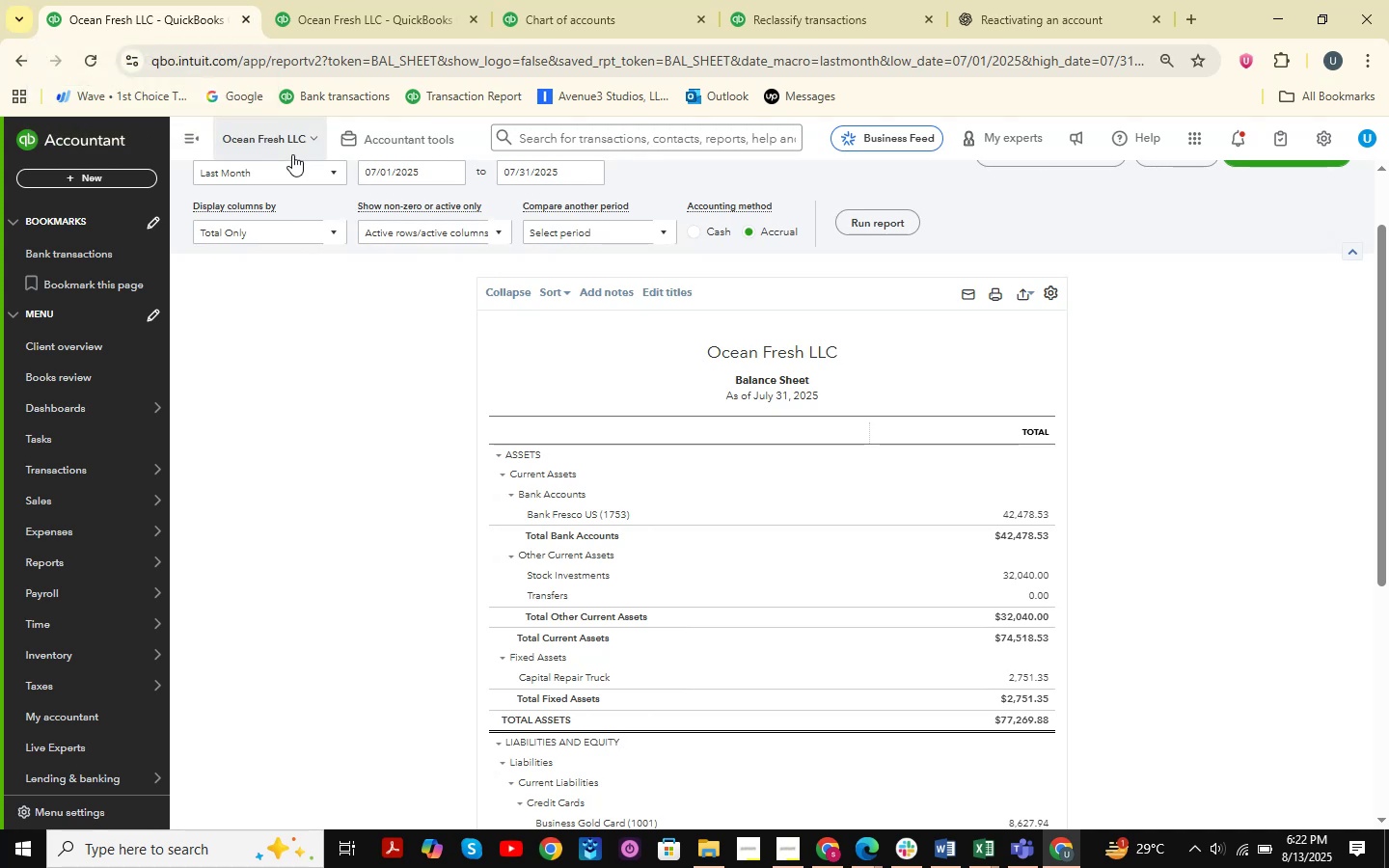 
wait(14.55)
 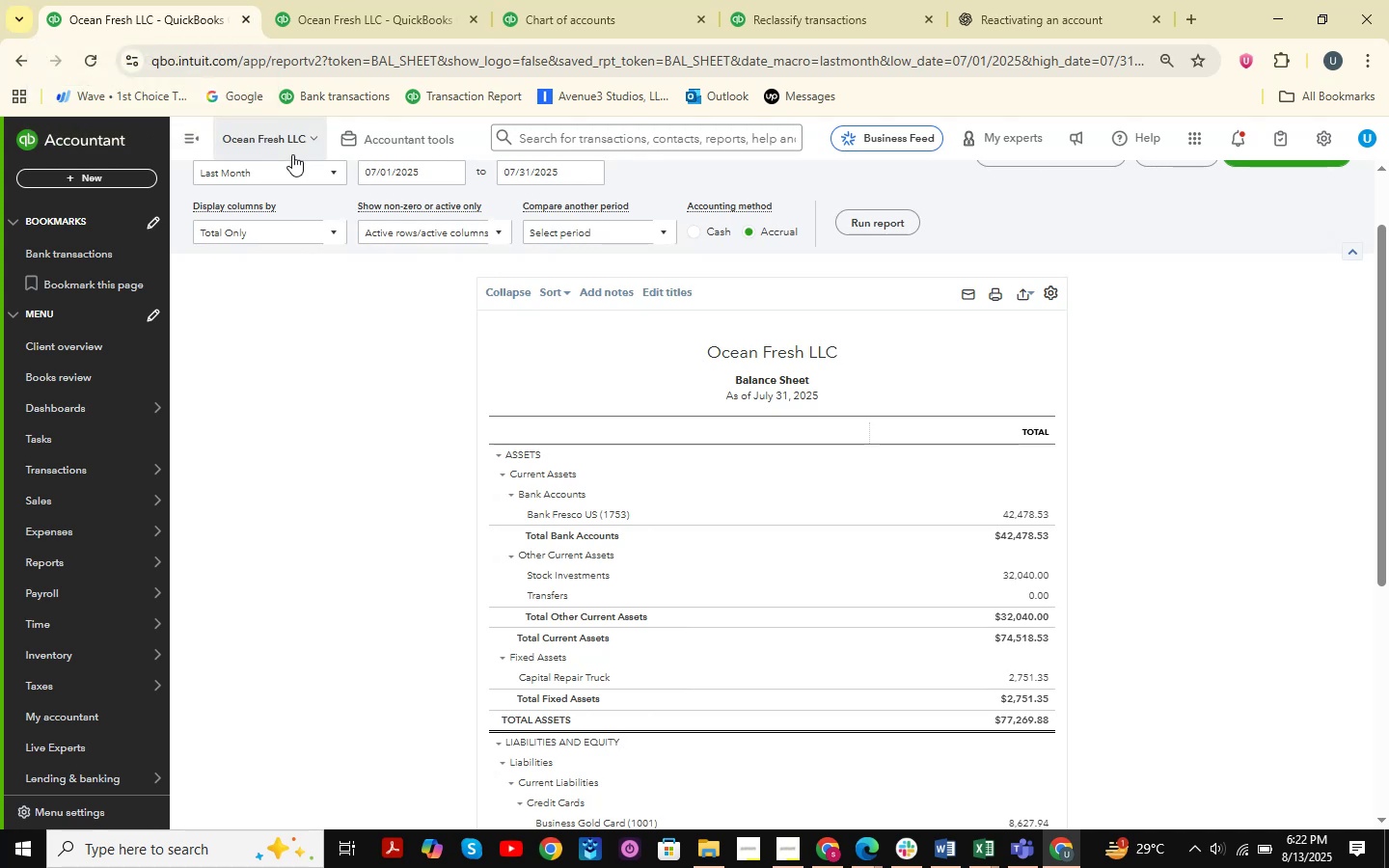 
mouse_move([432, 33])
 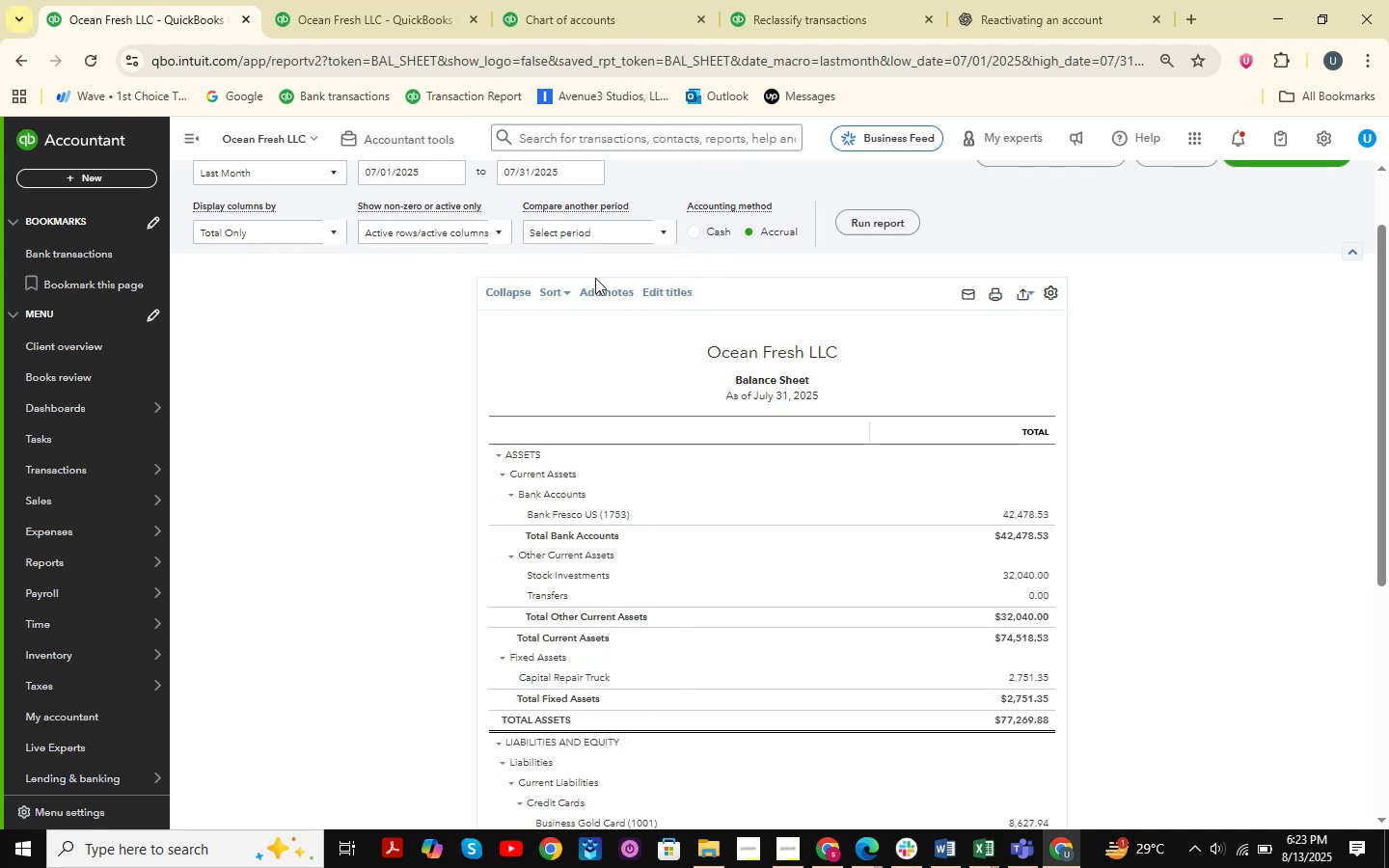 
wait(14.18)
 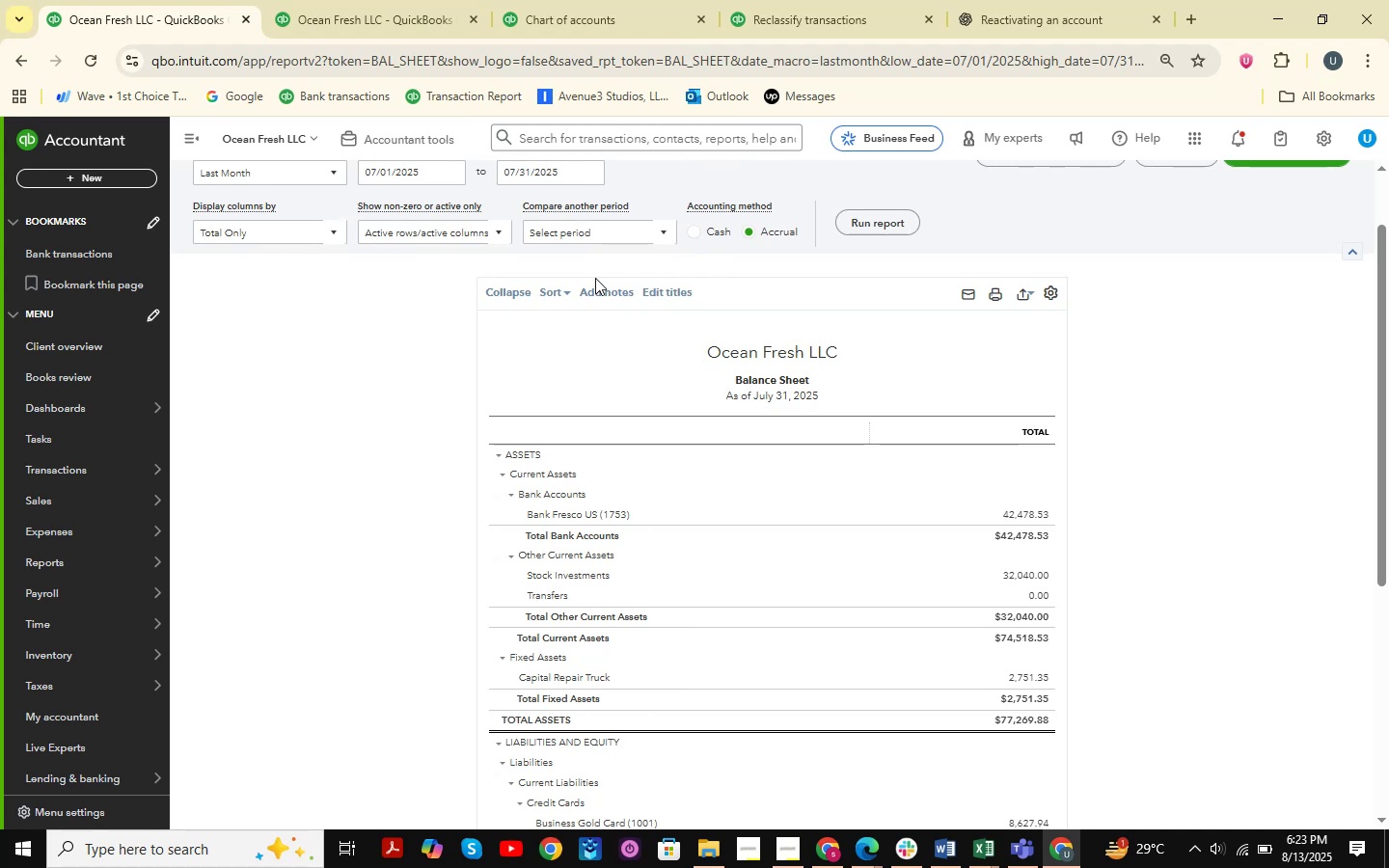 
scroll: coordinate [602, 280], scroll_direction: up, amount: 1.0
 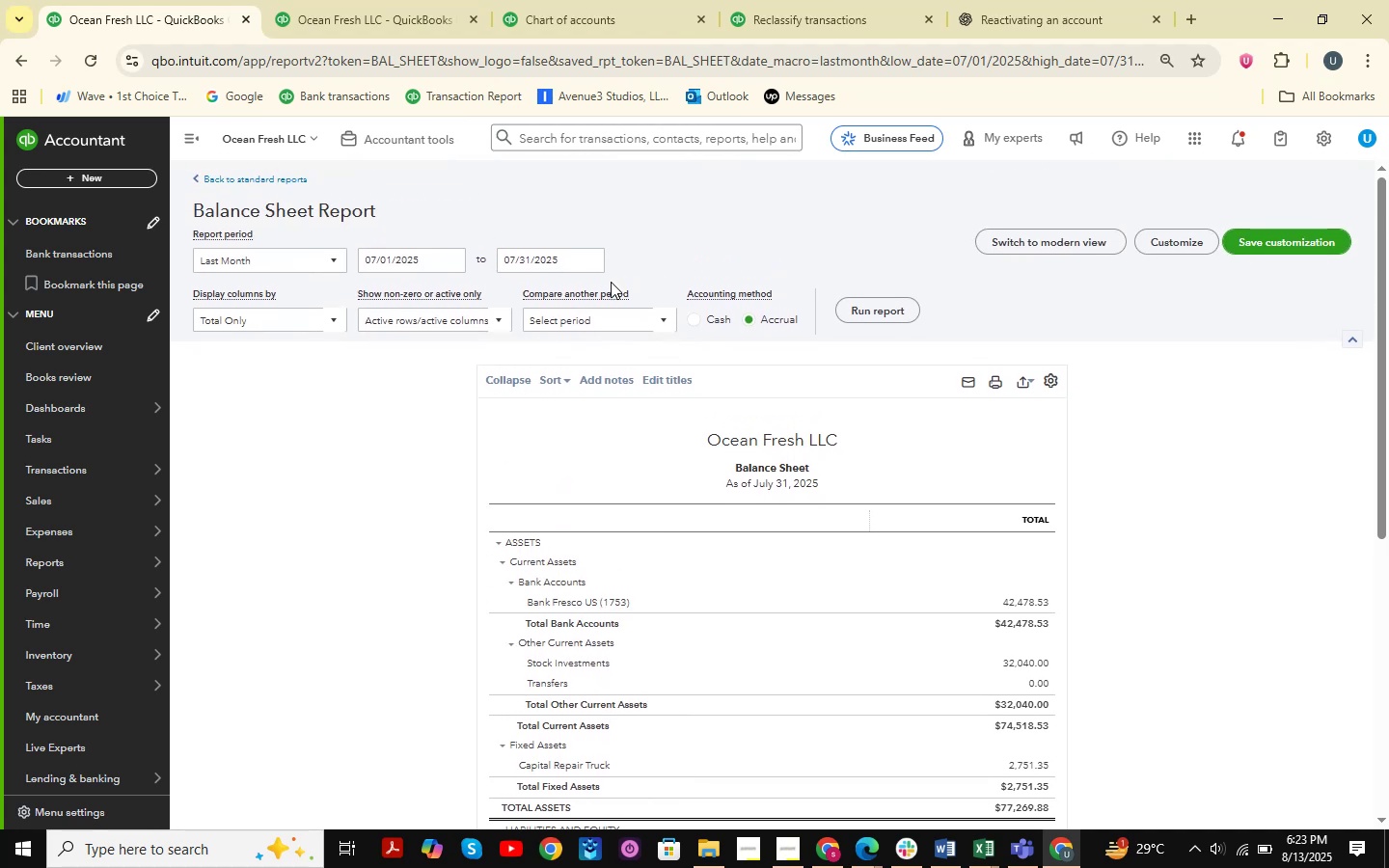 
scroll: coordinate [611, 282], scroll_direction: down, amount: 2.0
 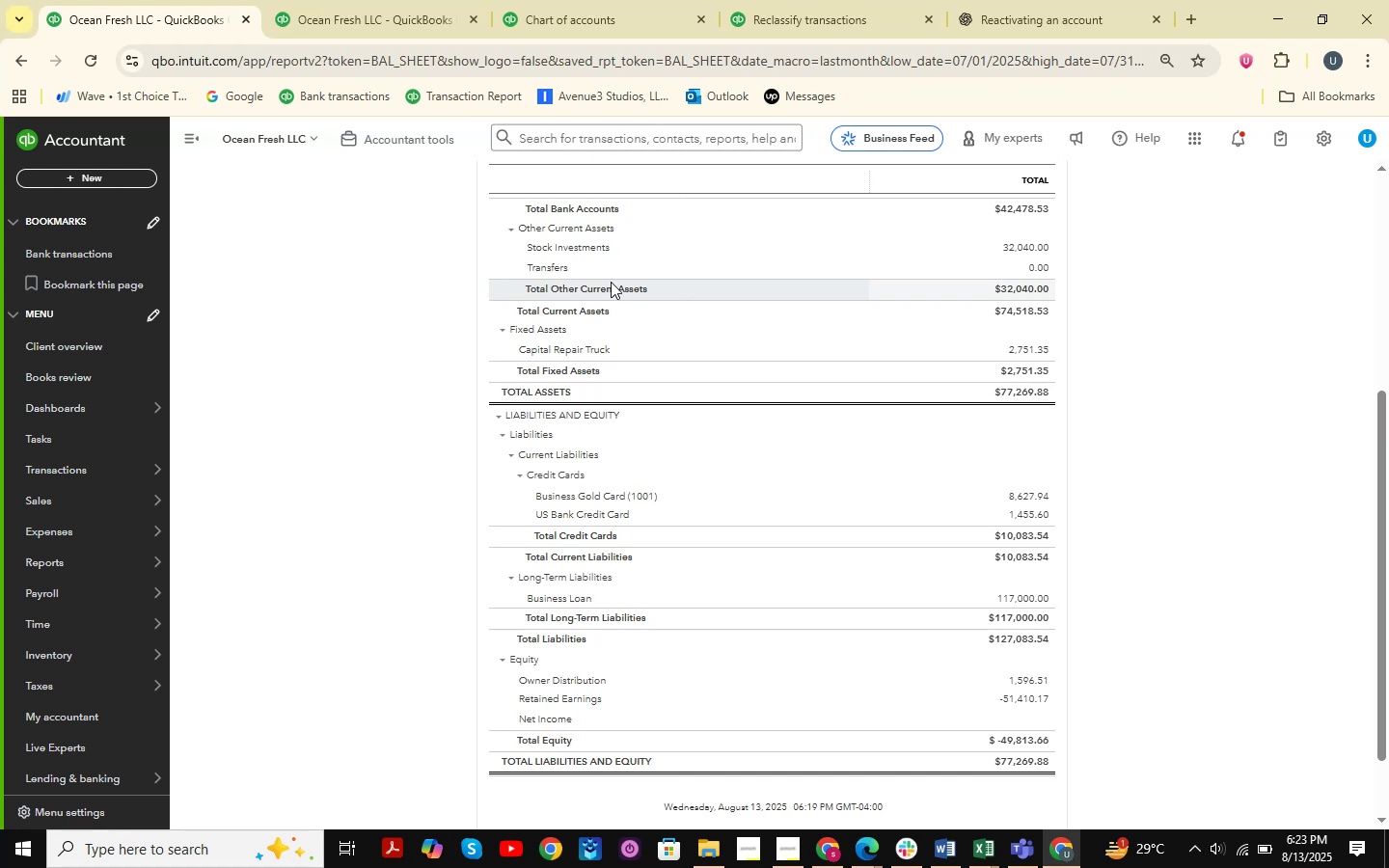 
wait(7.67)
 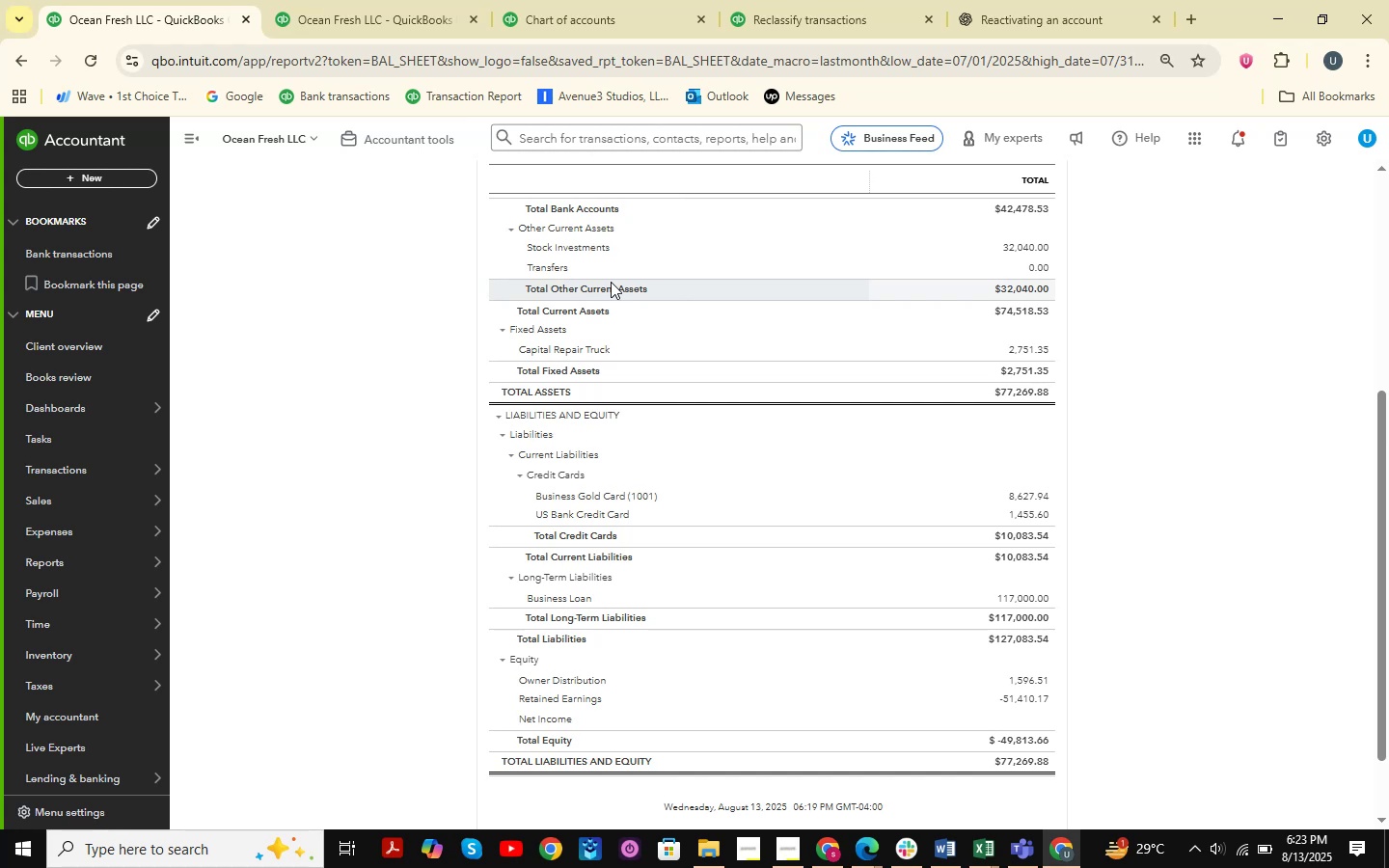 
scroll: coordinate [611, 282], scroll_direction: down, amount: 2.0
 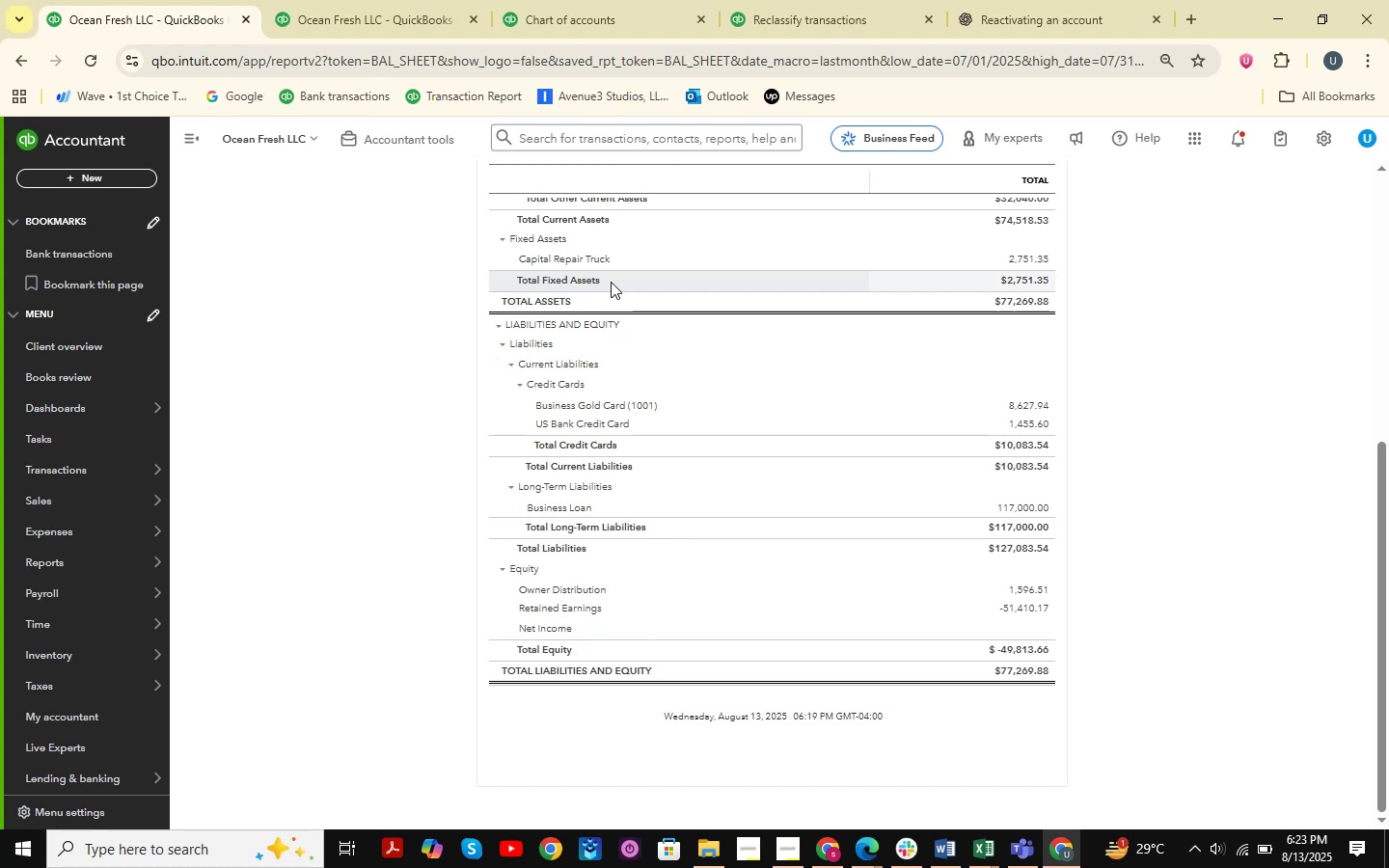 
scroll: coordinate [611, 282], scroll_direction: up, amount: 1.0
 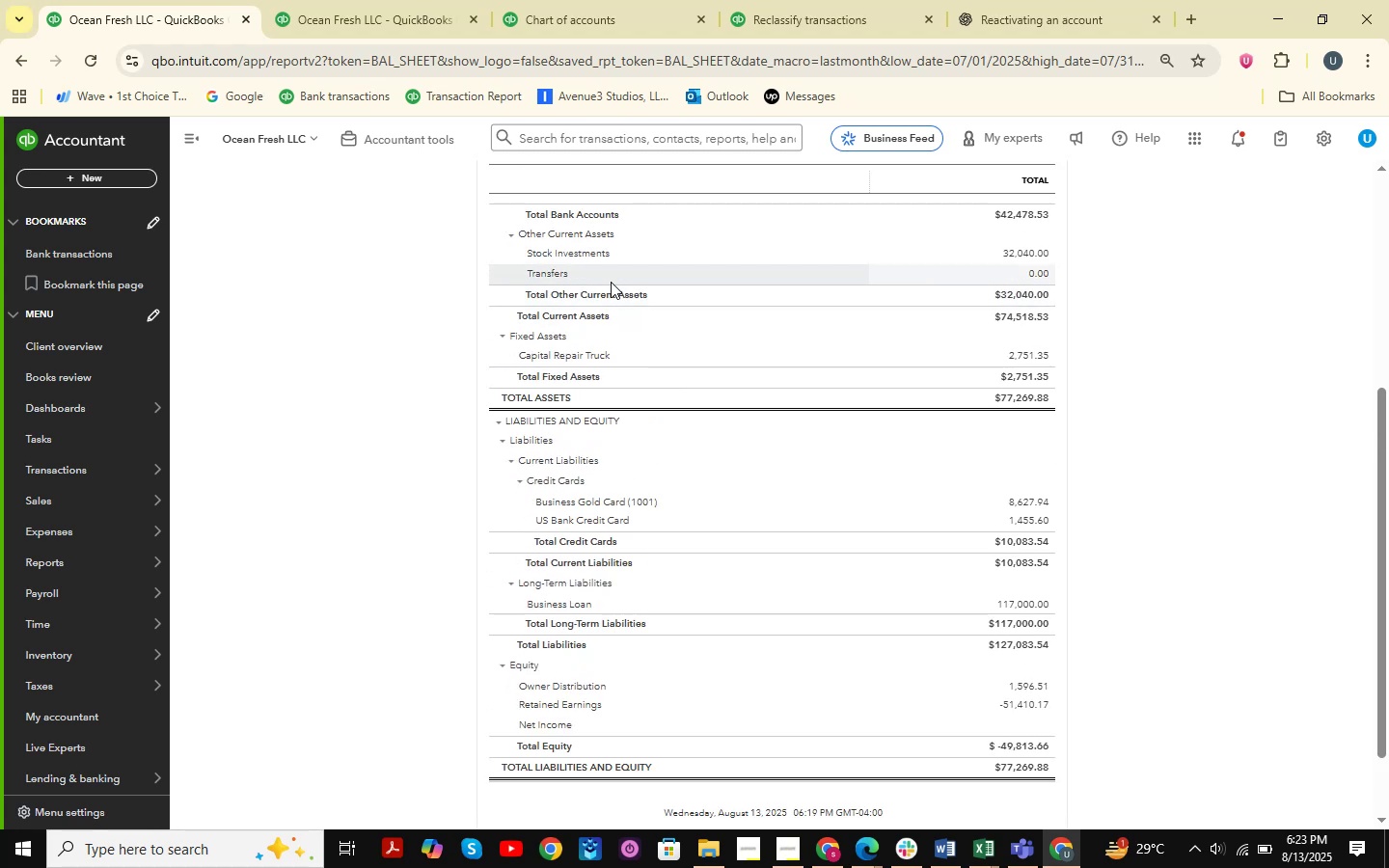 
scroll: coordinate [592, 156], scroll_direction: down, amount: 4.0
 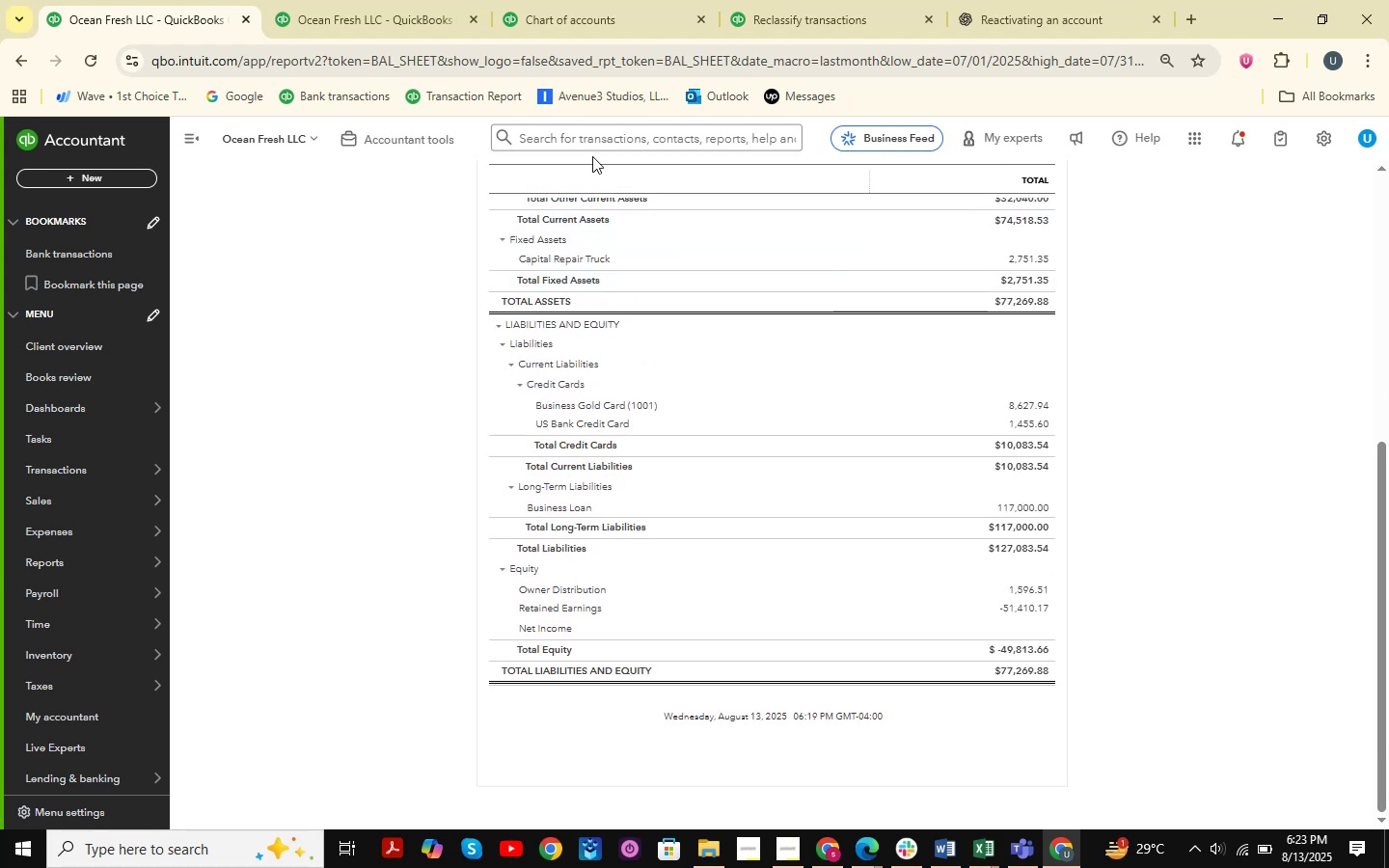 
scroll: coordinate [592, 156], scroll_direction: up, amount: 2.0
 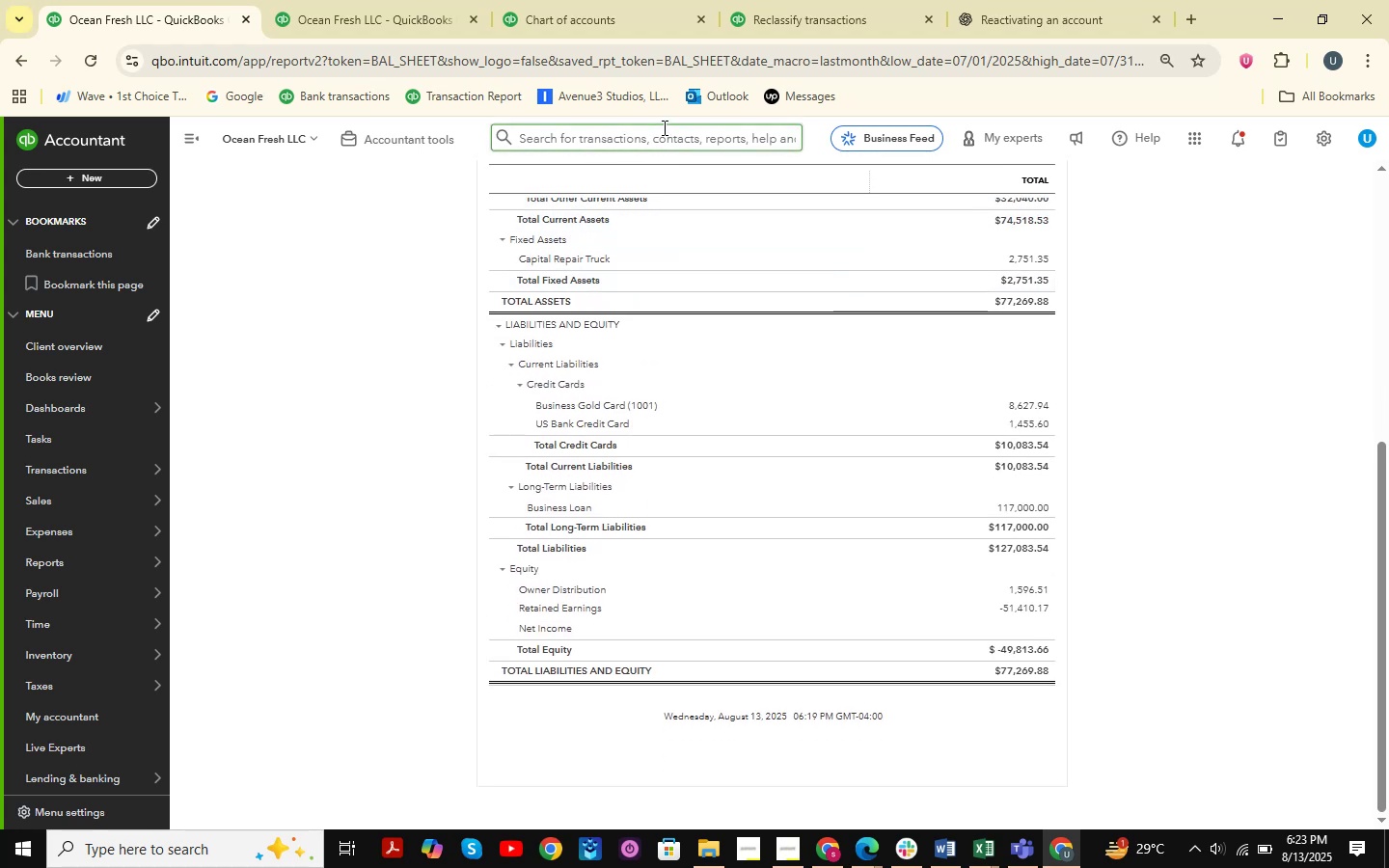 
scroll: coordinate [665, 124], scroll_direction: down, amount: 1.0
 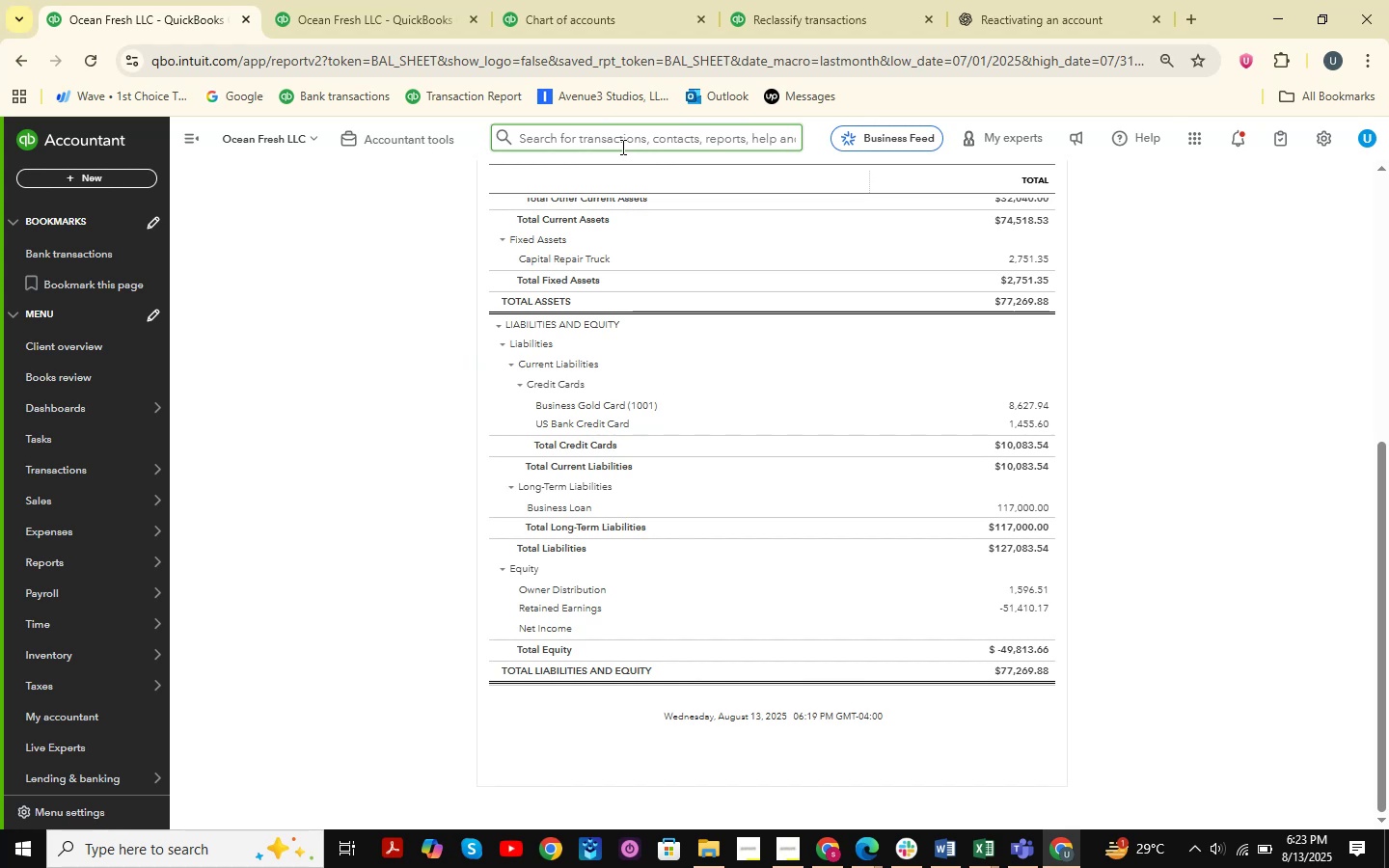 
scroll: coordinate [621, 147], scroll_direction: up, amount: 2.0
 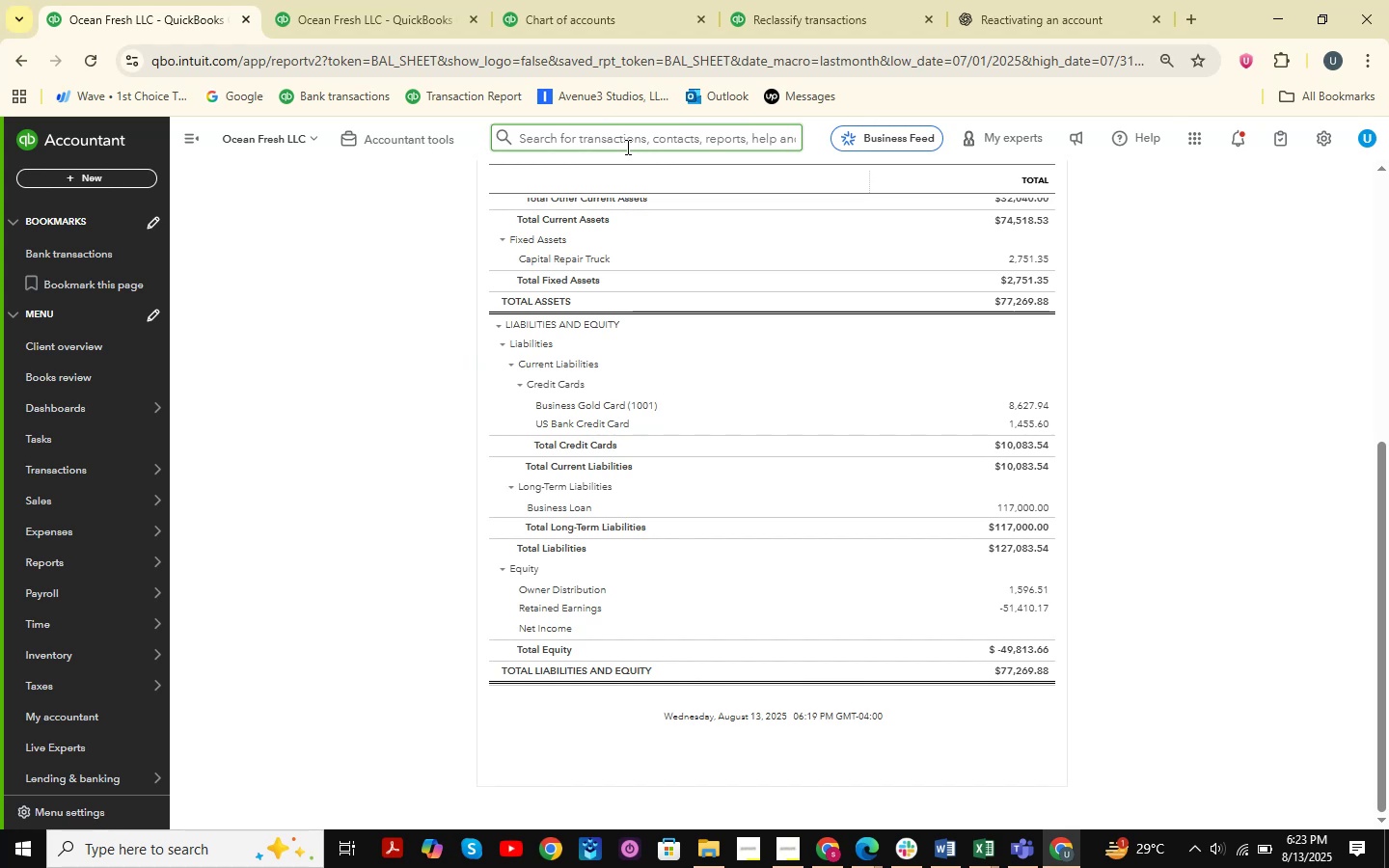 
scroll: coordinate [669, 145], scroll_direction: down, amount: 4.0
 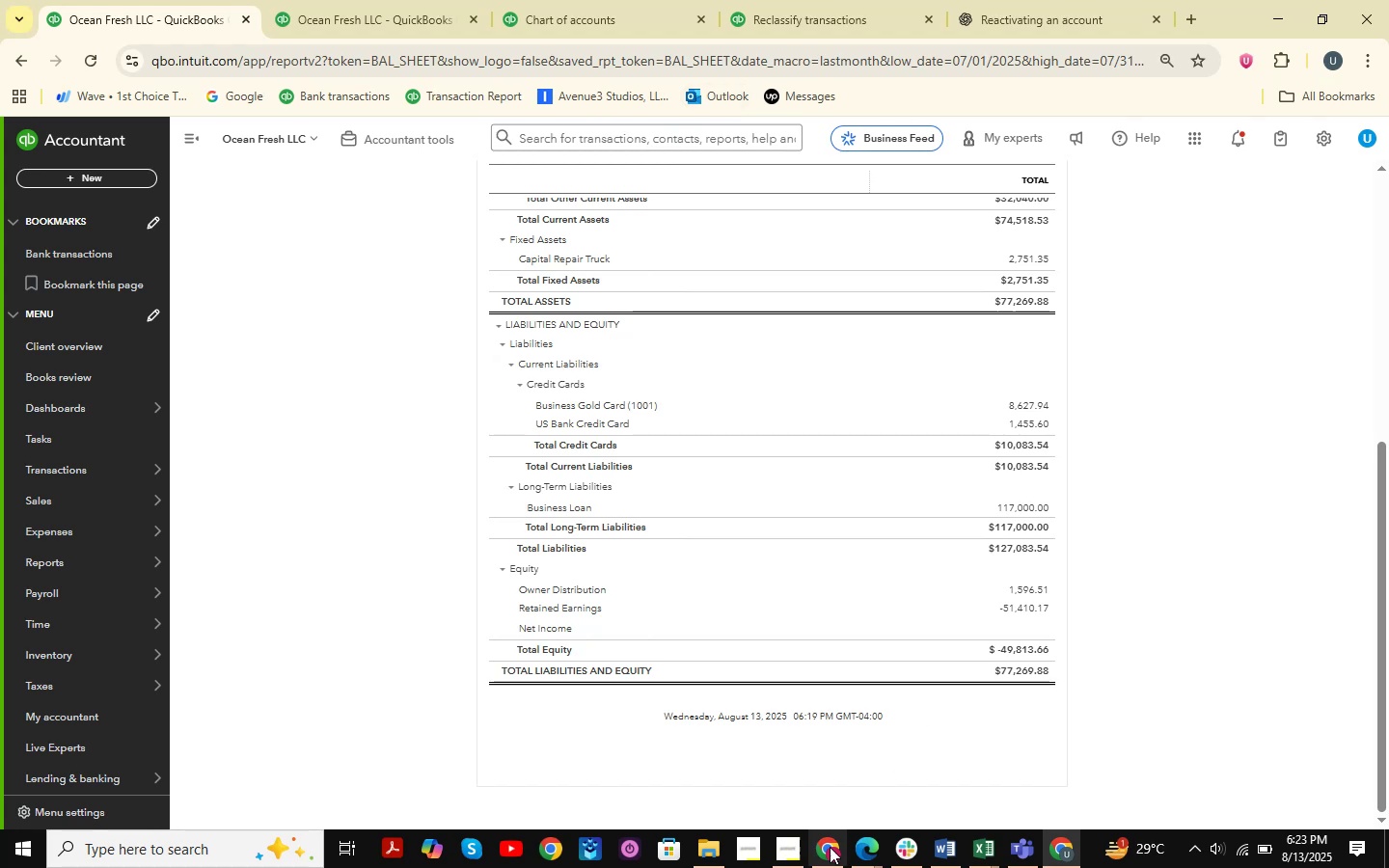 
left_click([862, 840])
 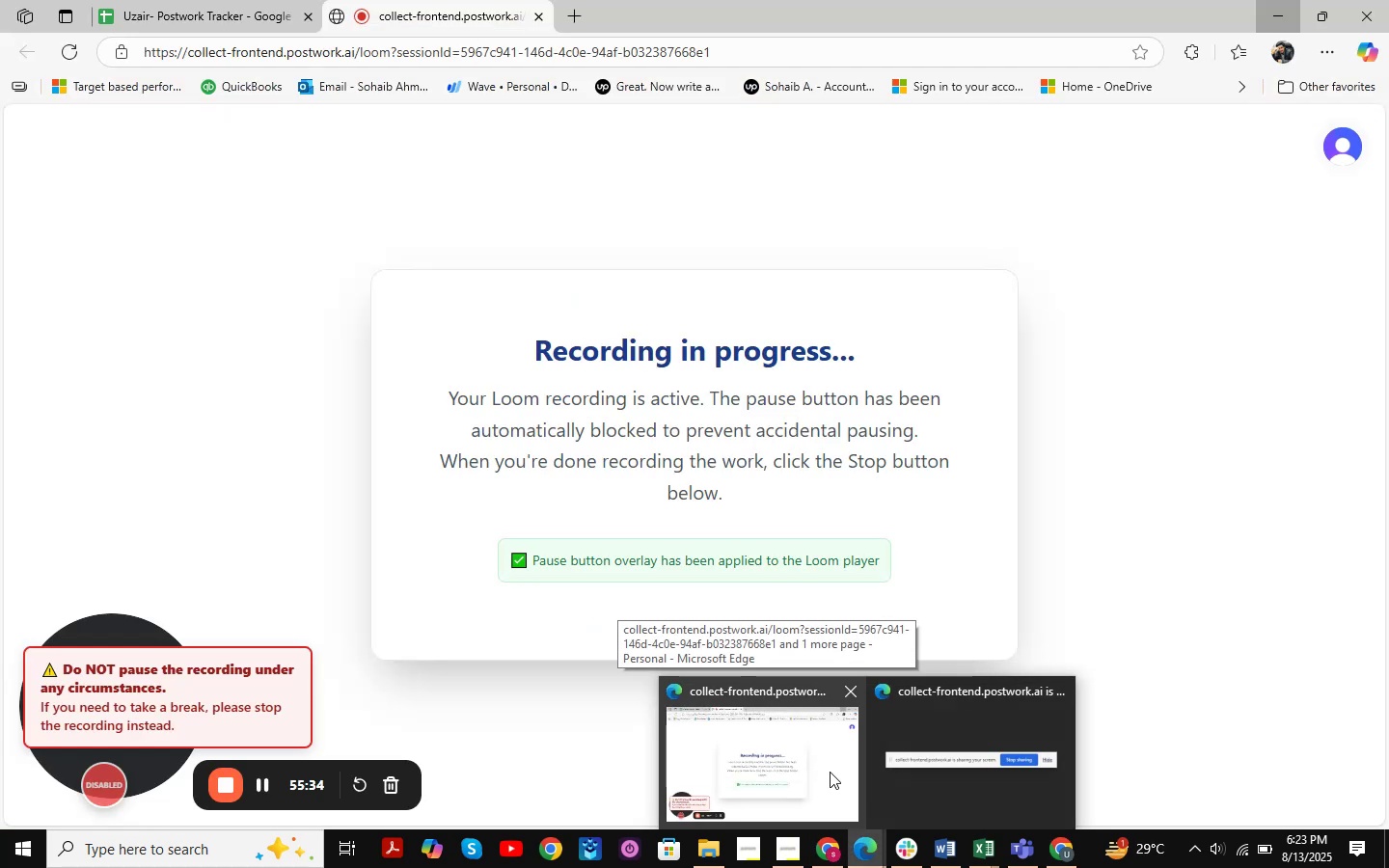 
wait(6.47)
 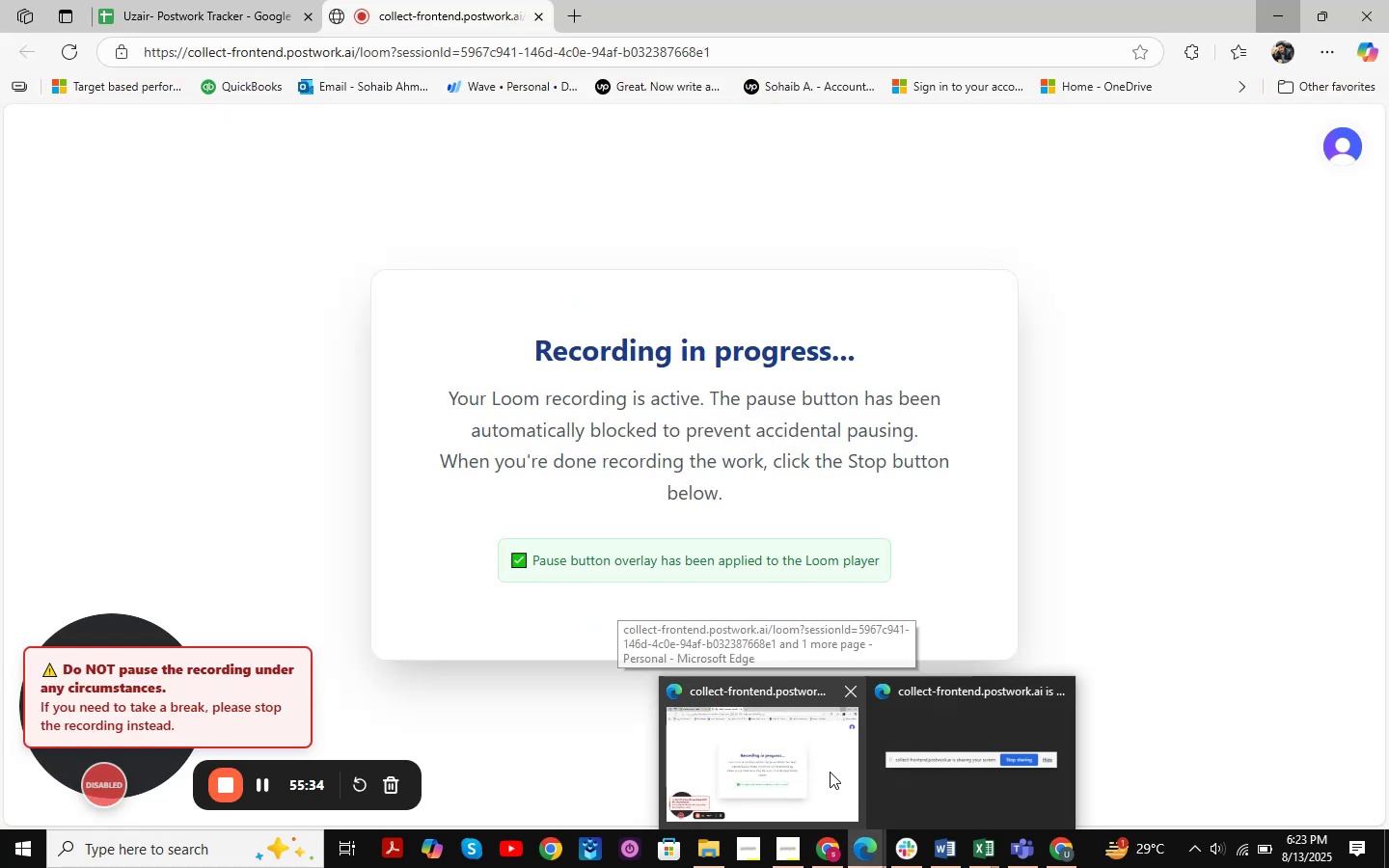 
left_click([830, 772])
 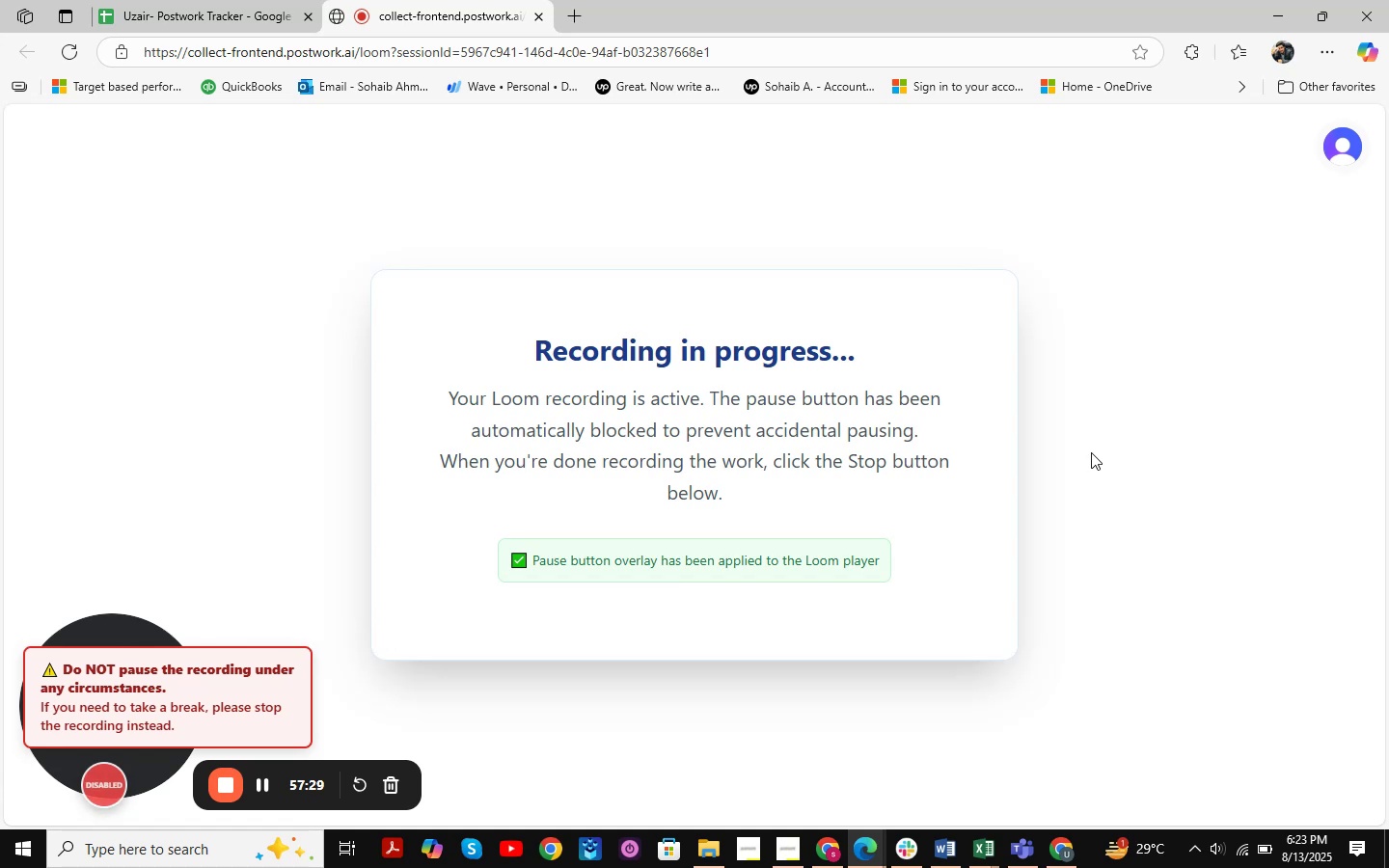 
wait(17.21)
 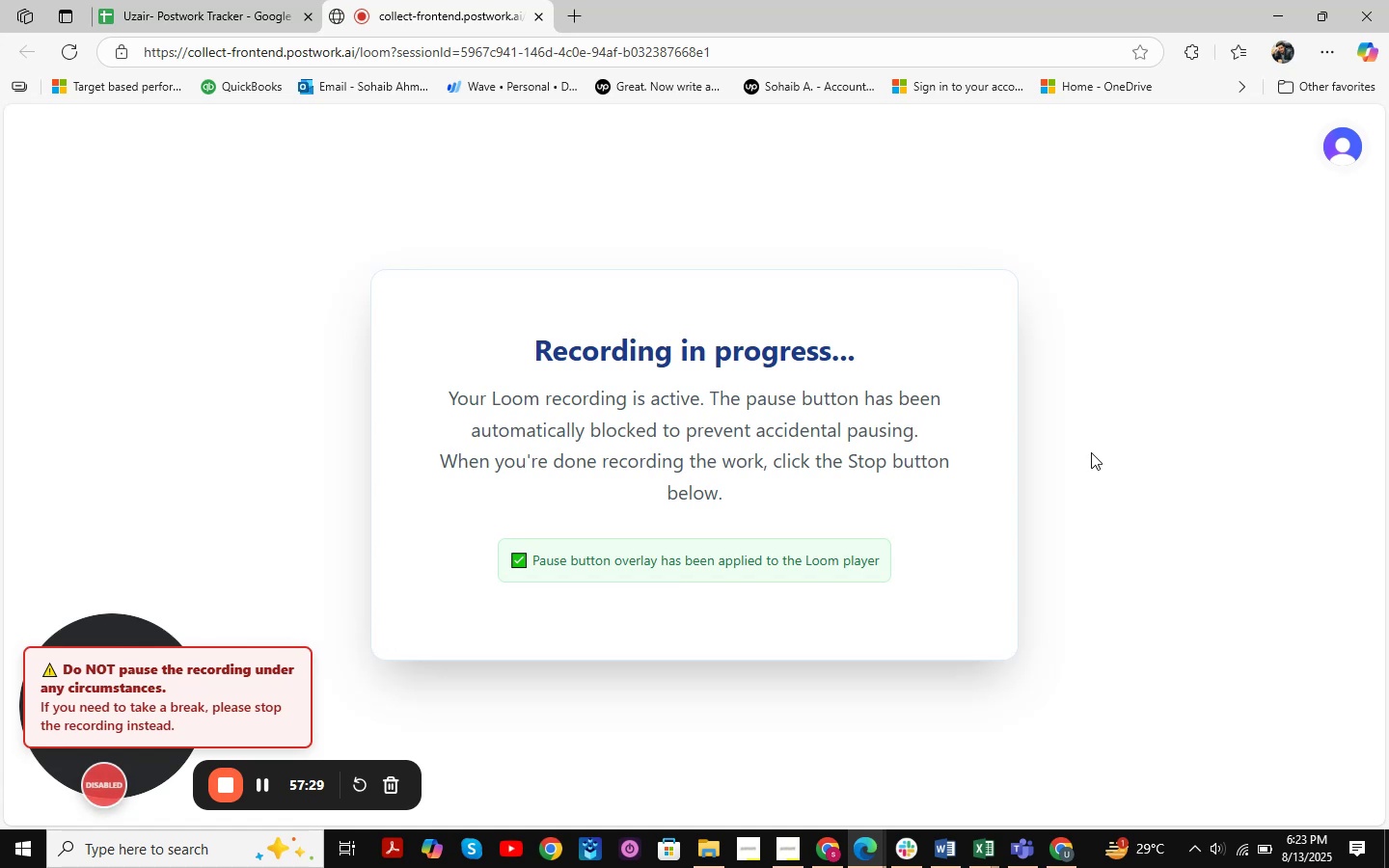 
scroll: coordinate [887, 548], scroll_direction: down, amount: 2.0
 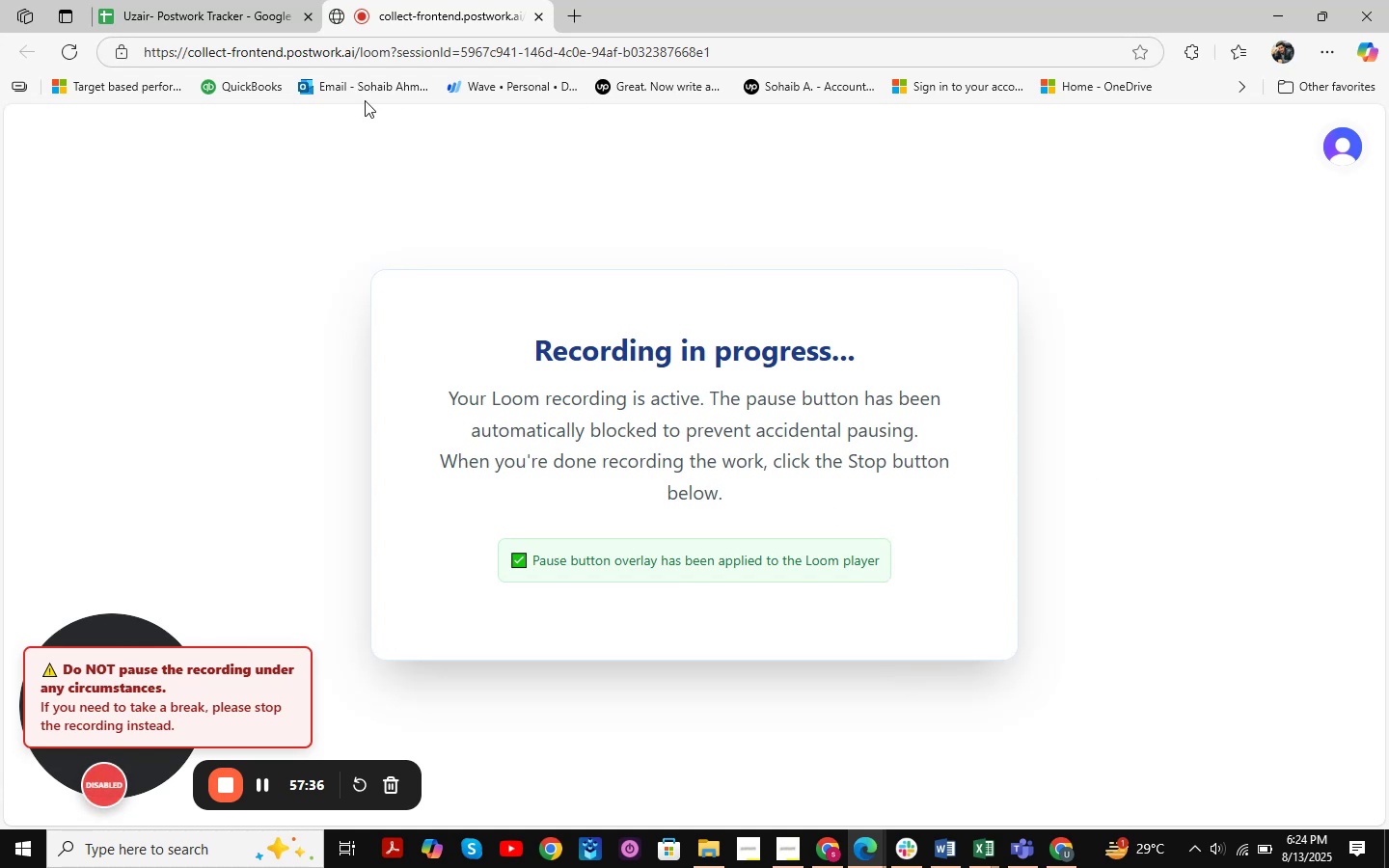 
left_click([229, 0])
 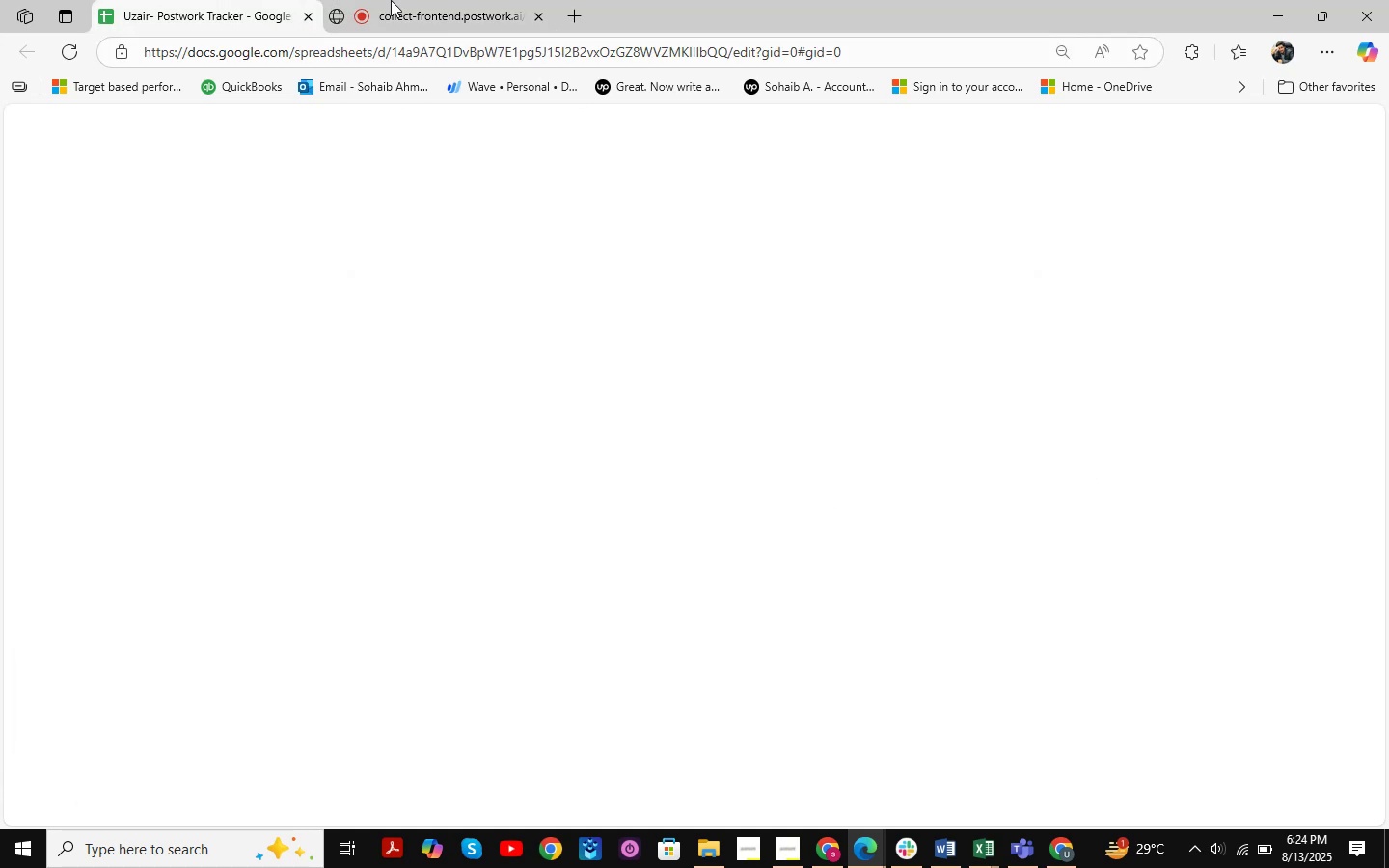 
double_click([391, 0])
 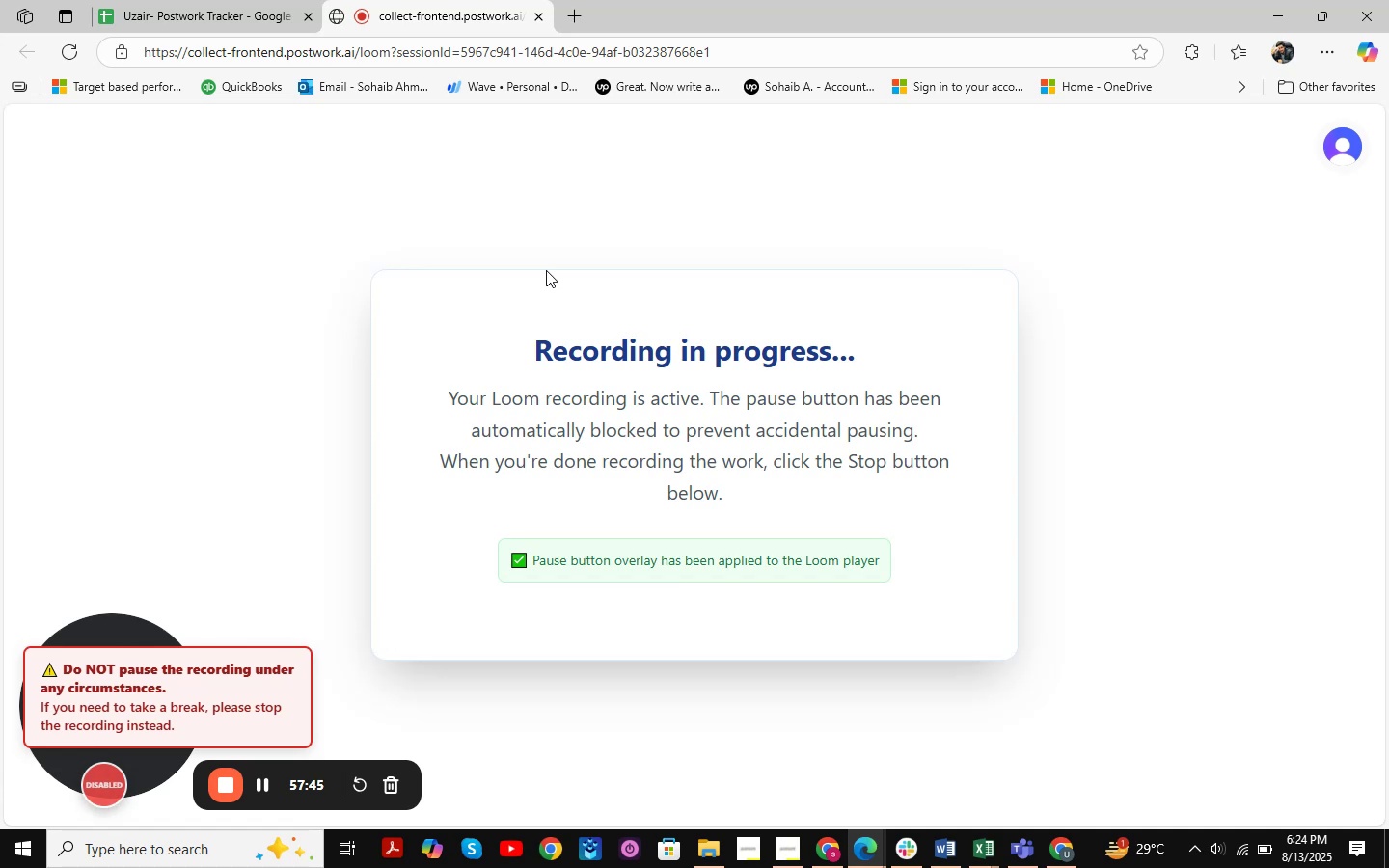 
wait(13.59)
 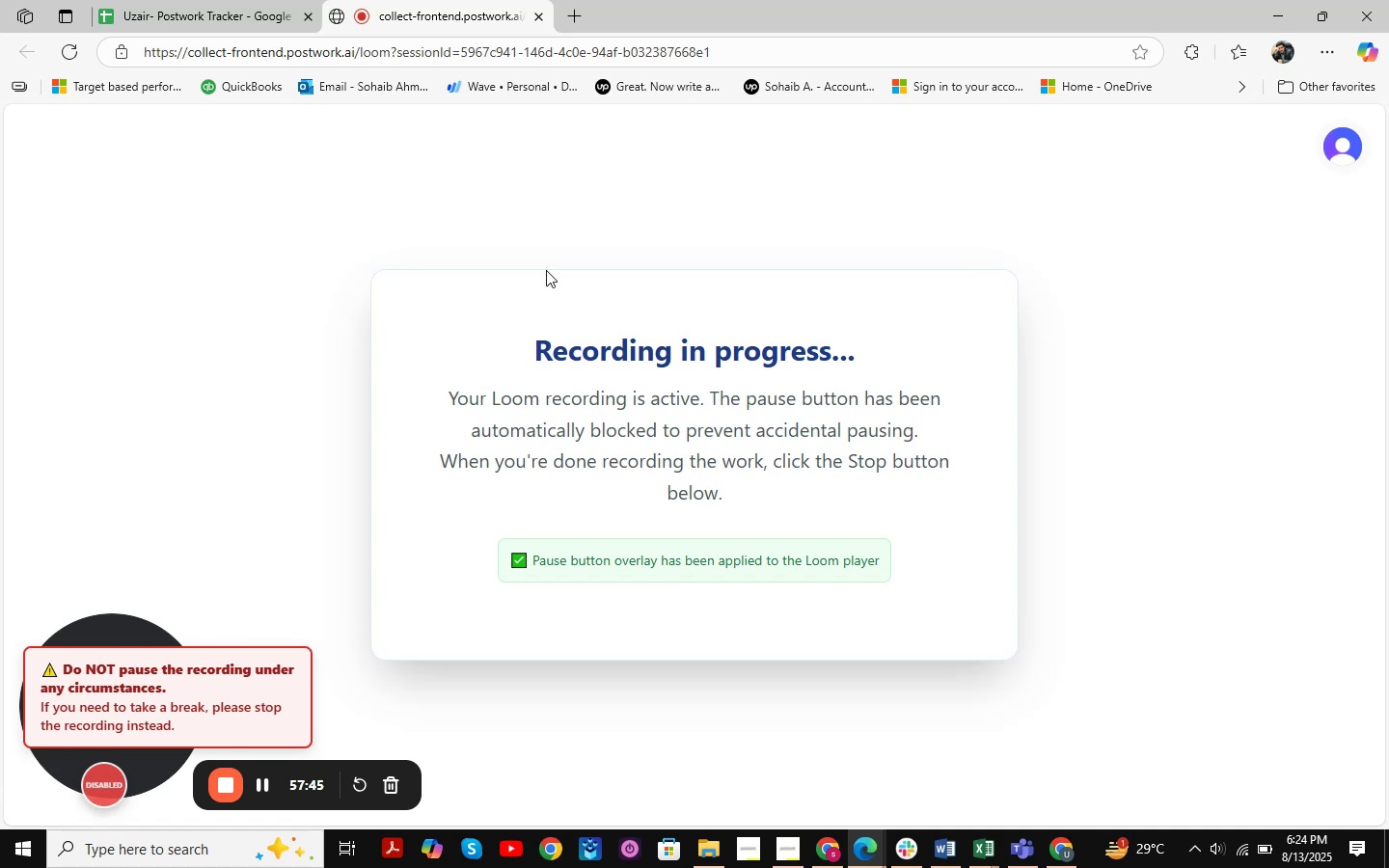 
scroll: coordinate [637, 359], scroll_direction: down, amount: 1.0
 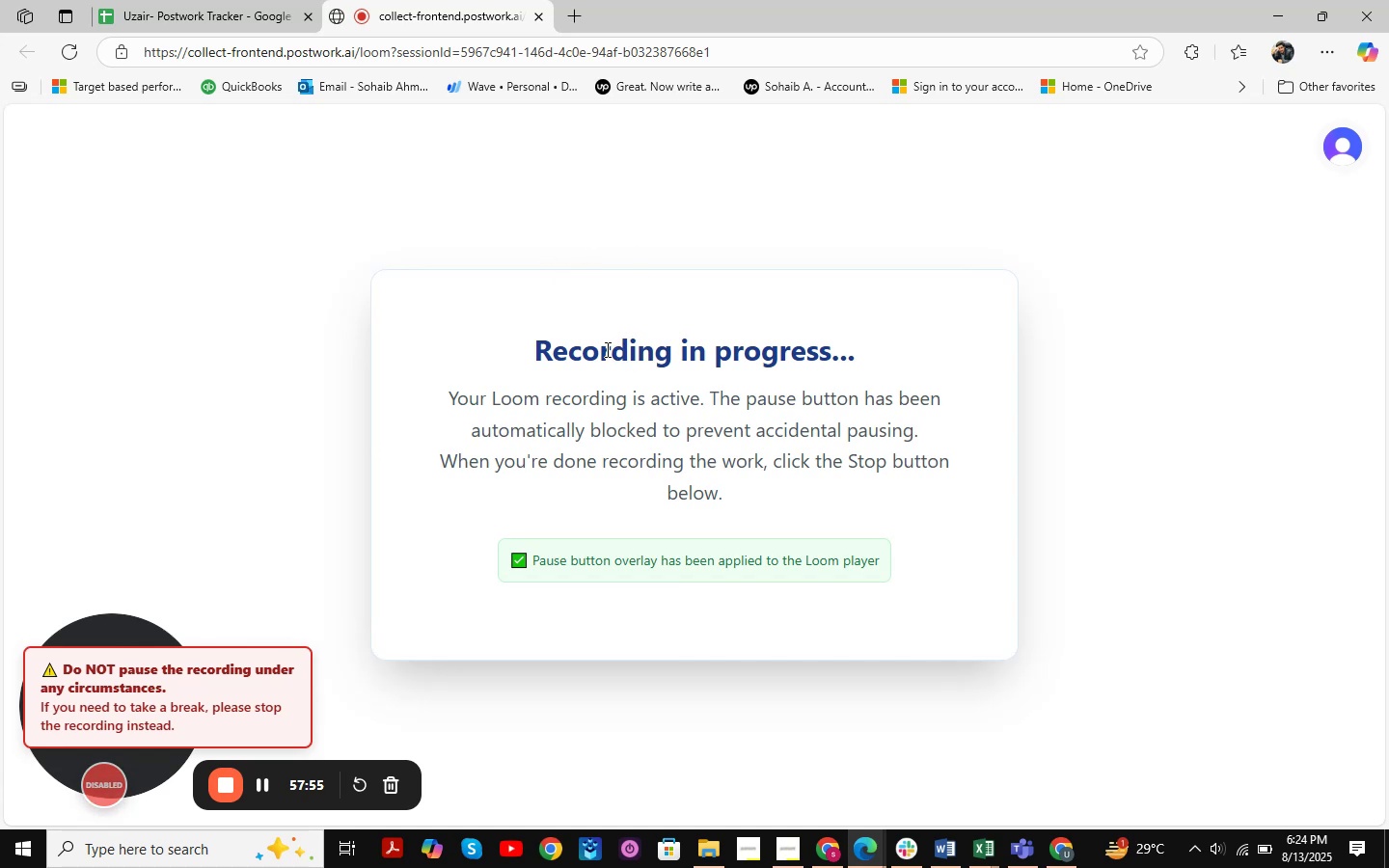 
wait(6.15)
 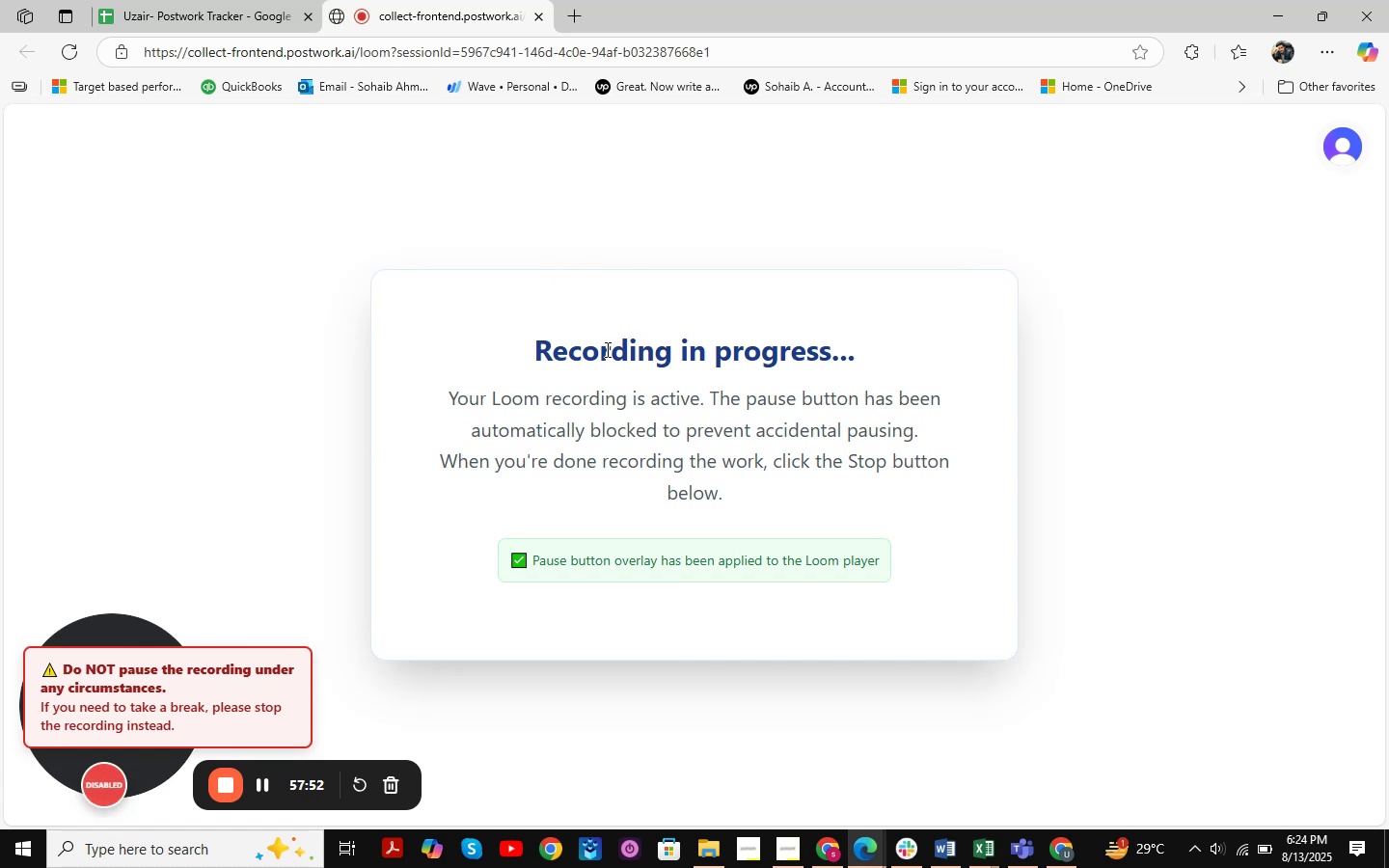 
scroll: coordinate [807, 357], scroll_direction: down, amount: 3.0
 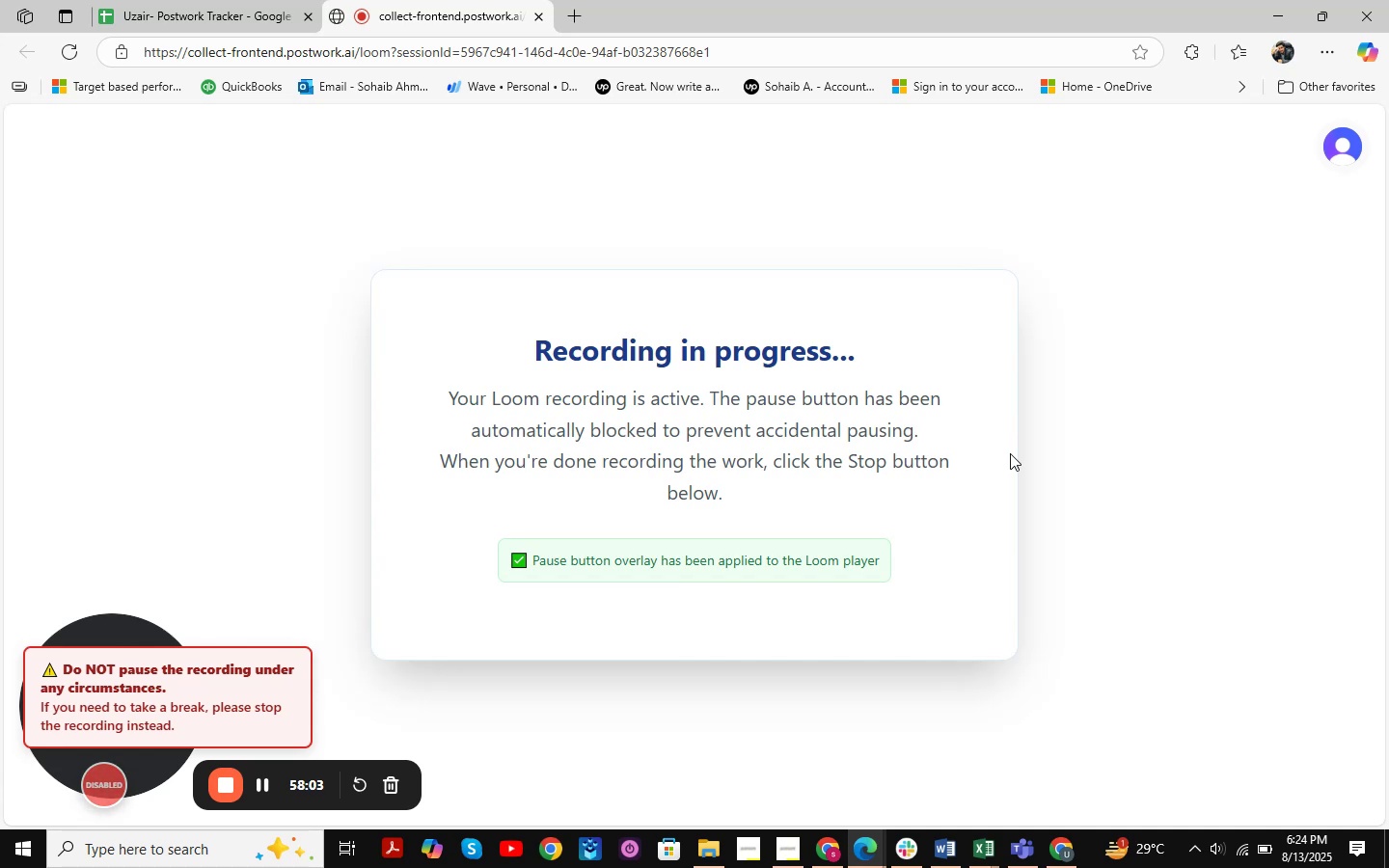 
wait(11.14)
 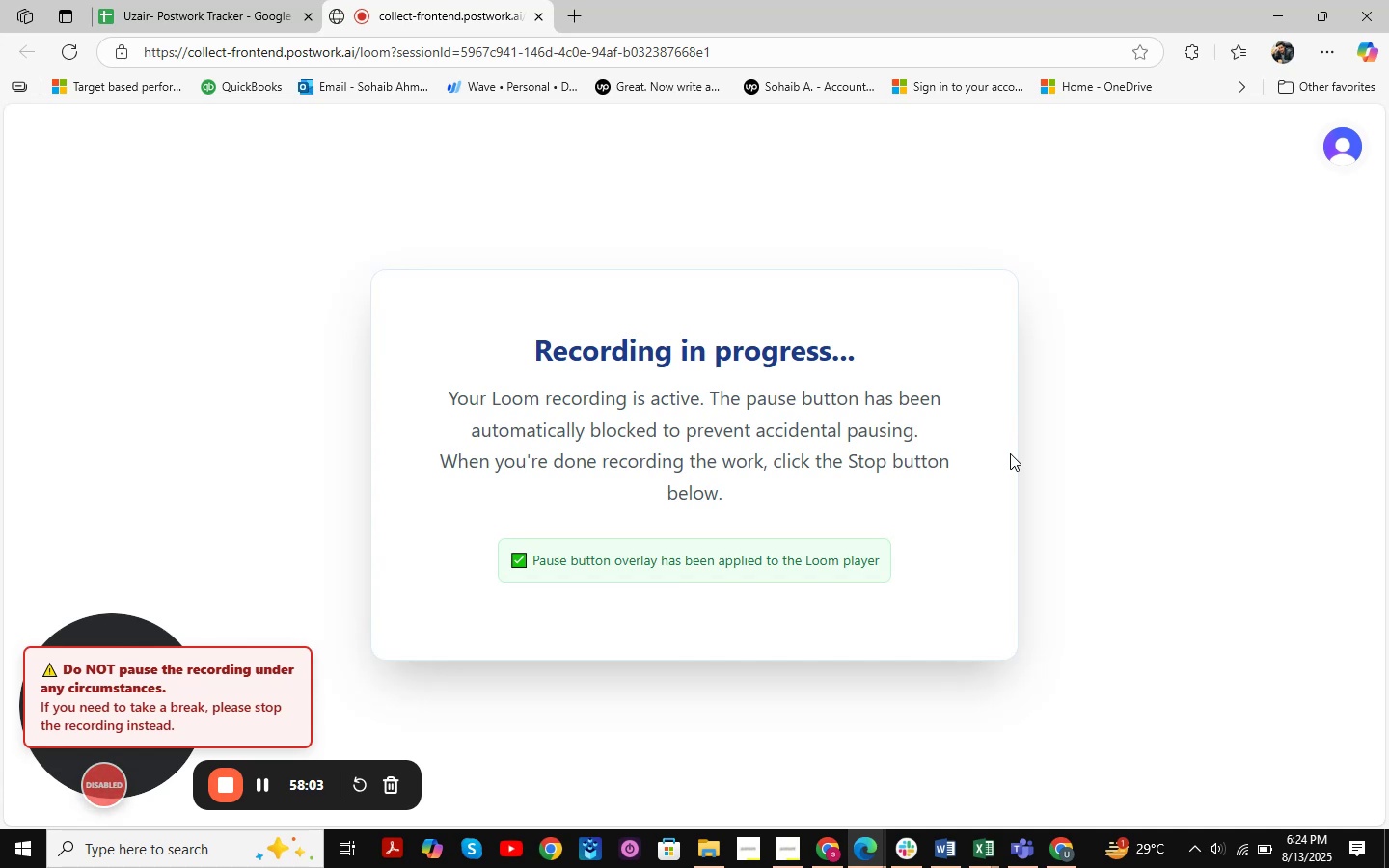 
left_click([979, 843])
 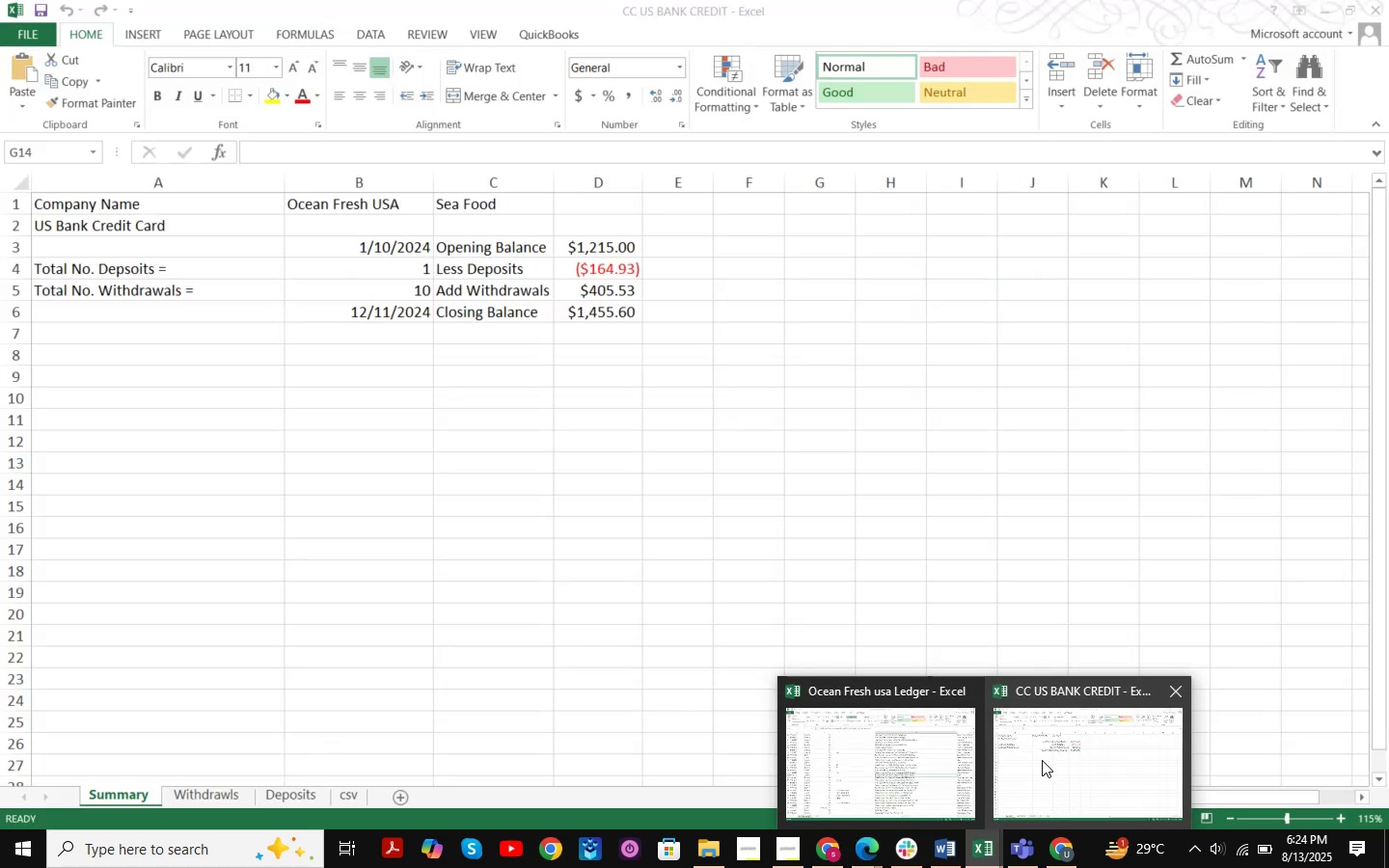 
mouse_move([940, 759])
 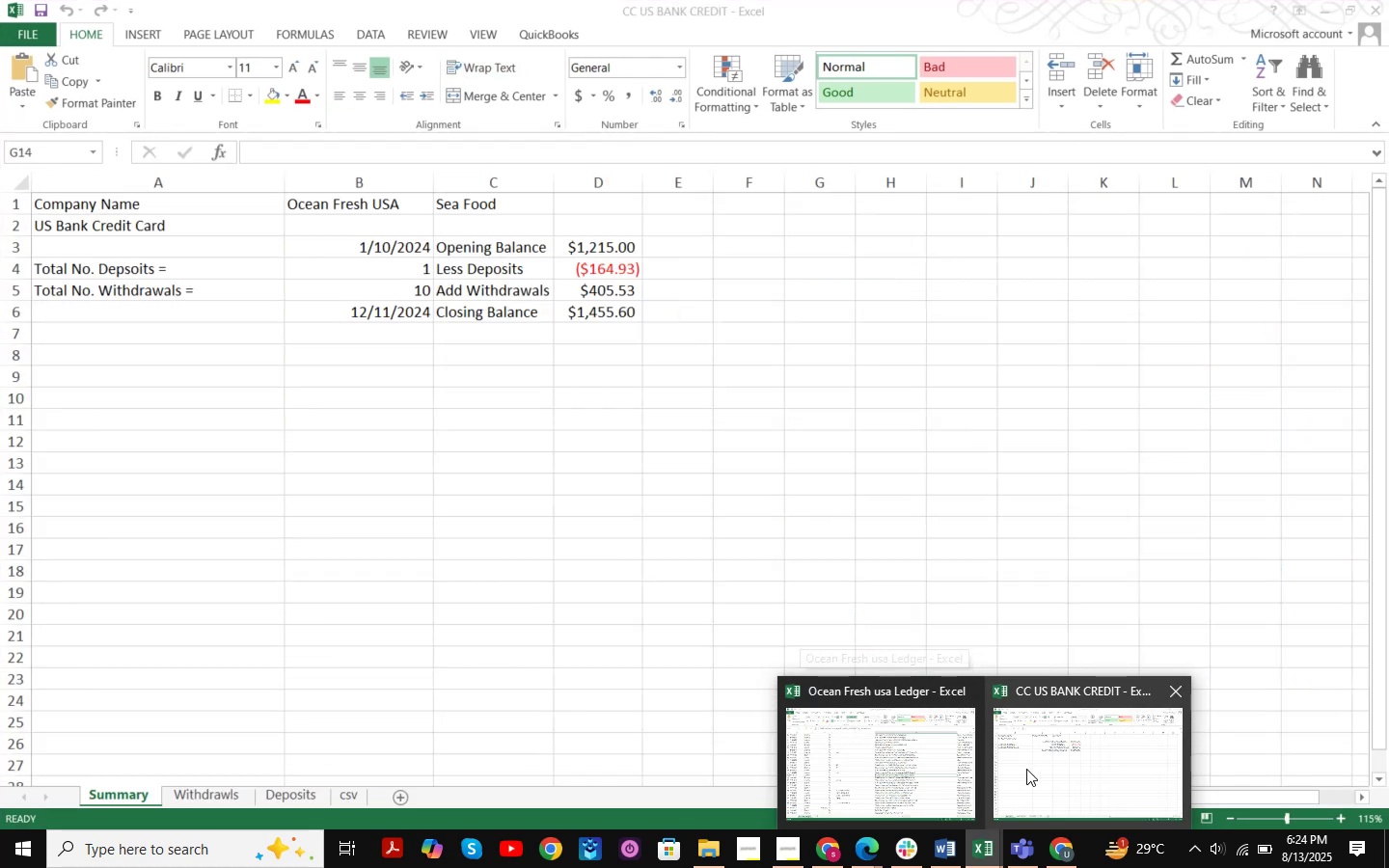 
left_click([1026, 769])
 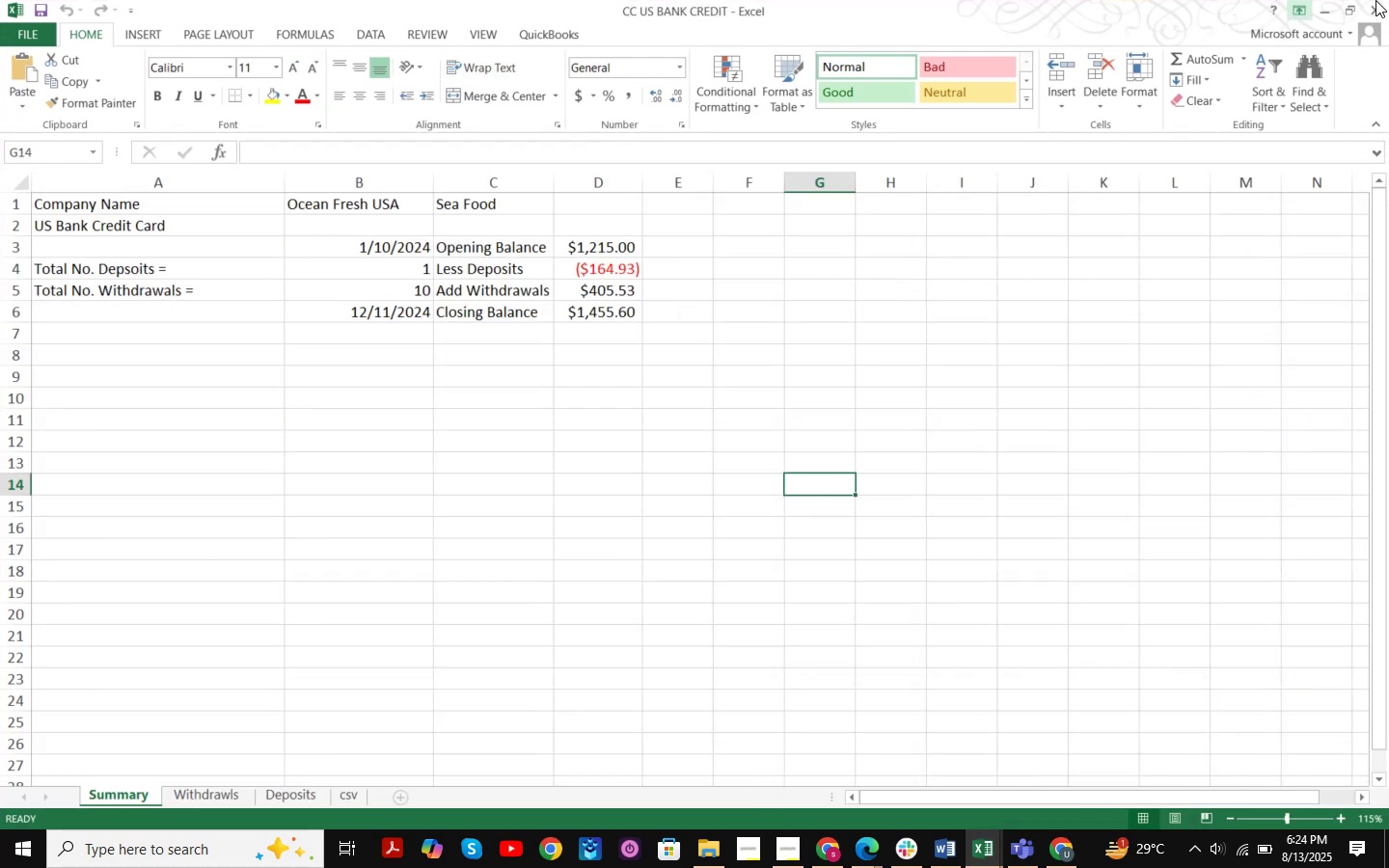 
left_click([1376, 12])
 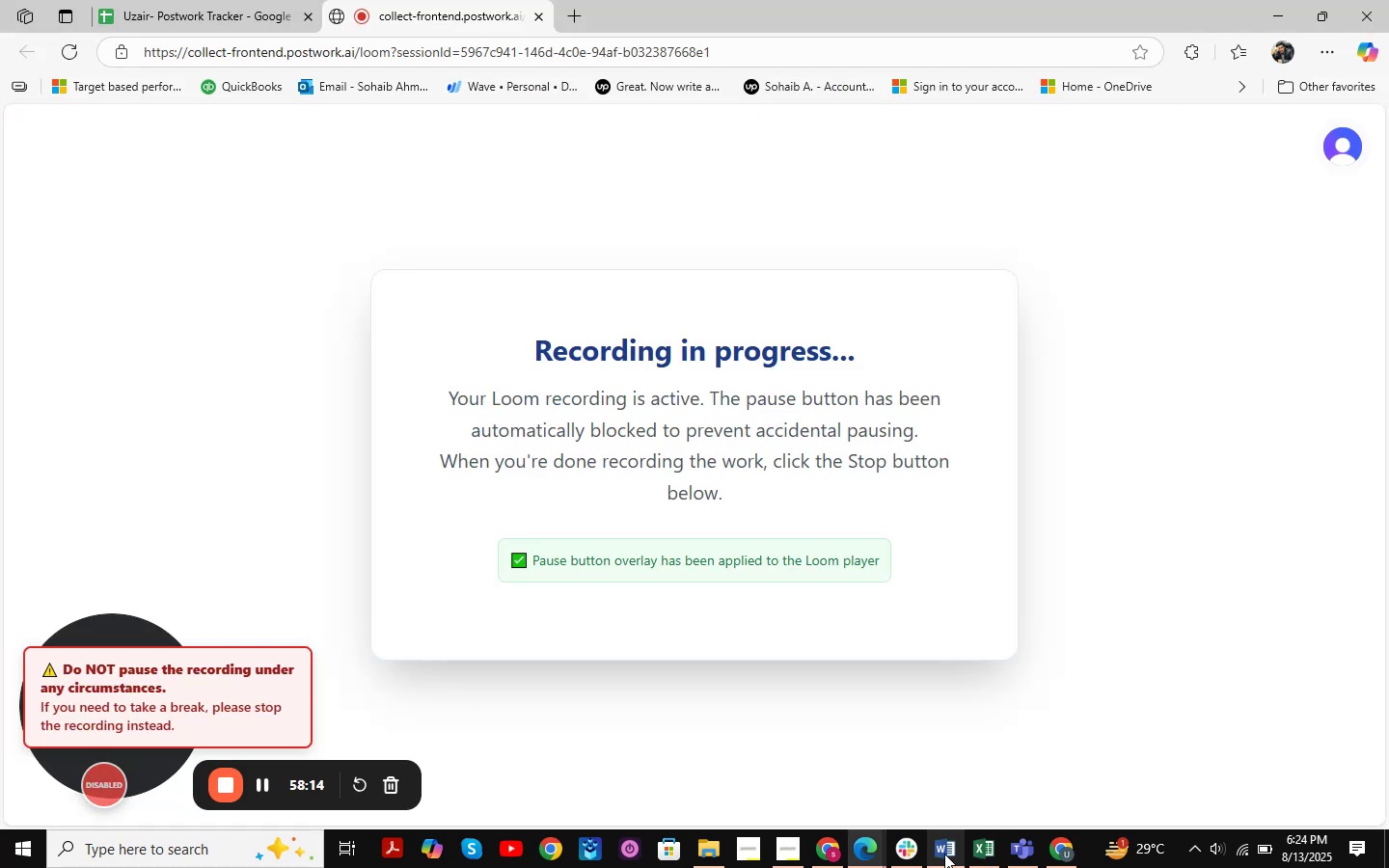 
left_click([944, 854])
 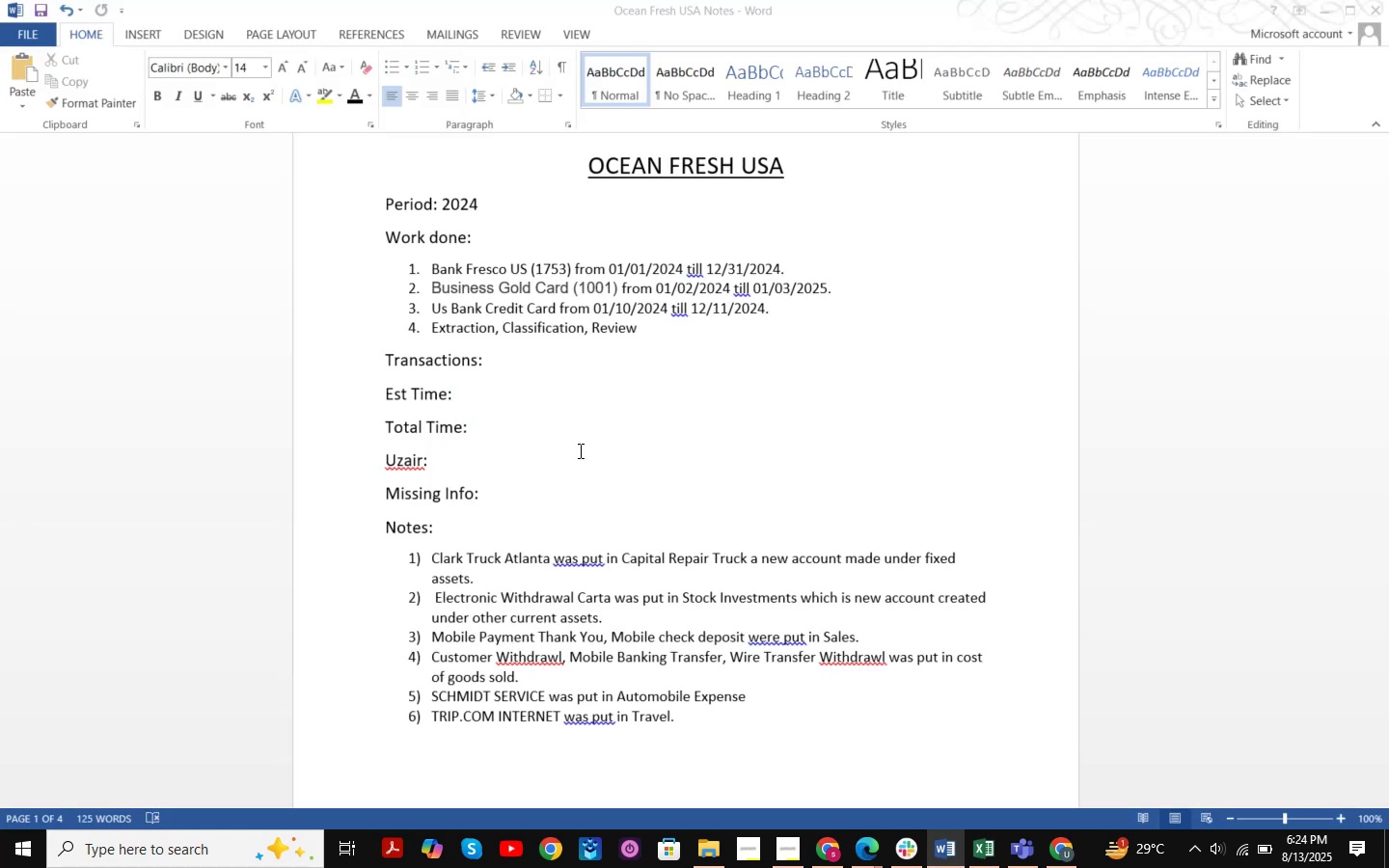 
scroll: coordinate [578, 449], scroll_direction: up, amount: 9.0
 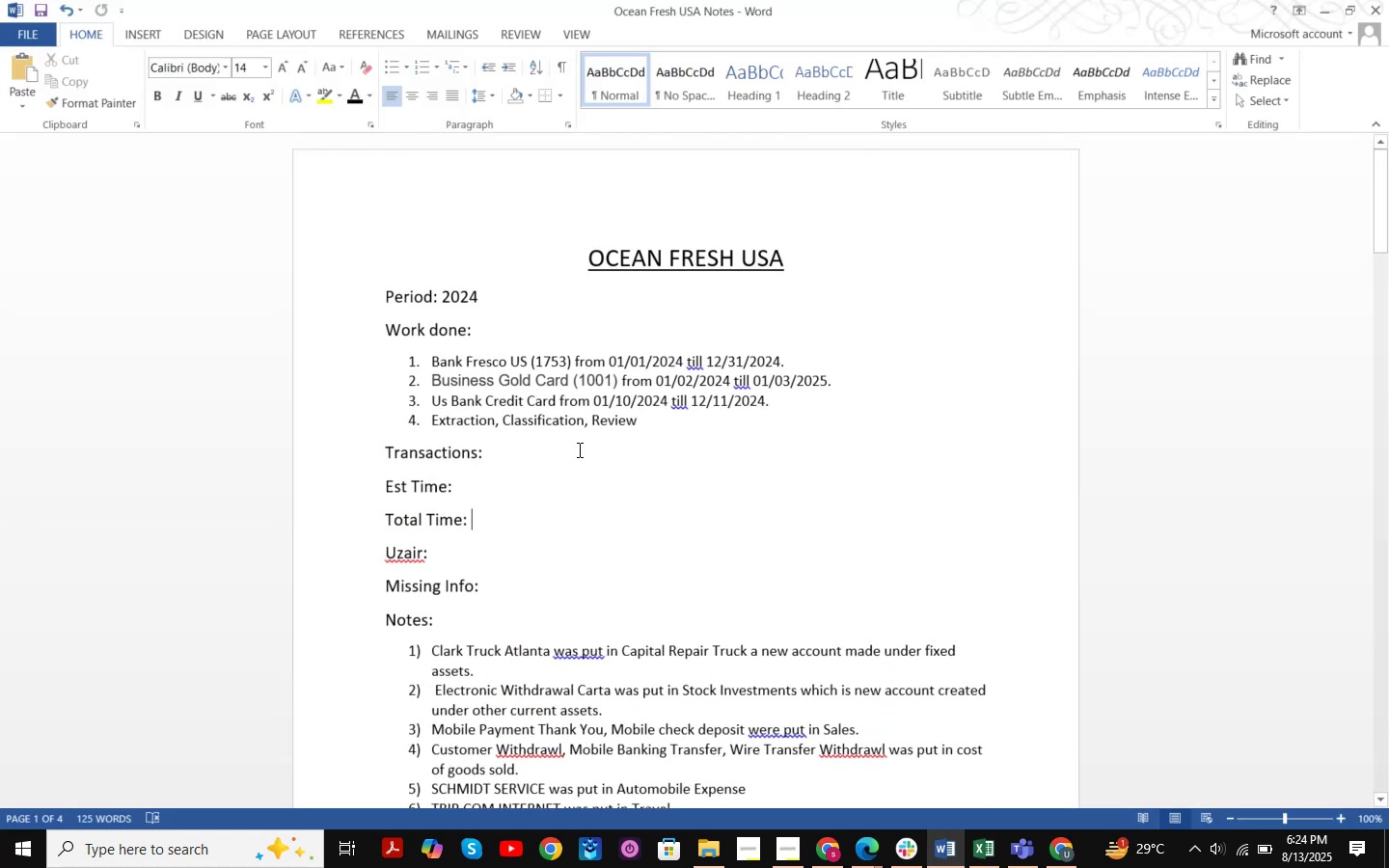 
left_click([578, 449])
 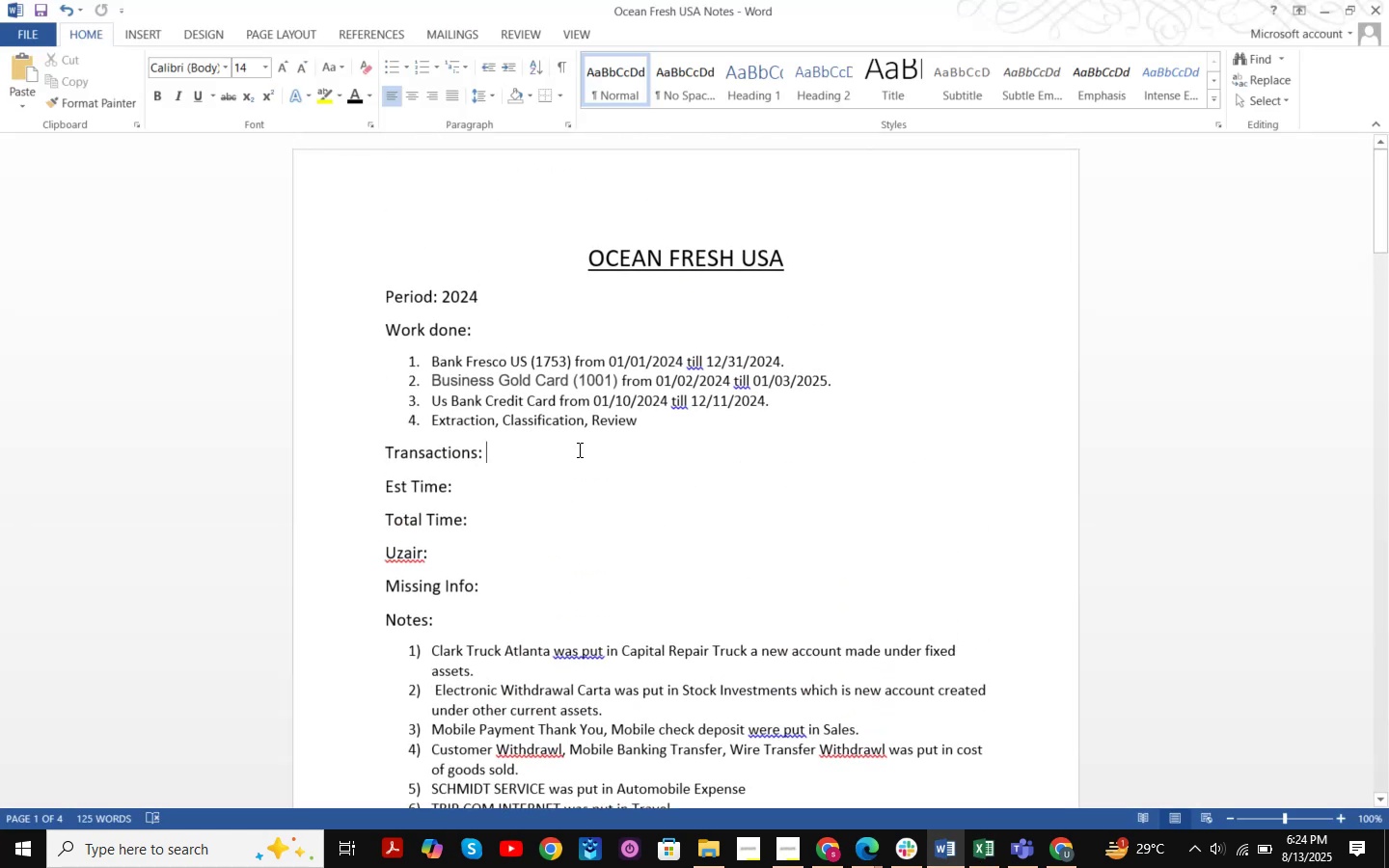 
key(Control+S)
 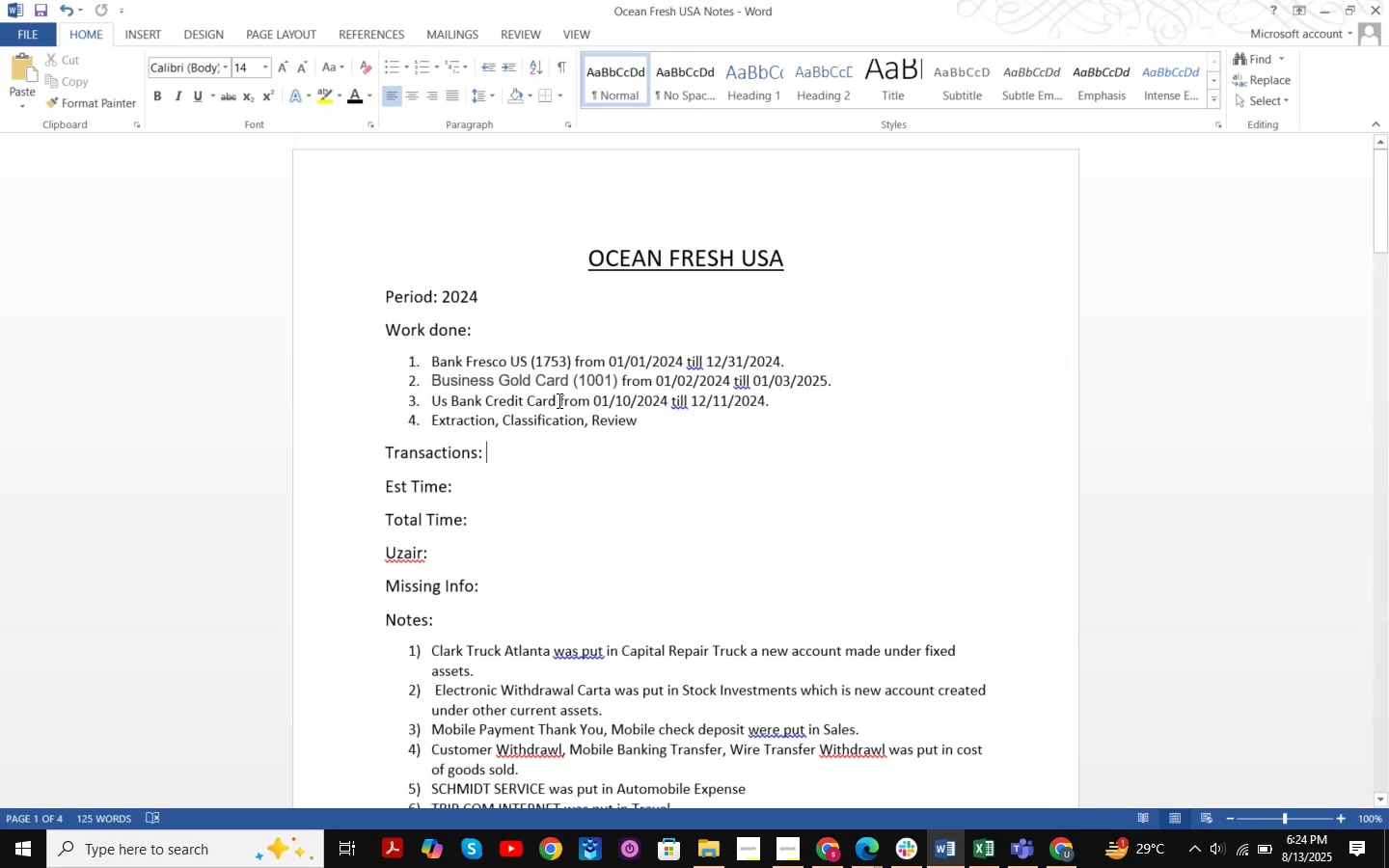 
scroll: coordinate [845, 378], scroll_direction: down, amount: 1.0
 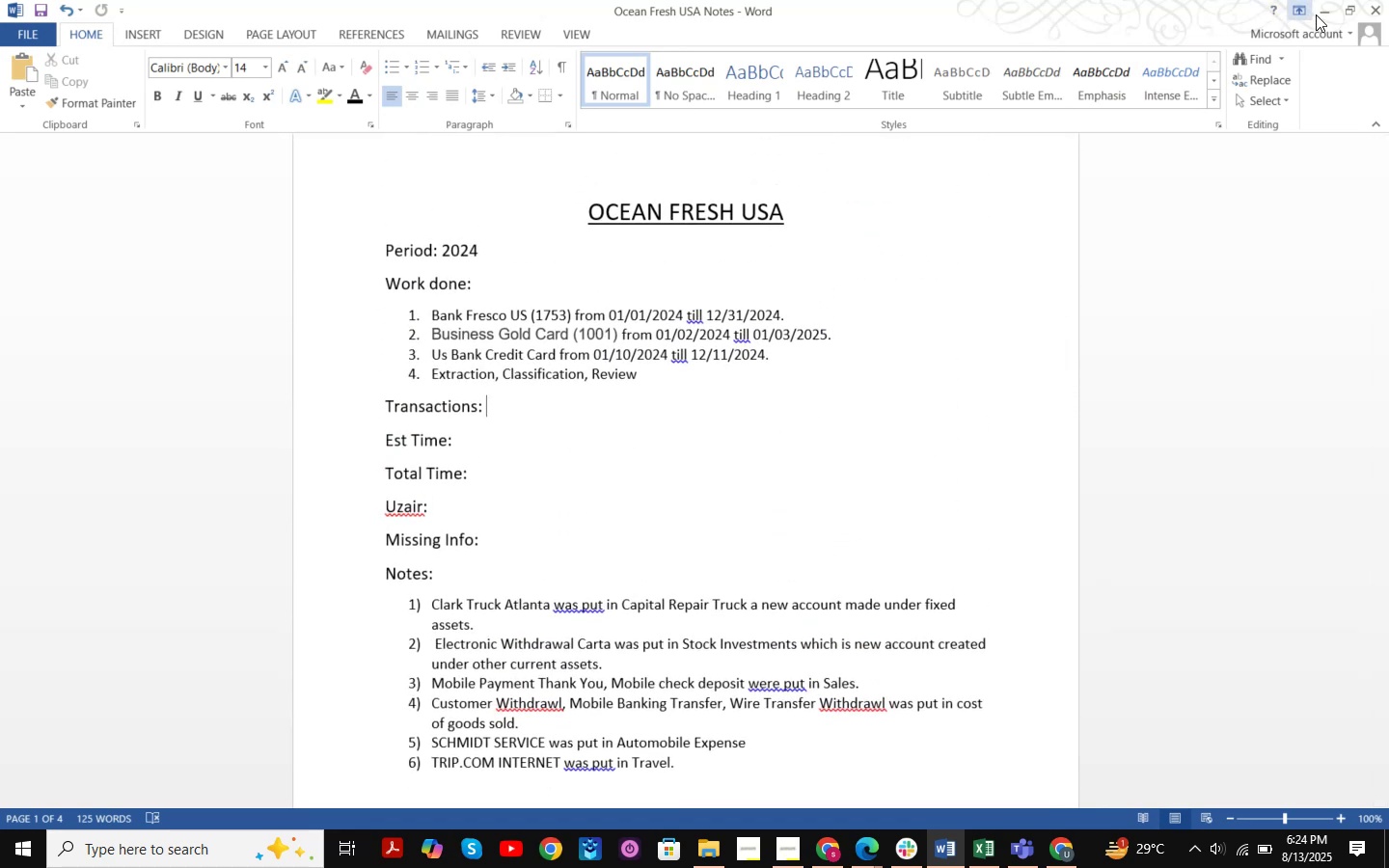 
left_click([1322, 14])
 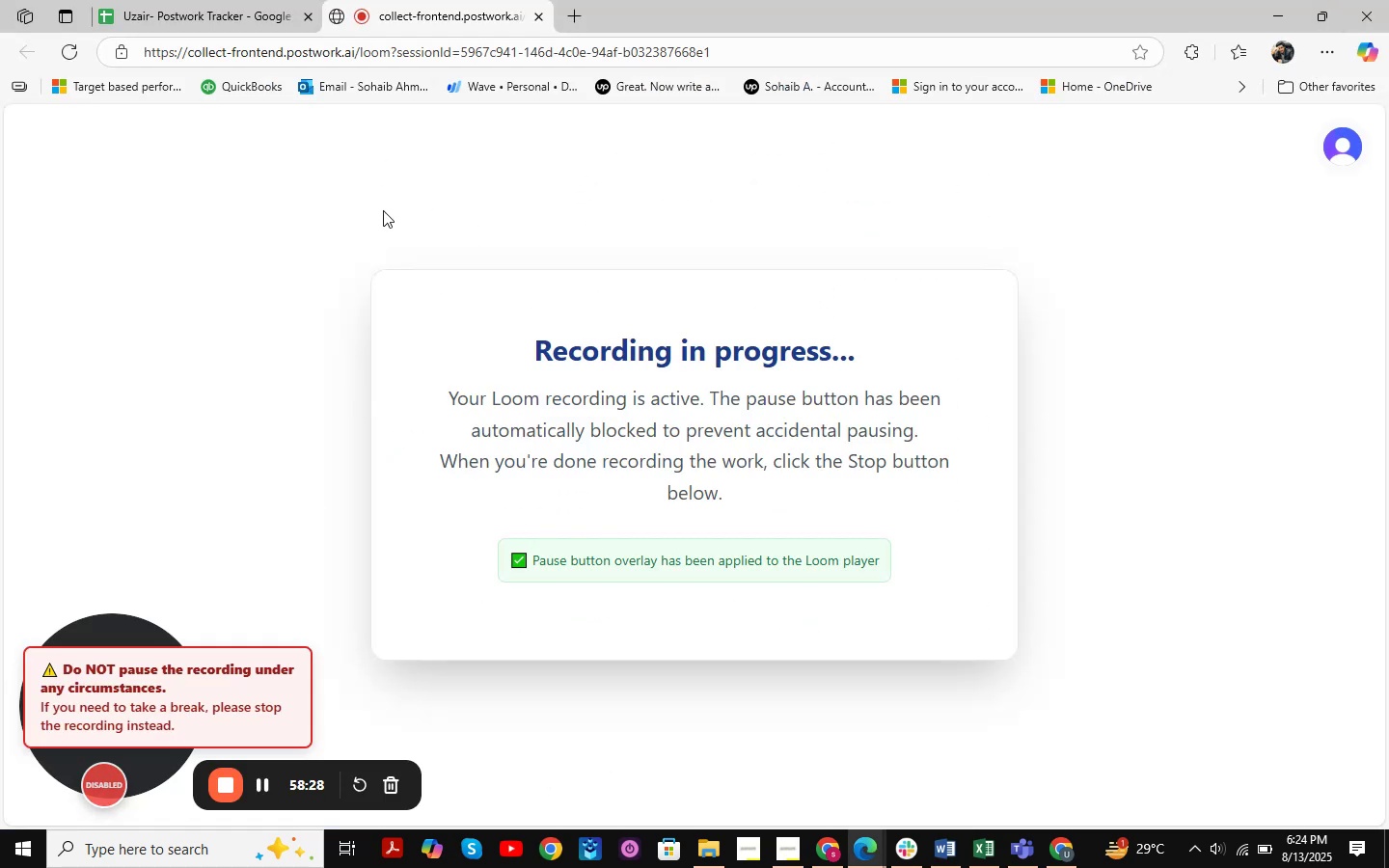 
left_click([212, 0])
 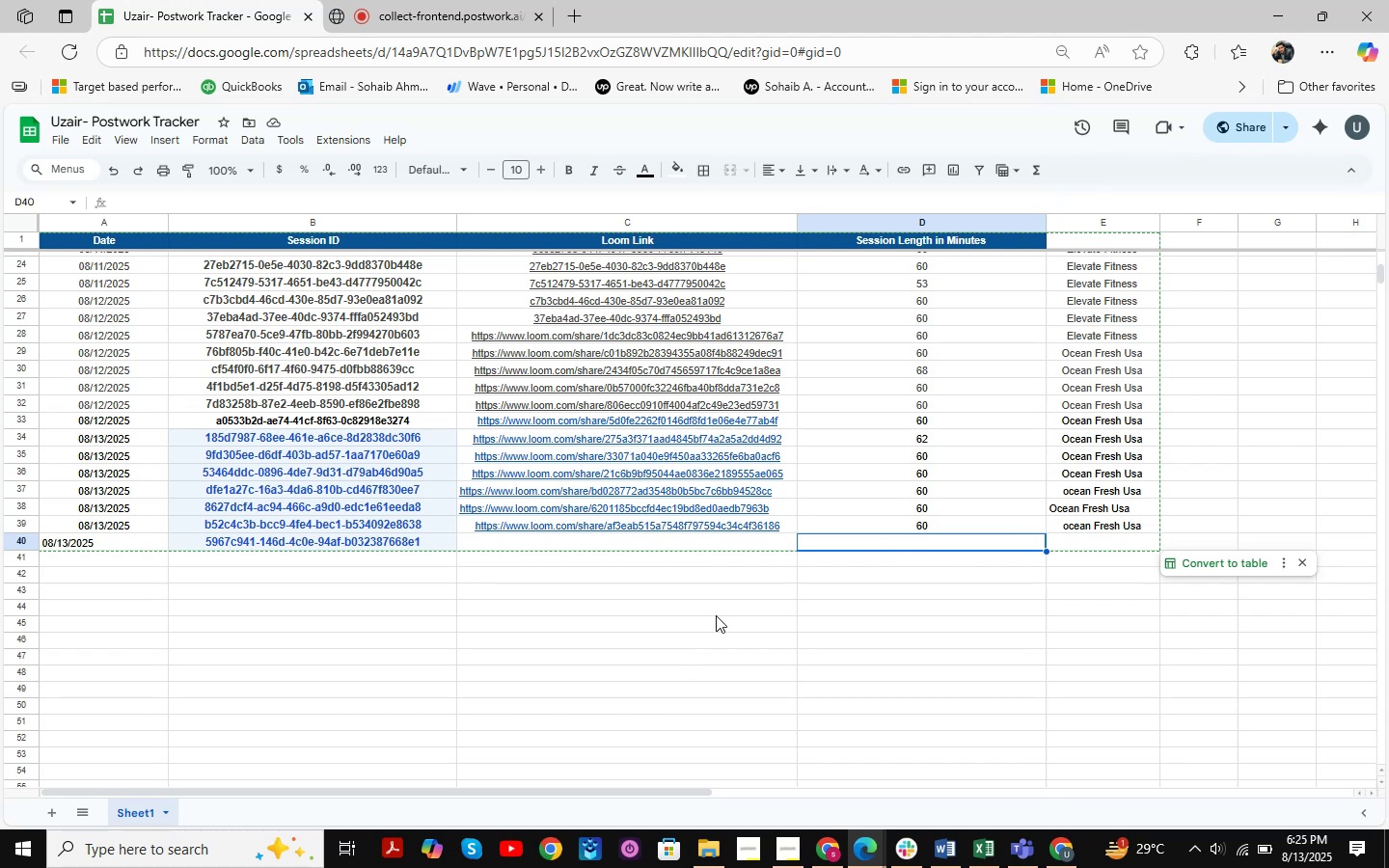 
wait(5.26)
 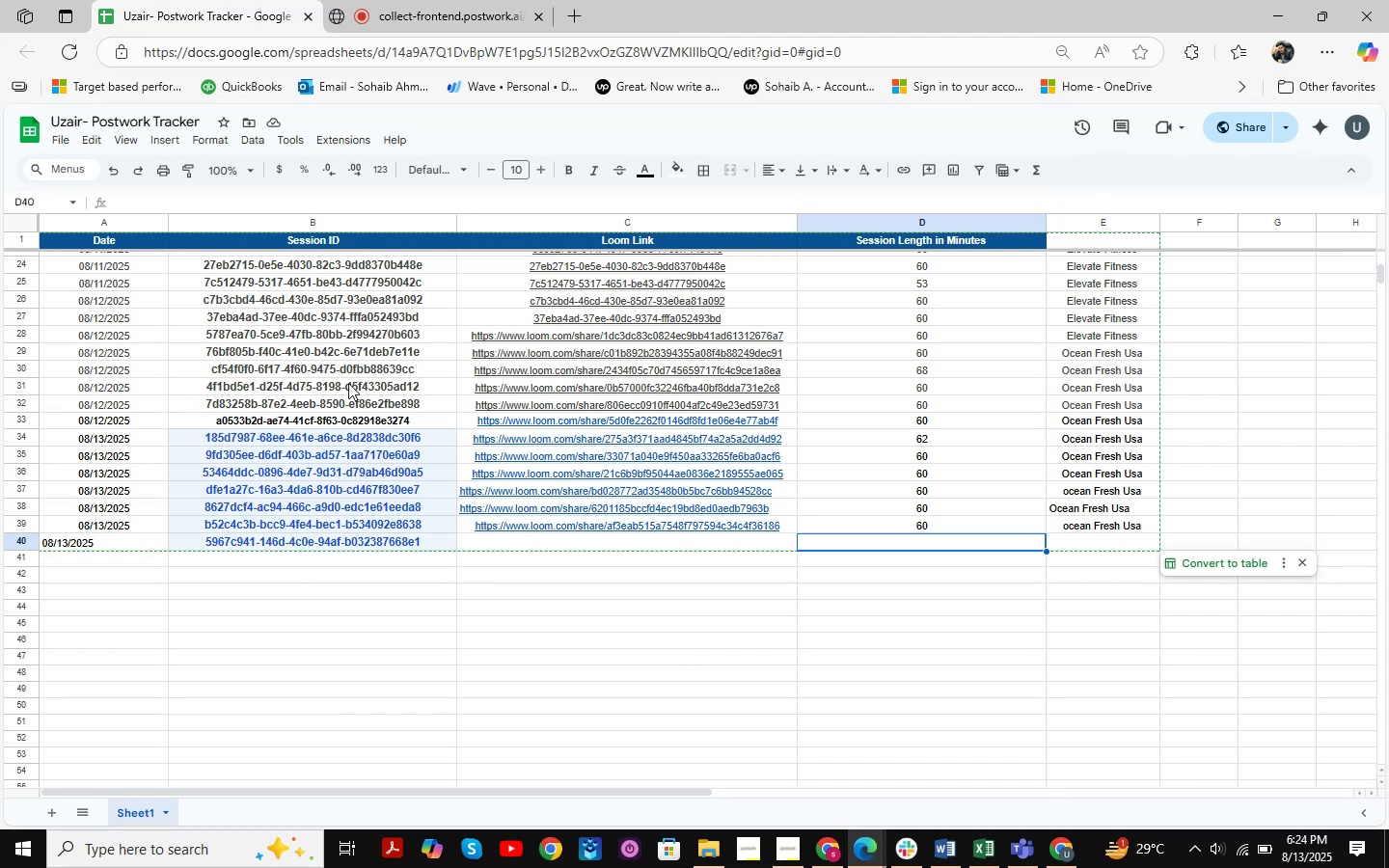 
left_click([103, 543])
 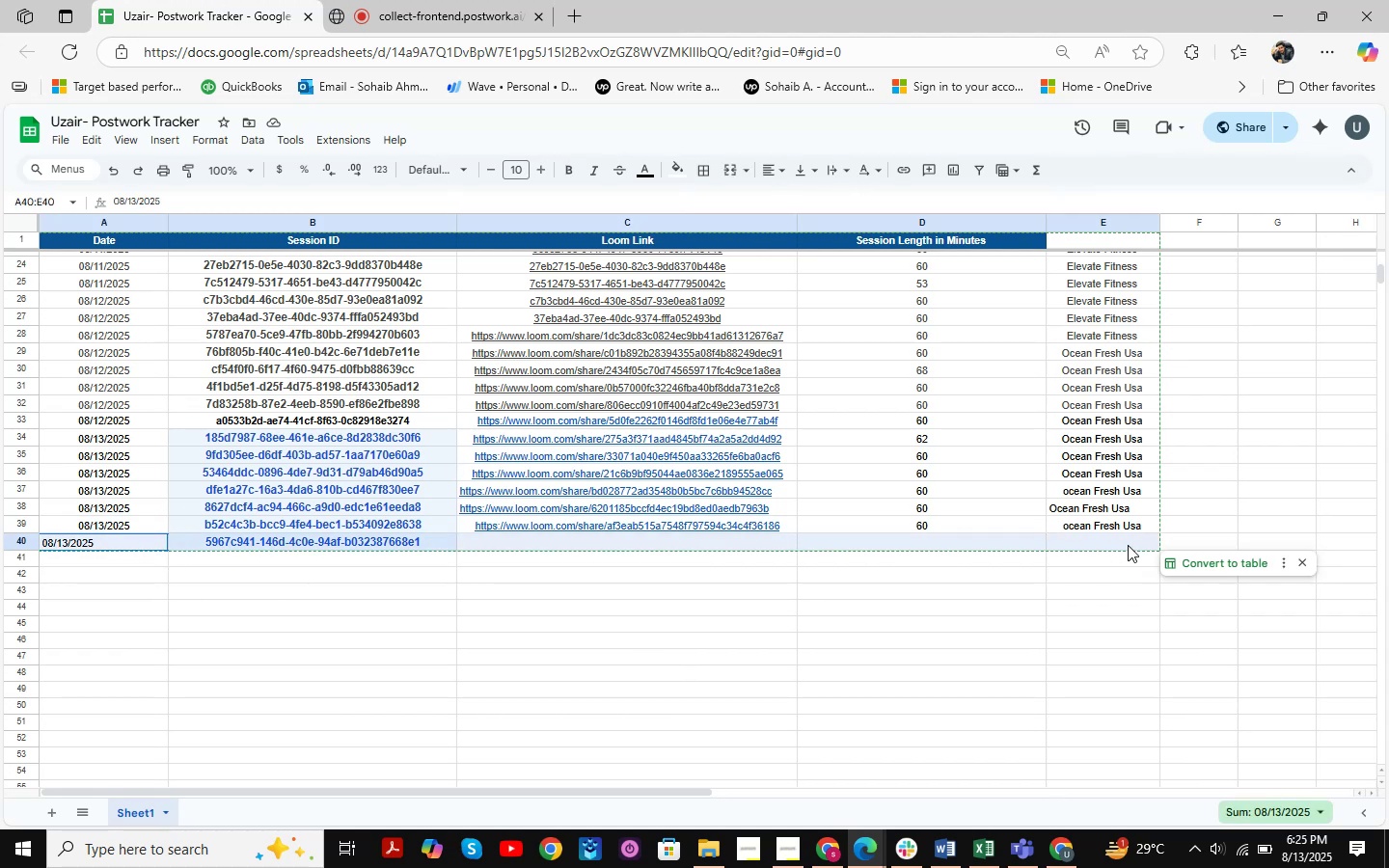 
wait(6.29)
 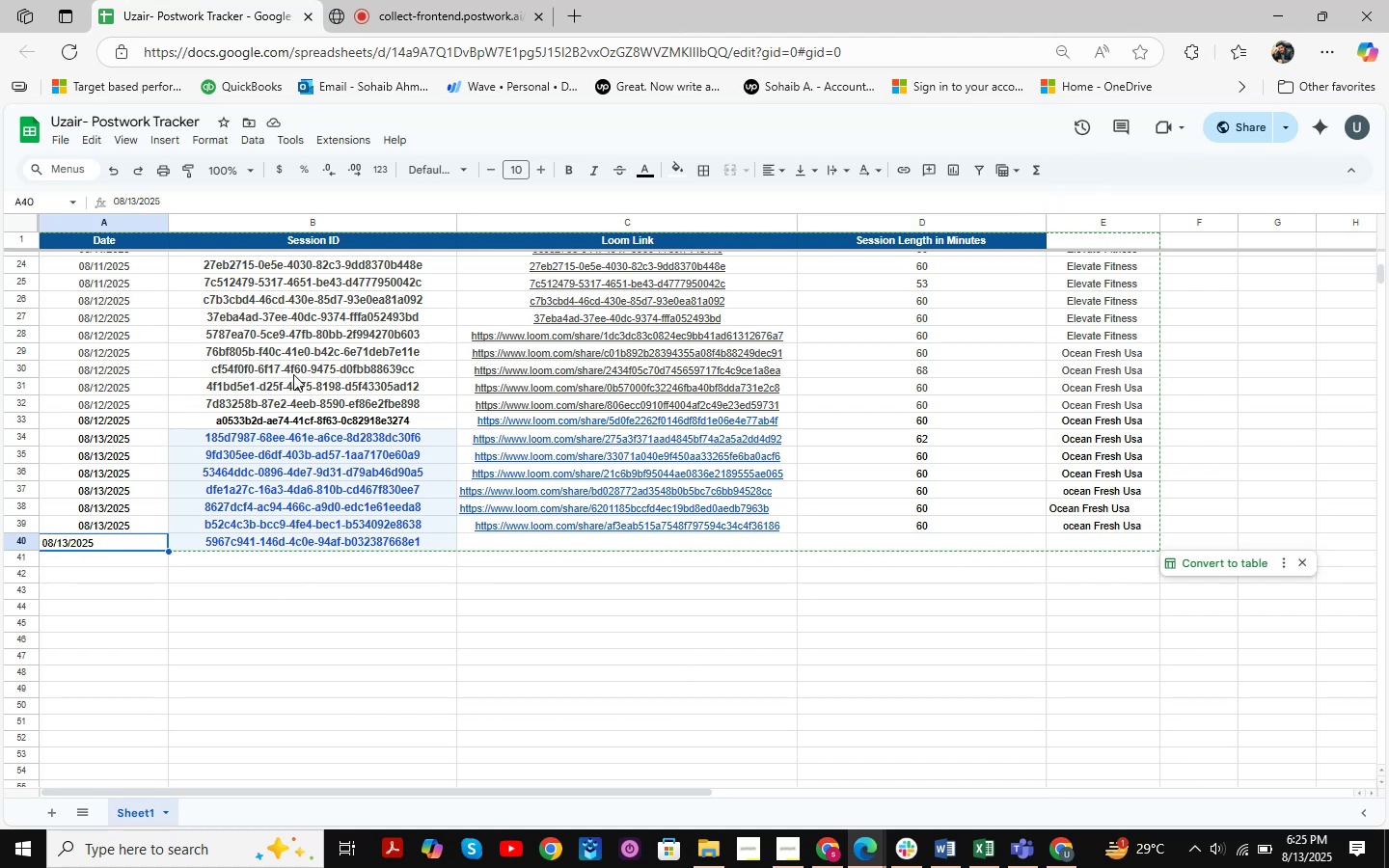 
left_click([774, 176])
 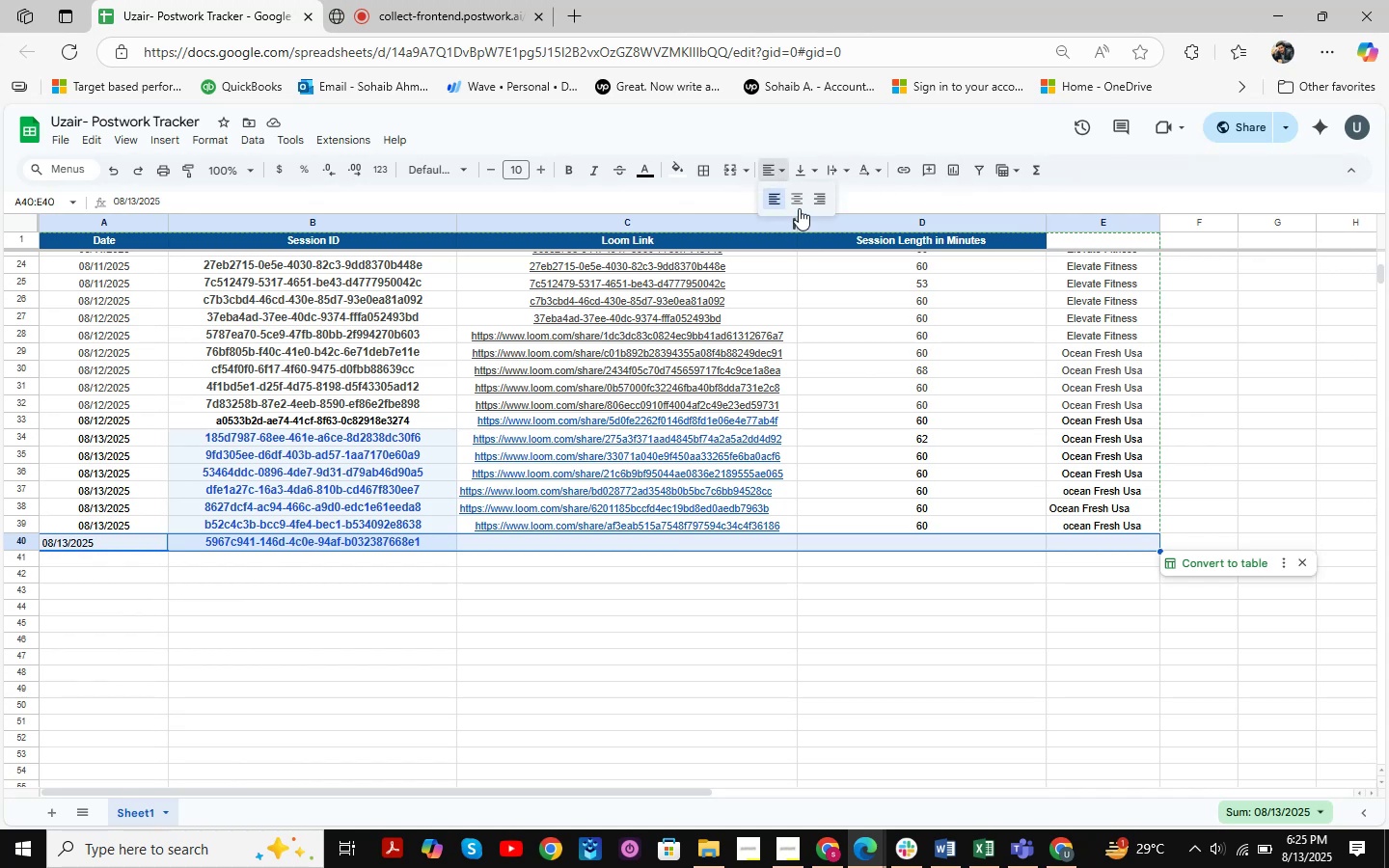 
left_click([798, 202])
 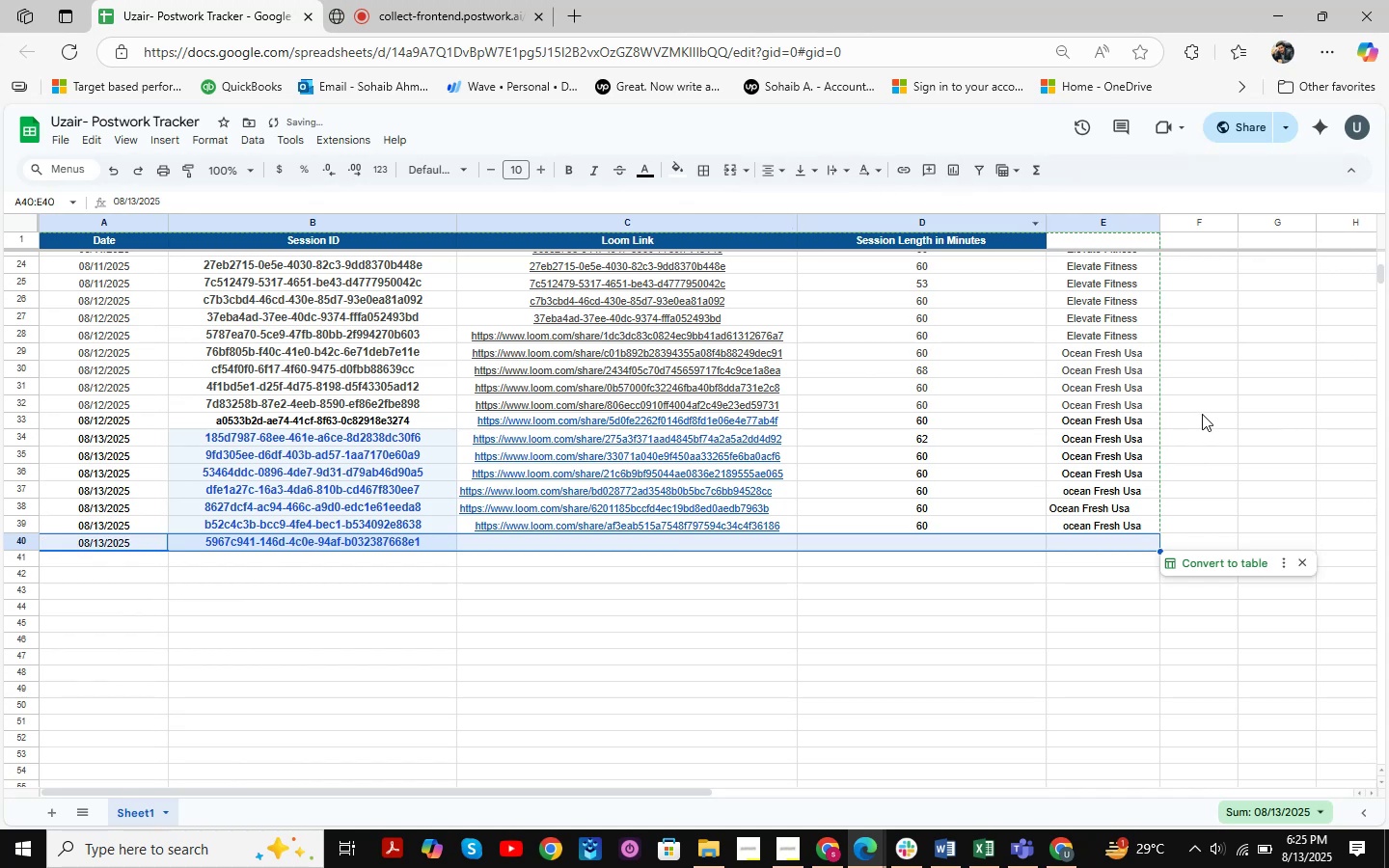 
left_click([1209, 416])
 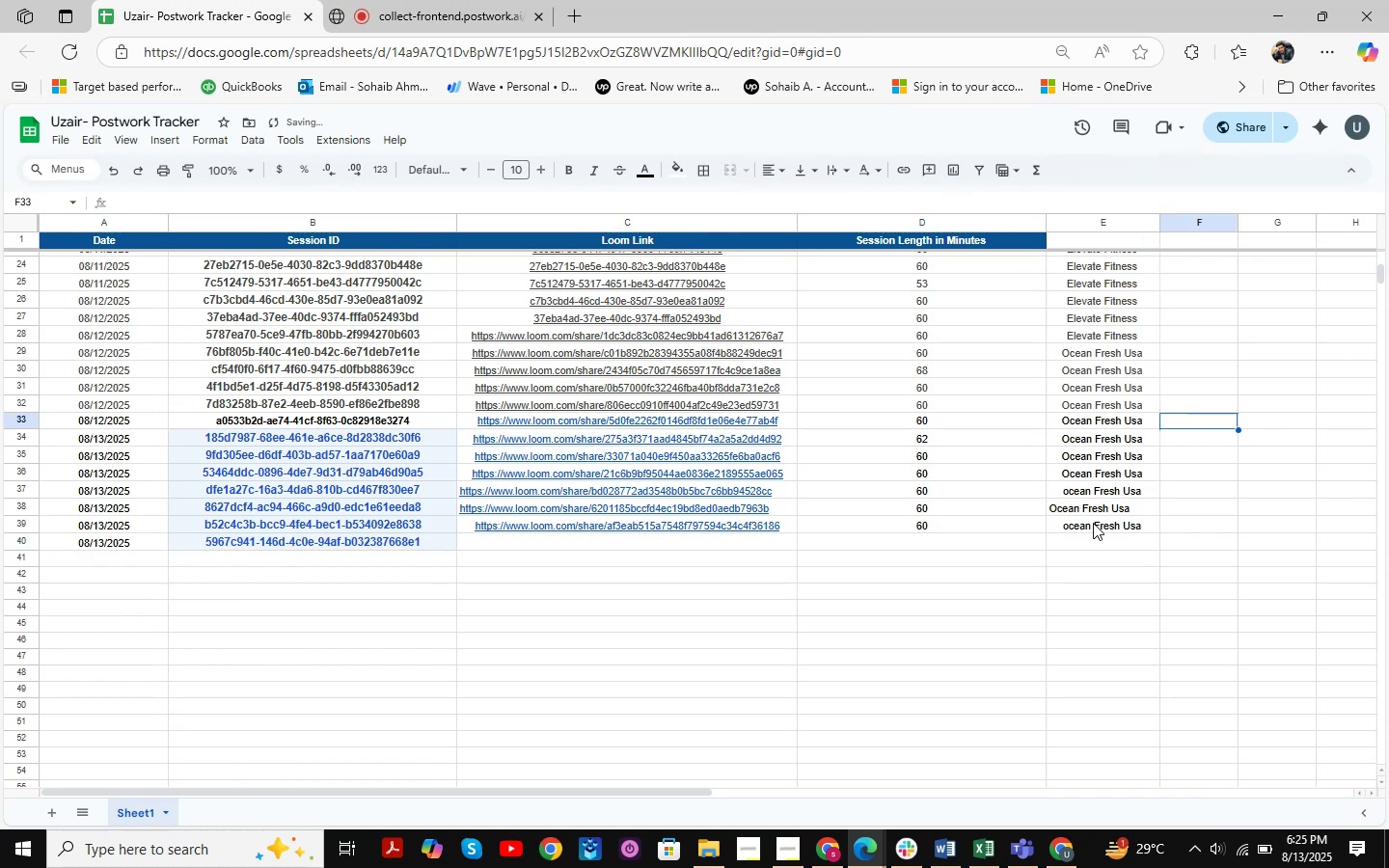 
scroll: coordinate [1090, 454], scroll_direction: up, amount: 6.0
 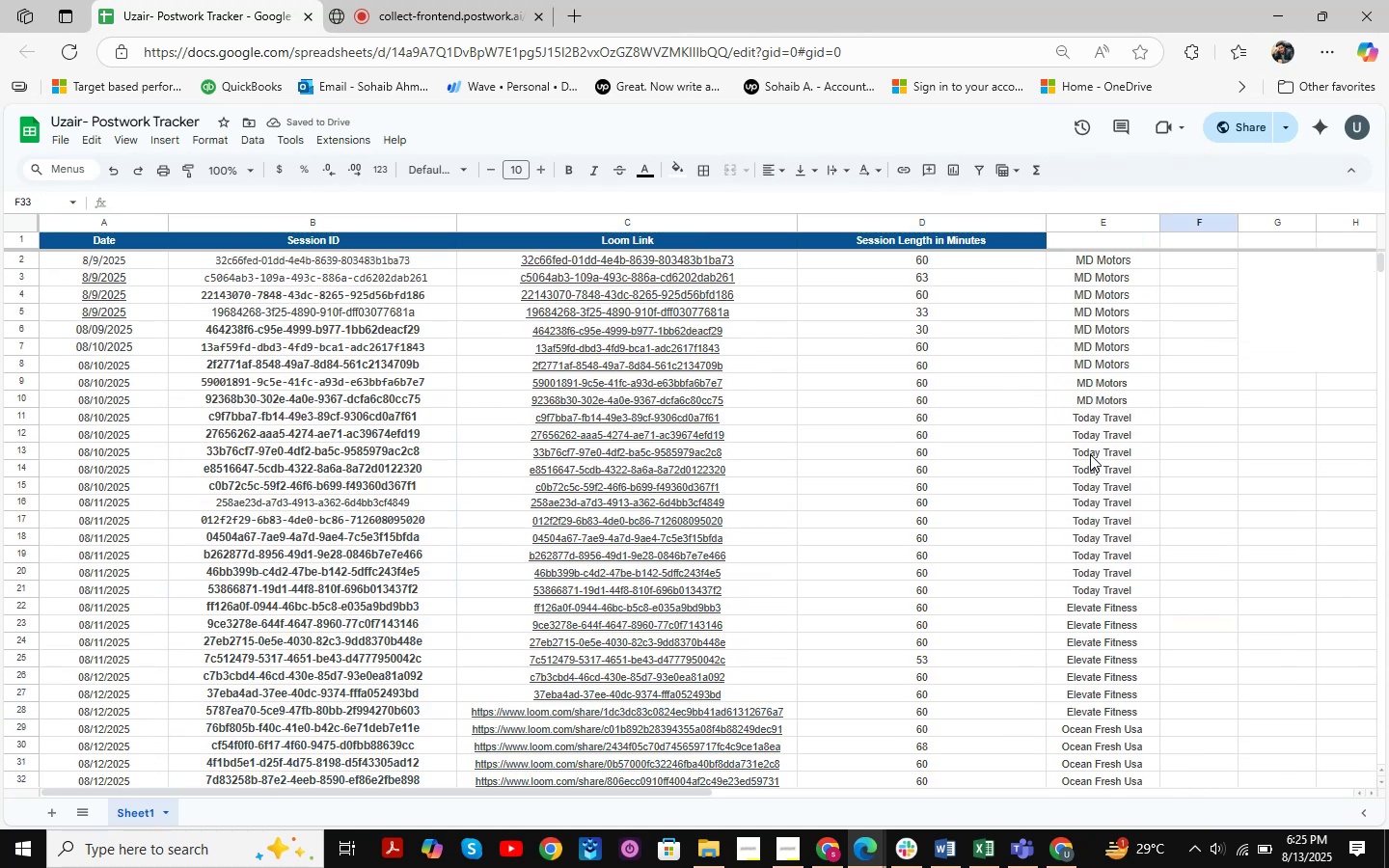 
scroll: coordinate [1090, 454], scroll_direction: down, amount: 2.0
 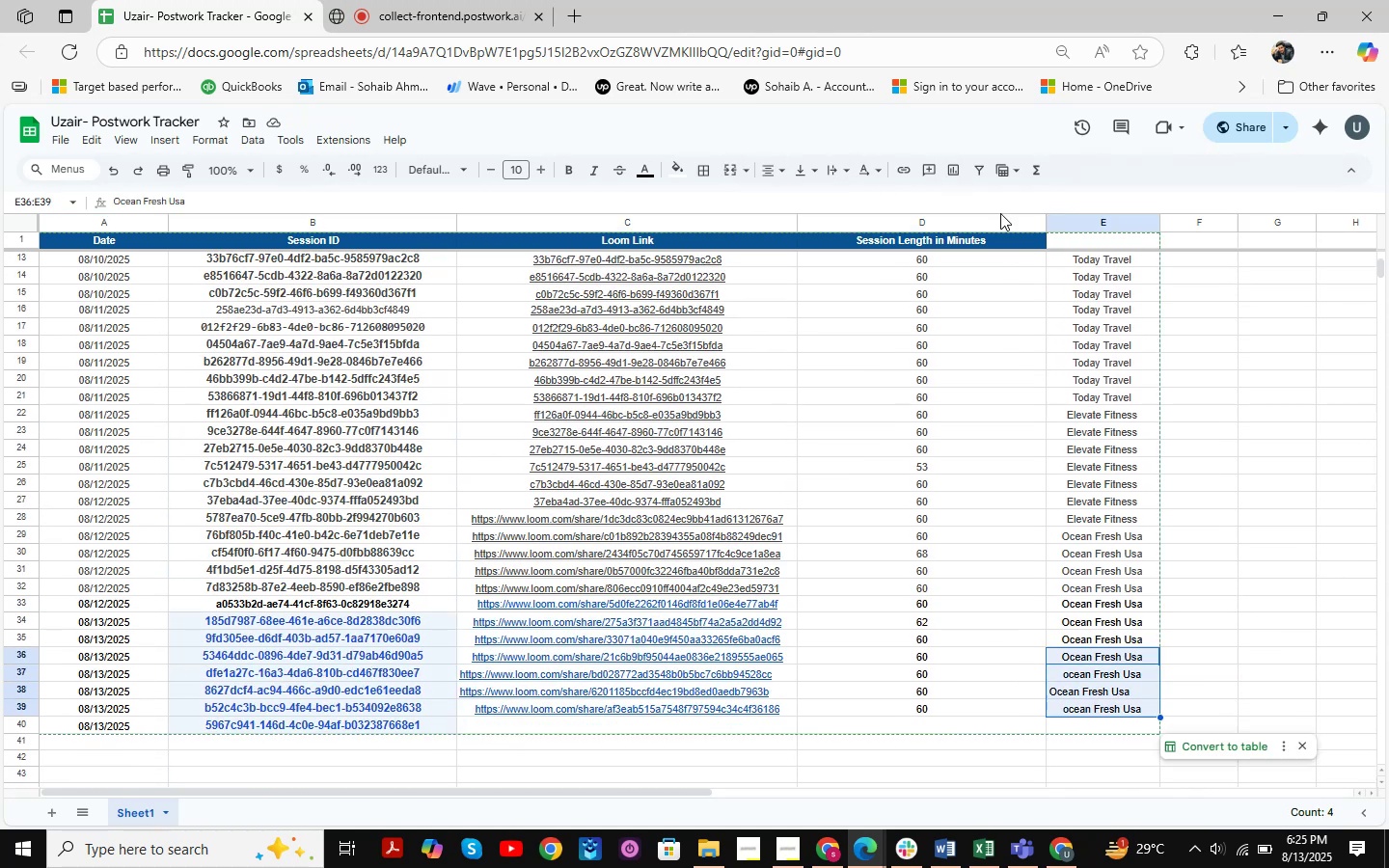 
left_click([767, 171])
 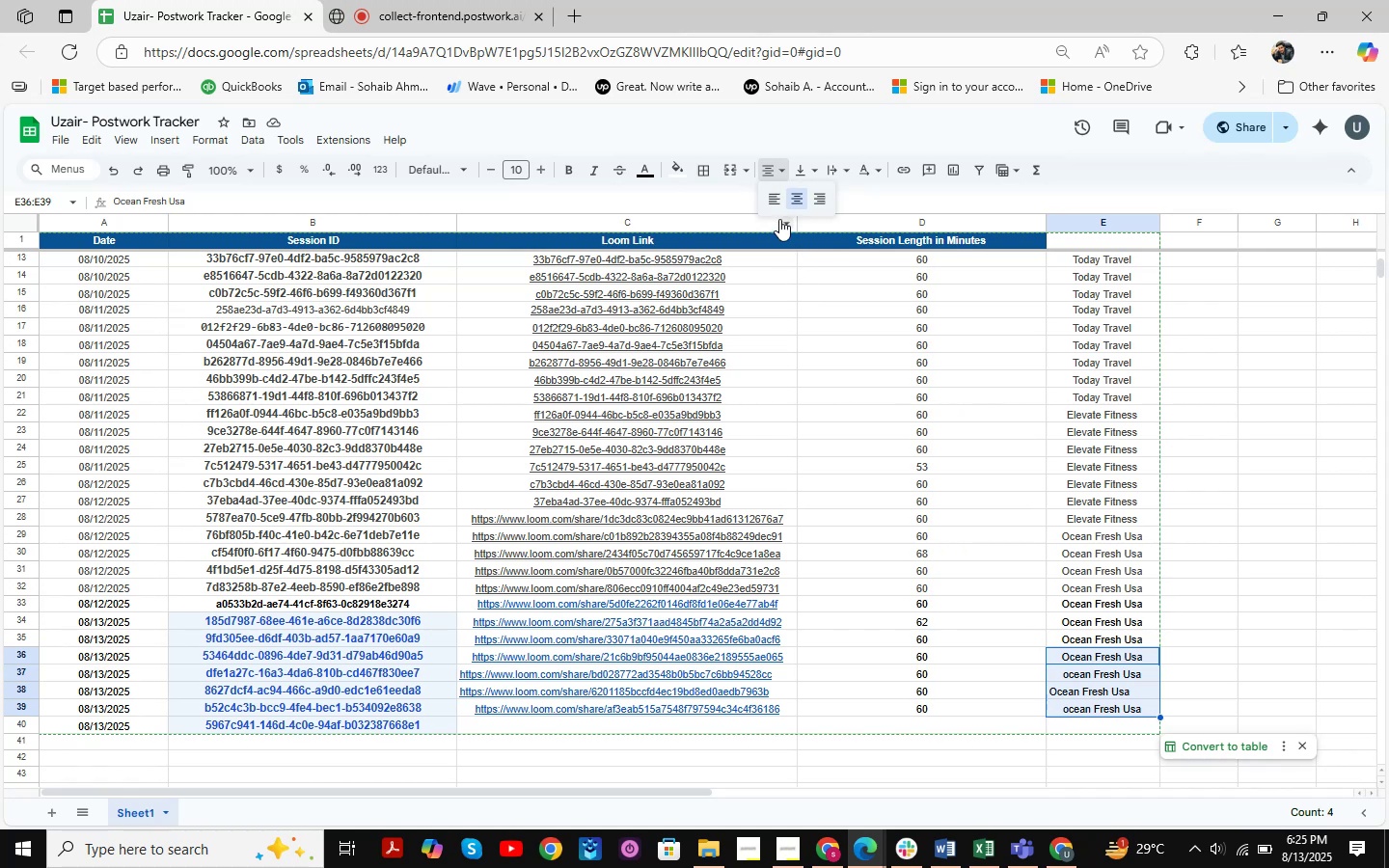 
left_click([793, 198])
 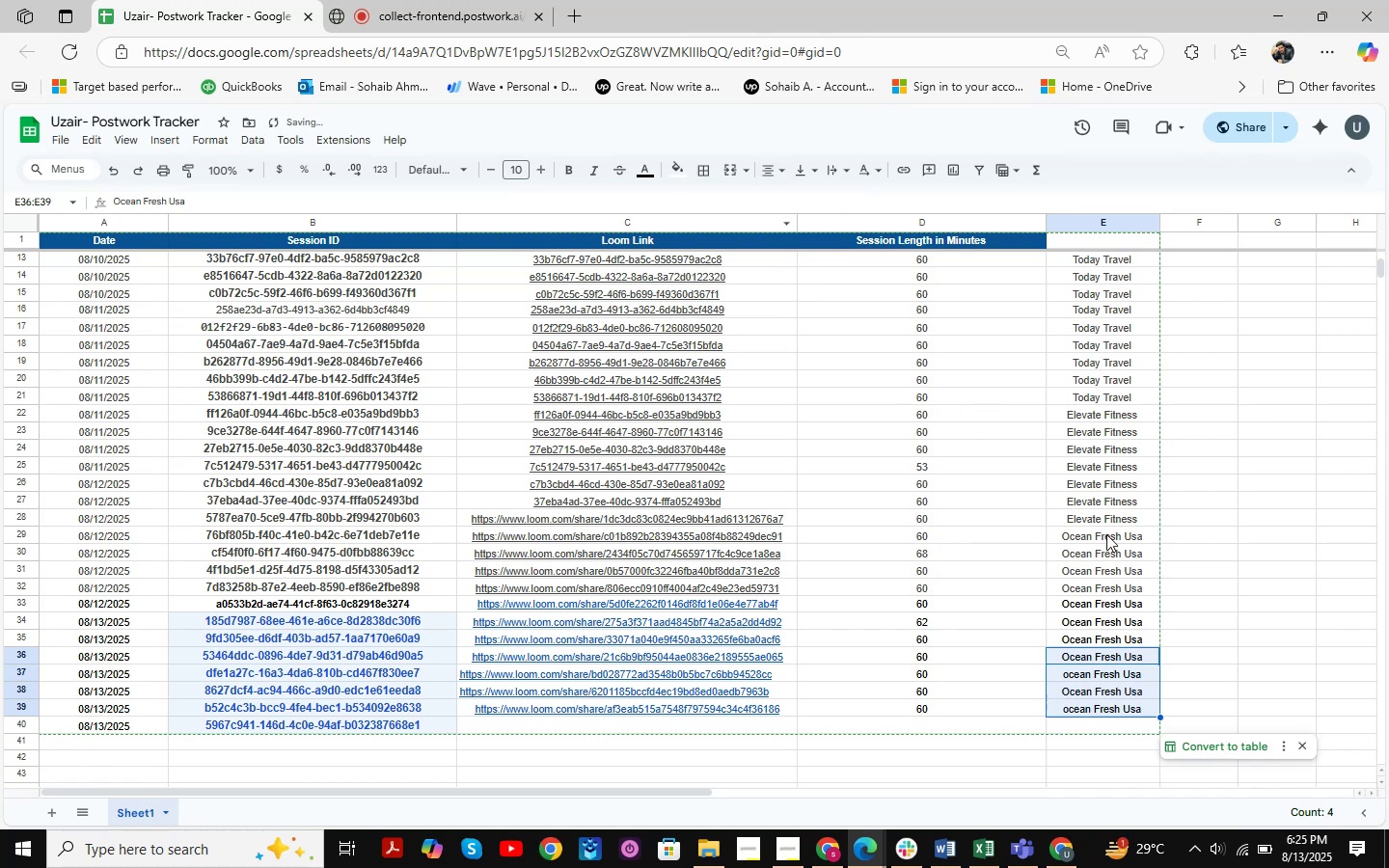 
left_click([1184, 525])
 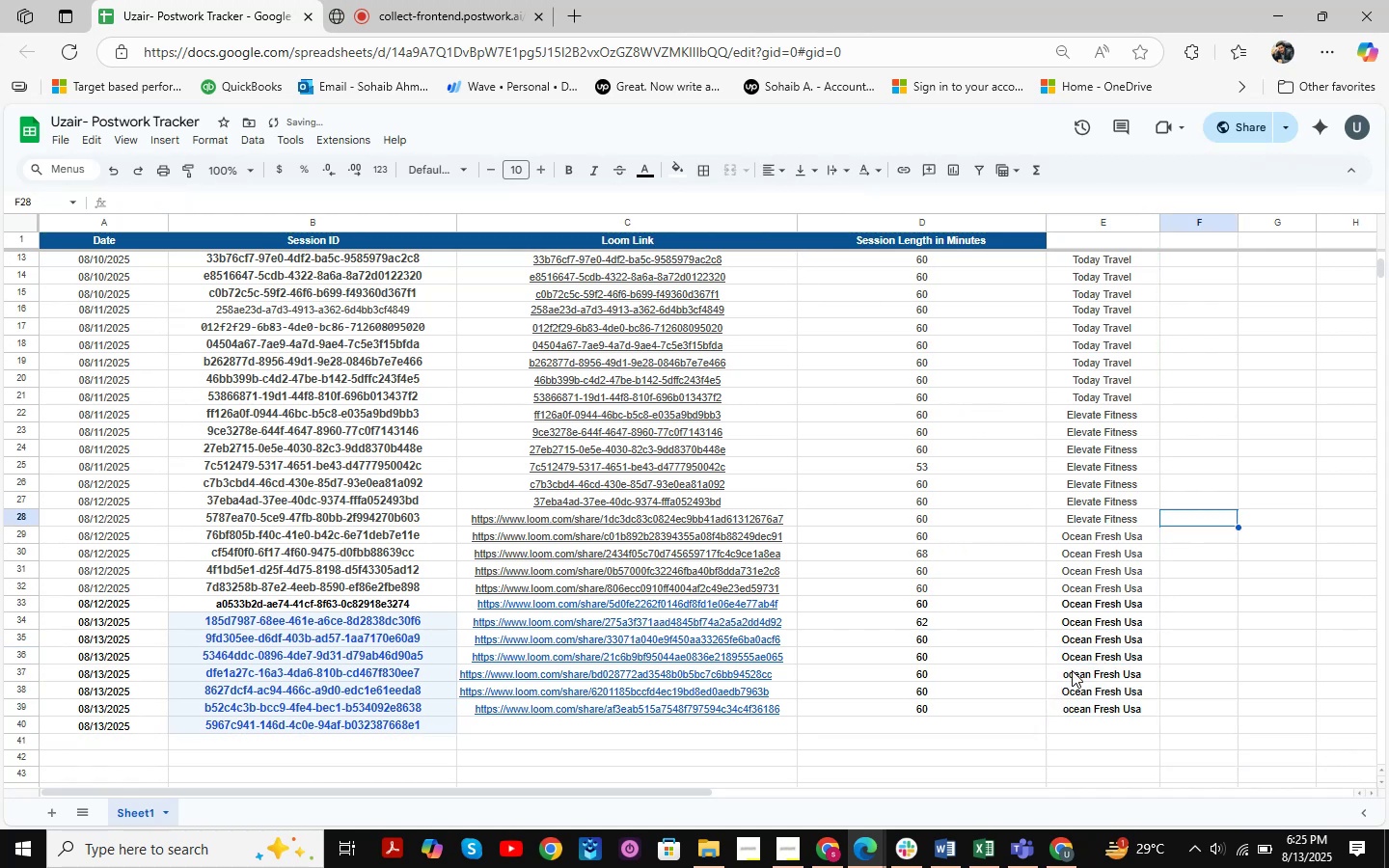 
double_click([1068, 670])
 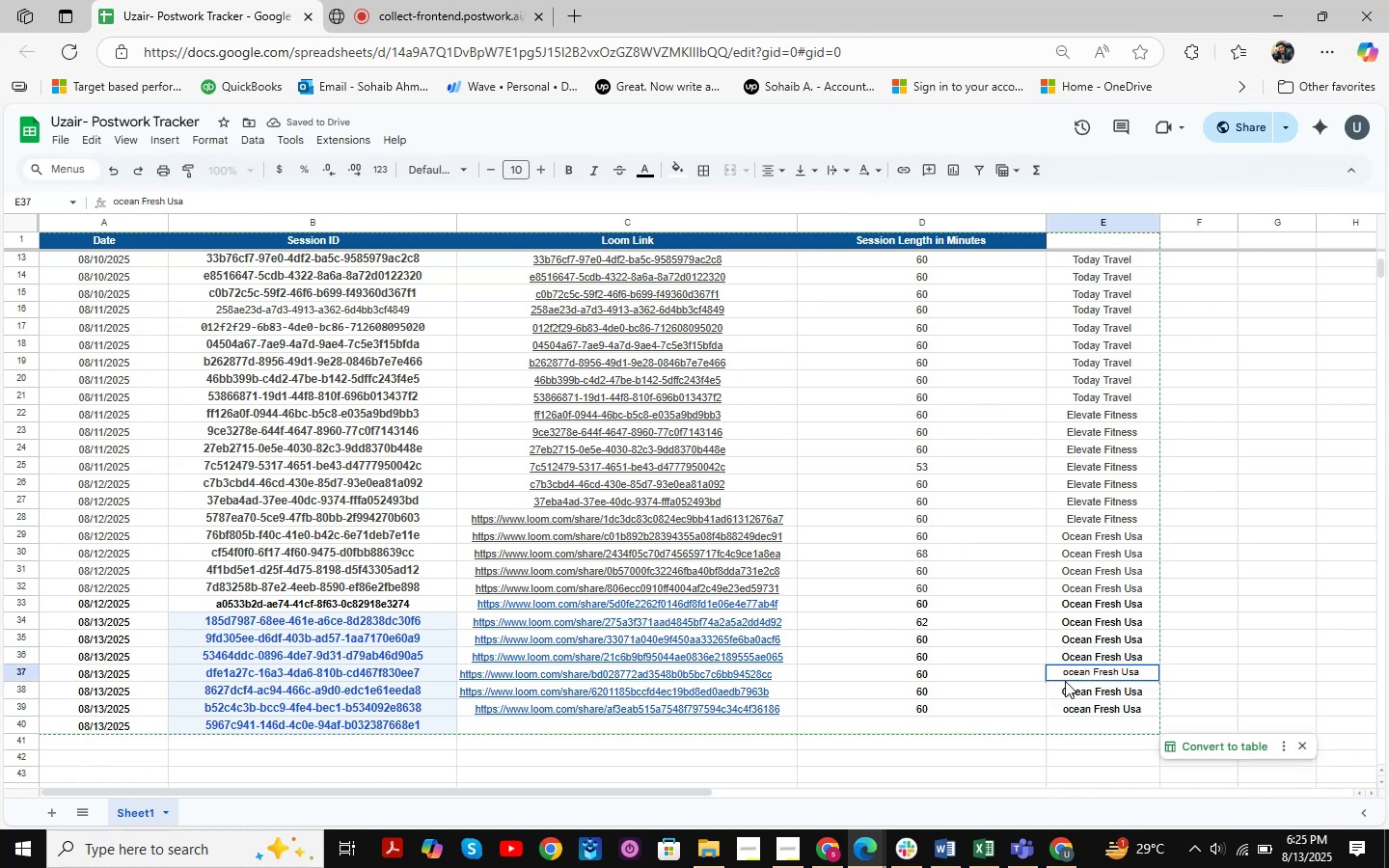 
left_click([1067, 676])
 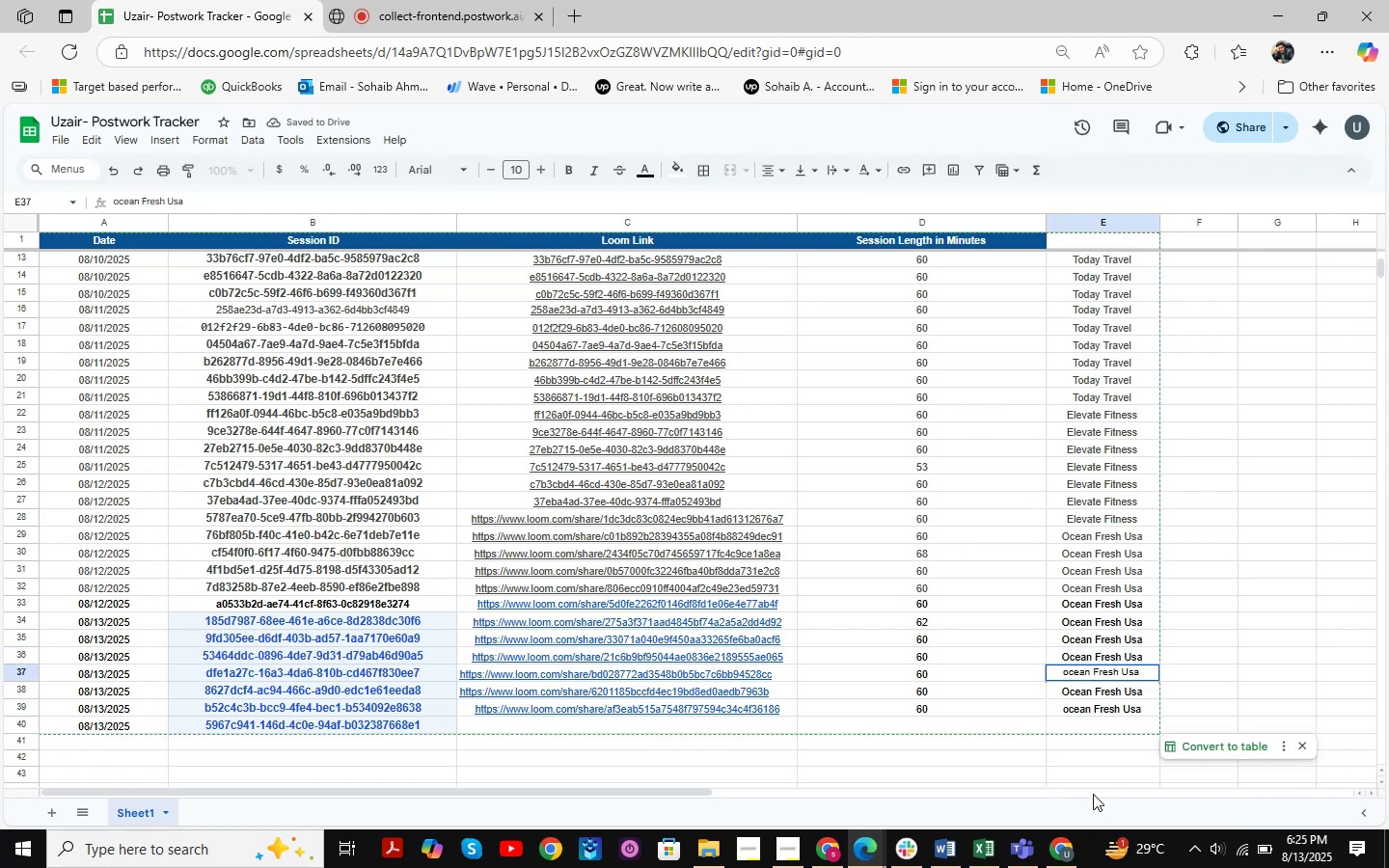 
key(Backspace)
 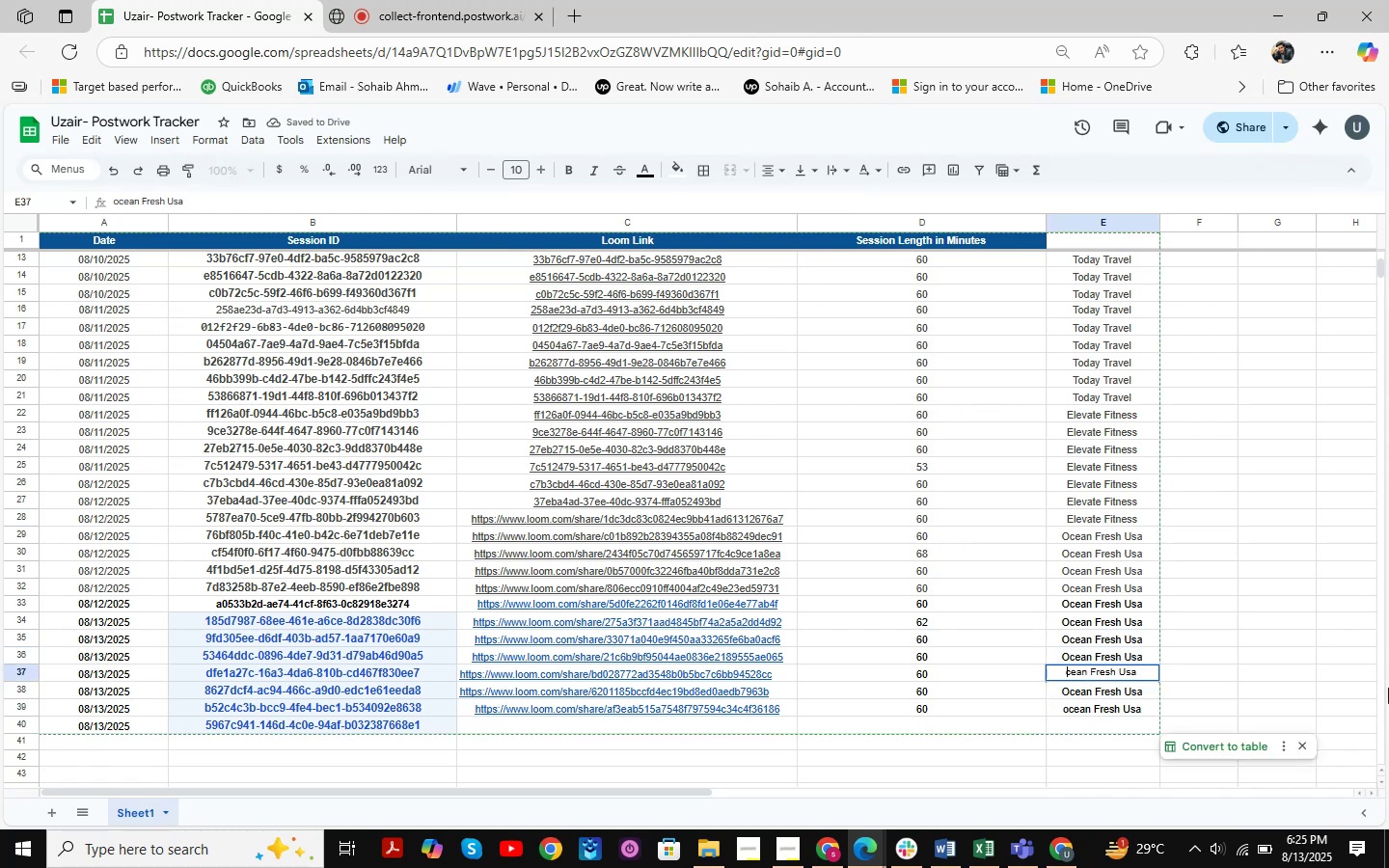 
key(CapsLock)
 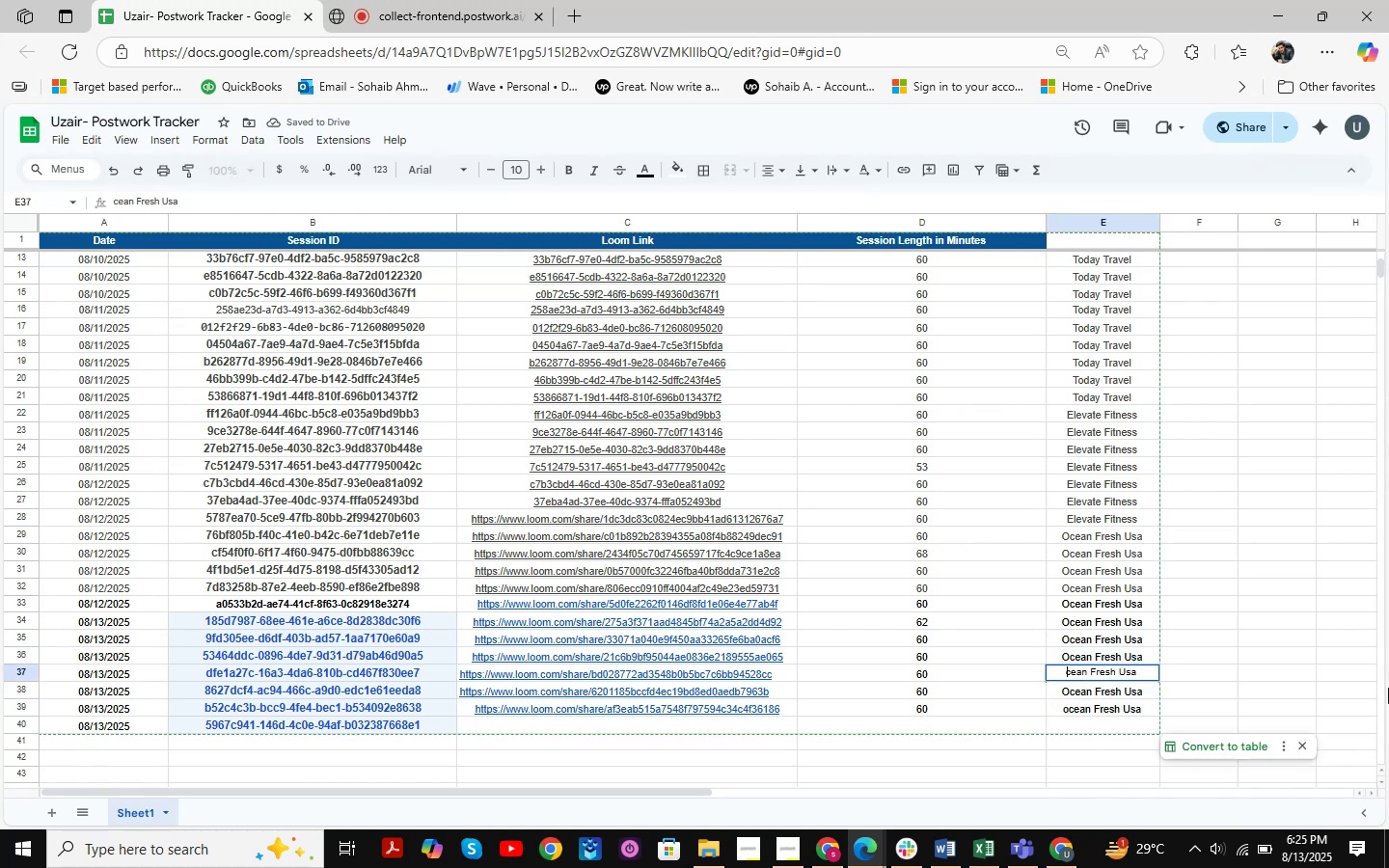 
key(O)
 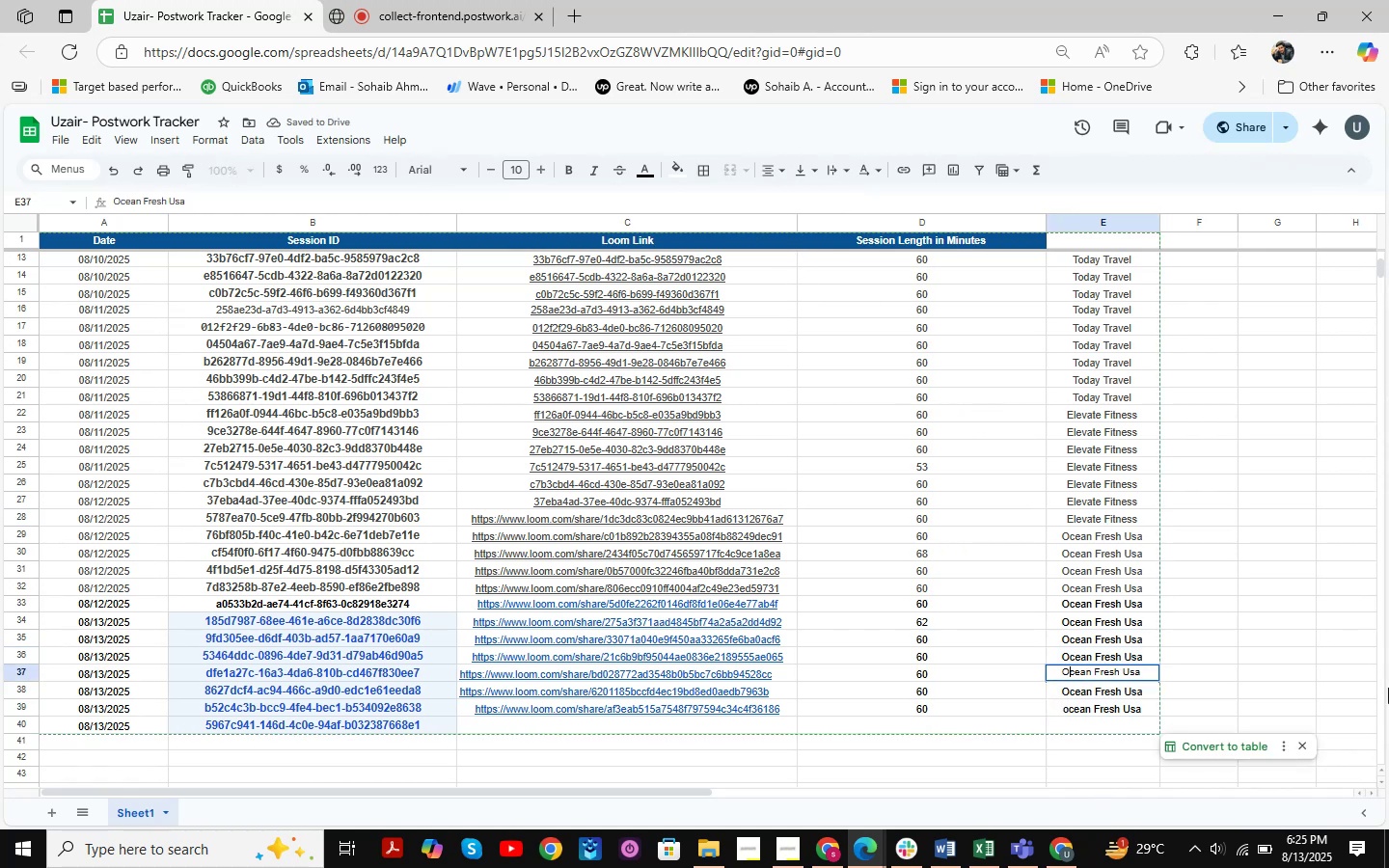 
key(CapsLock)
 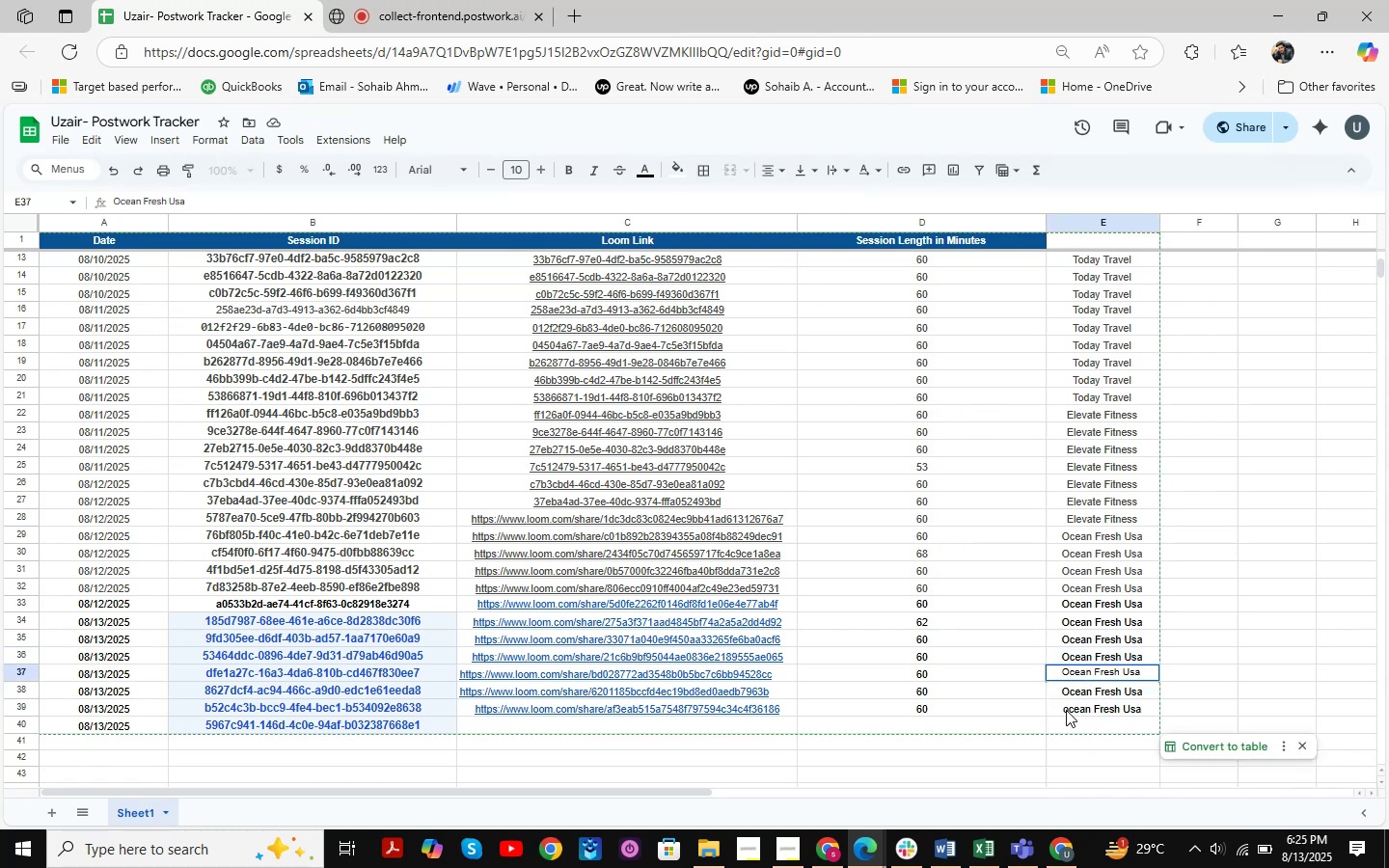 
double_click([1067, 708])
 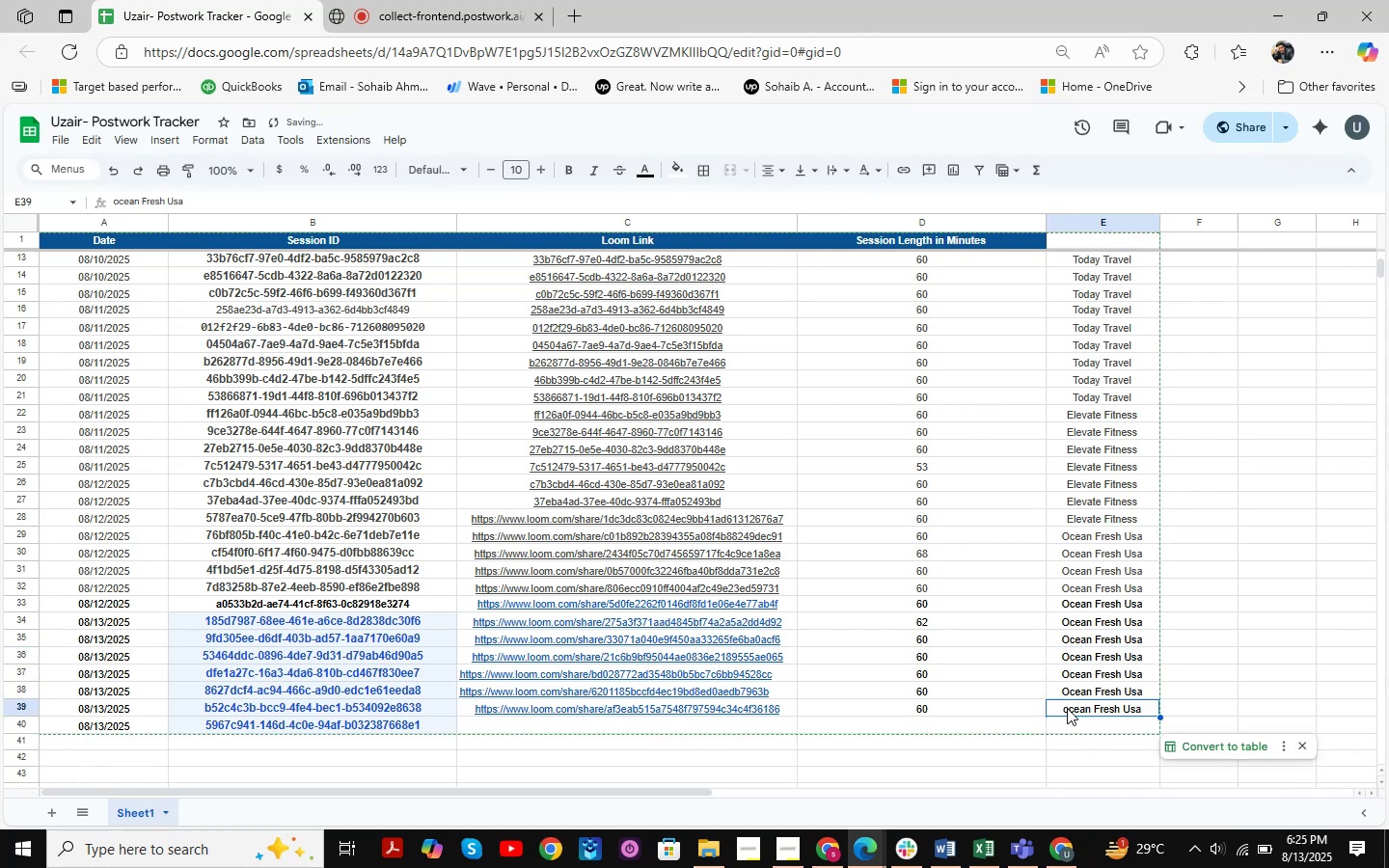 
triple_click([1067, 708])
 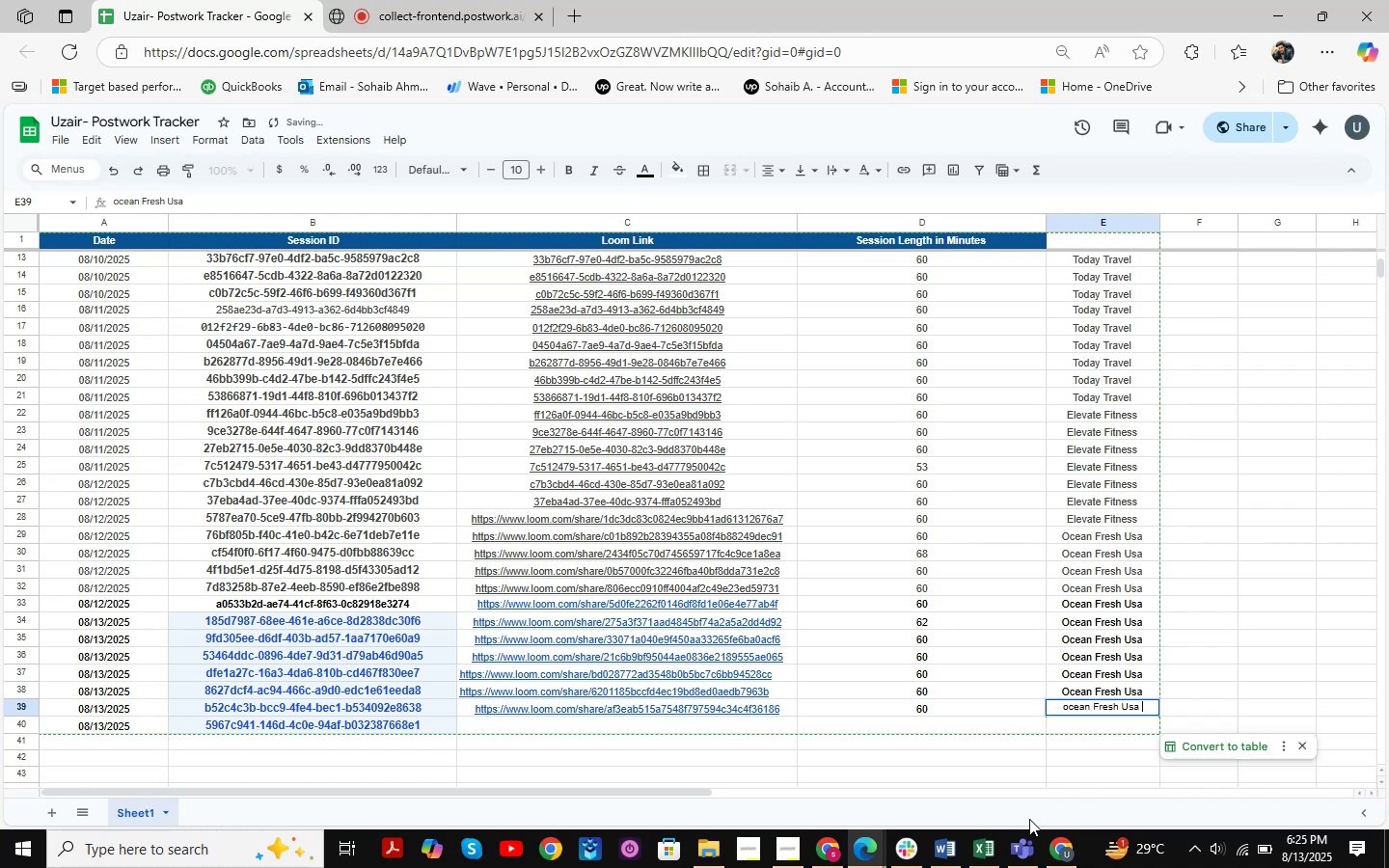 
hold_key(key=ArrowLeft, duration=0.86)
 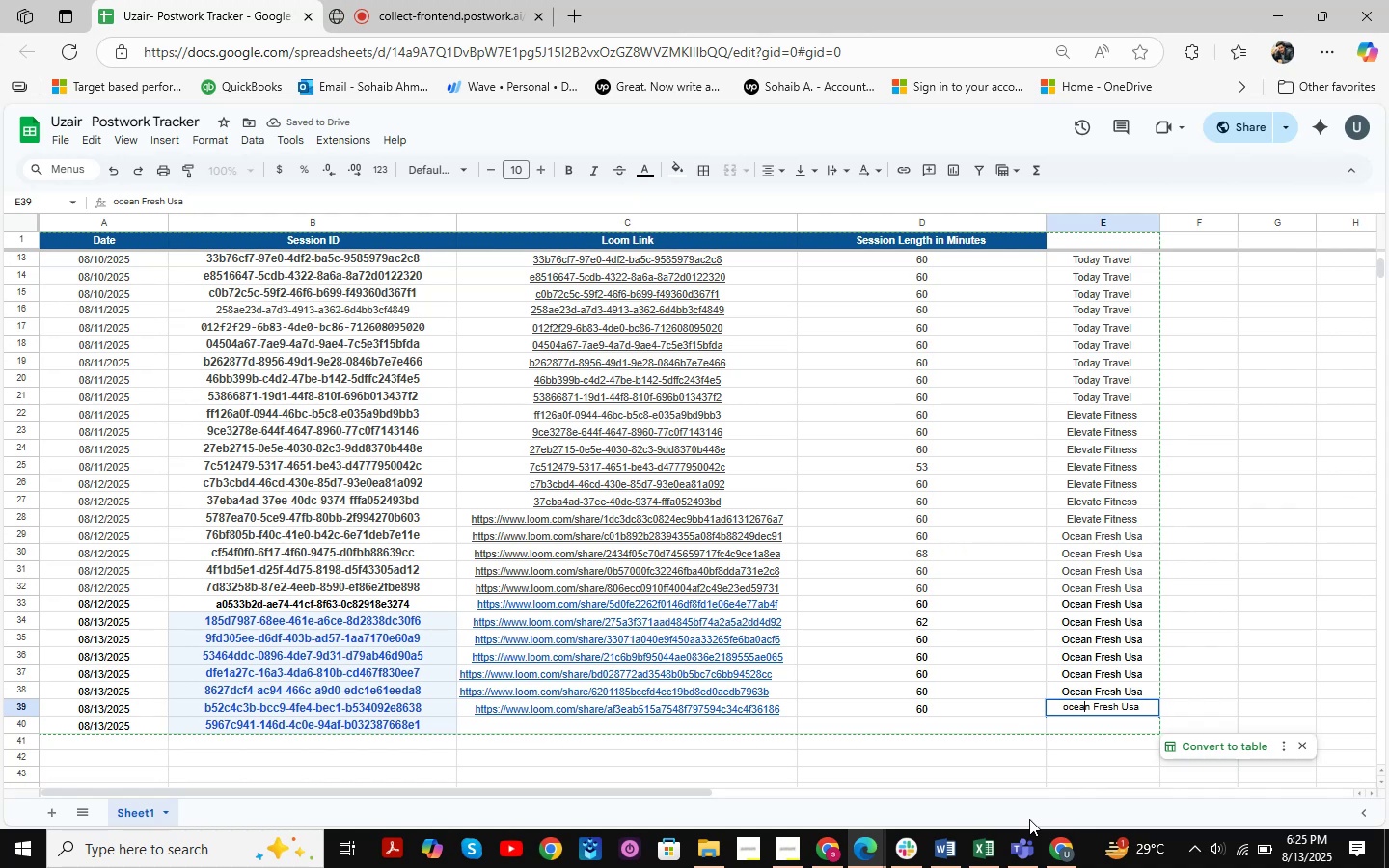 
key(ArrowLeft)
 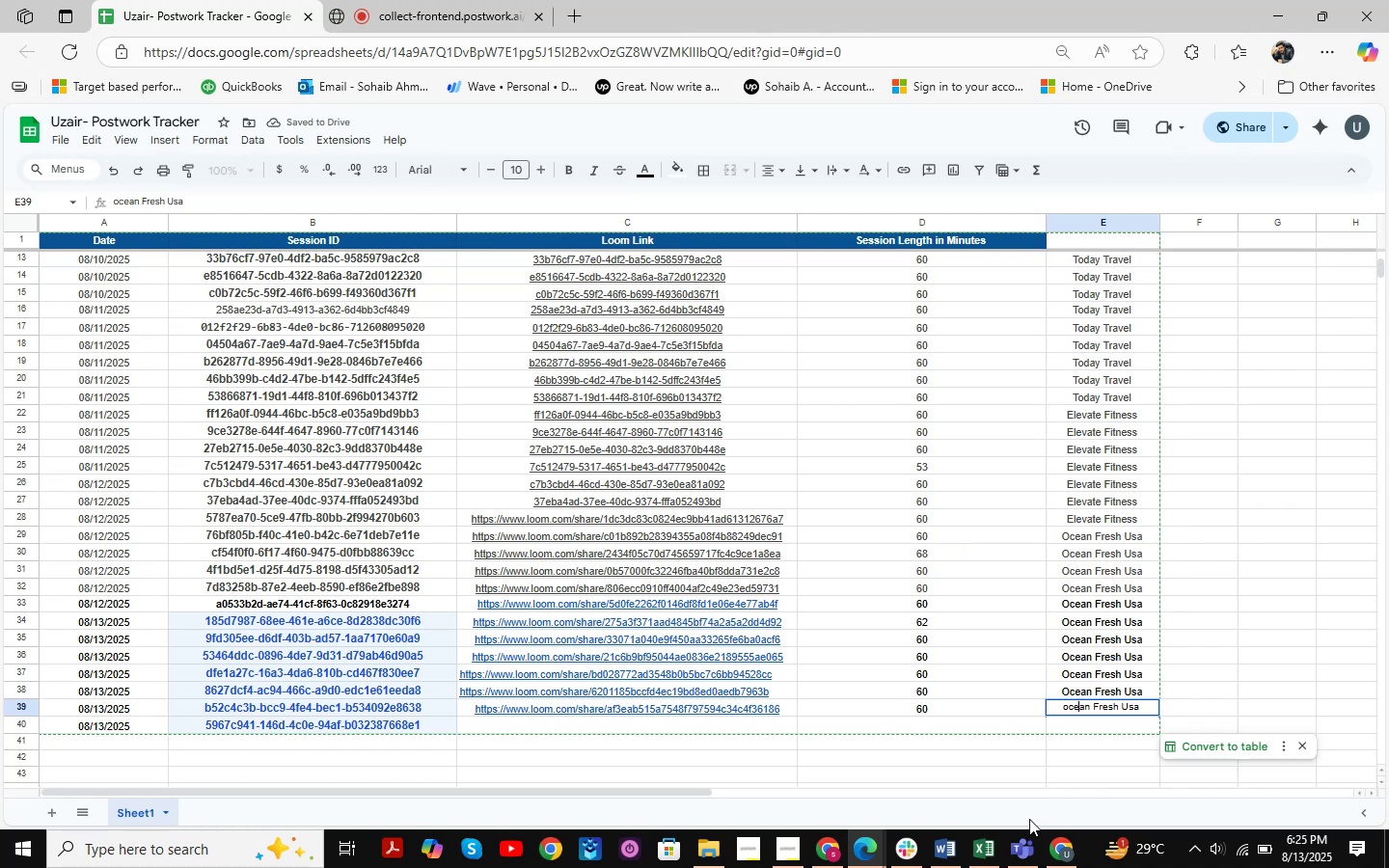 
key(ArrowLeft)
 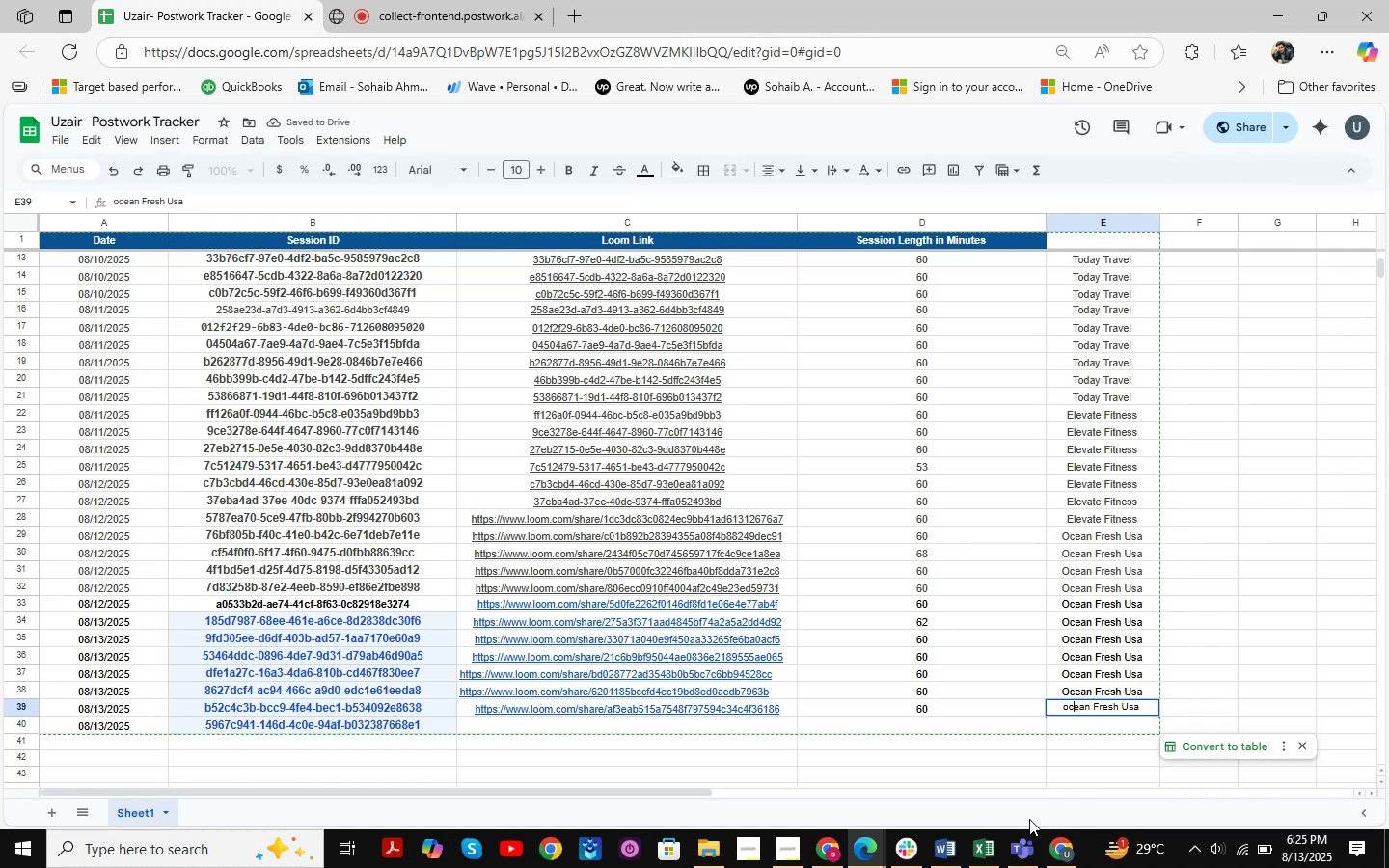 
key(ArrowLeft)
 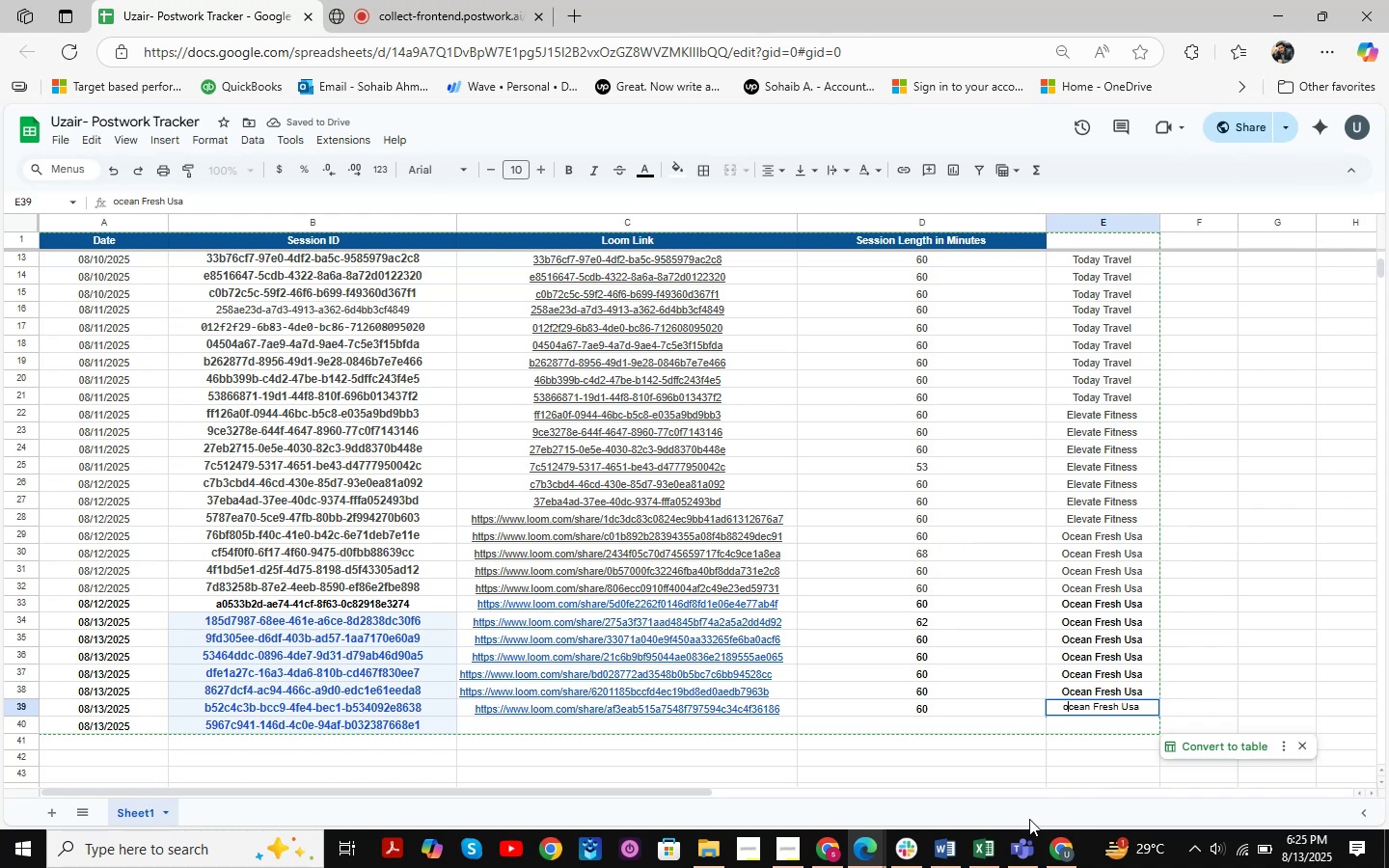 
key(CapsLock)
 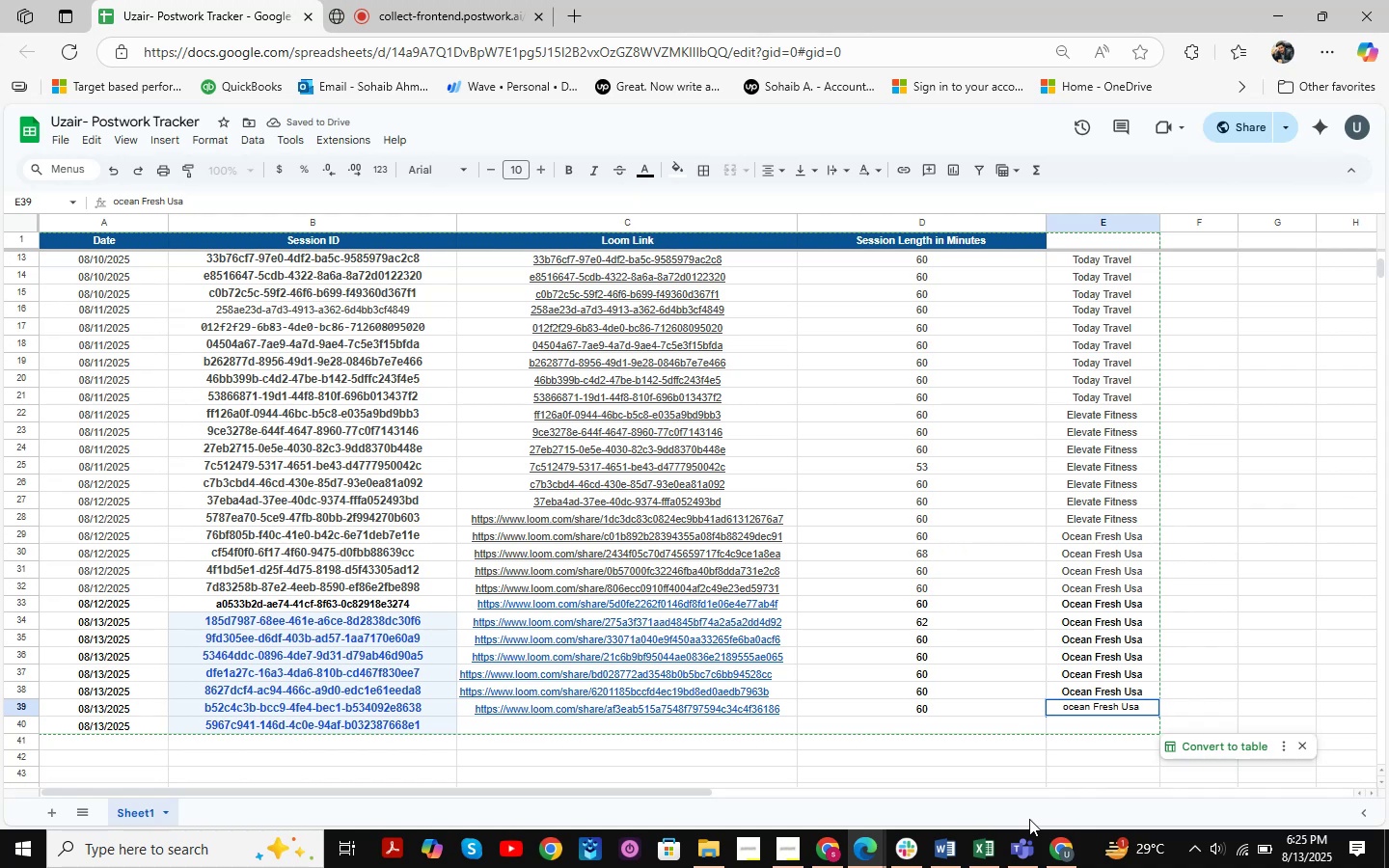 
key(Backspace)
 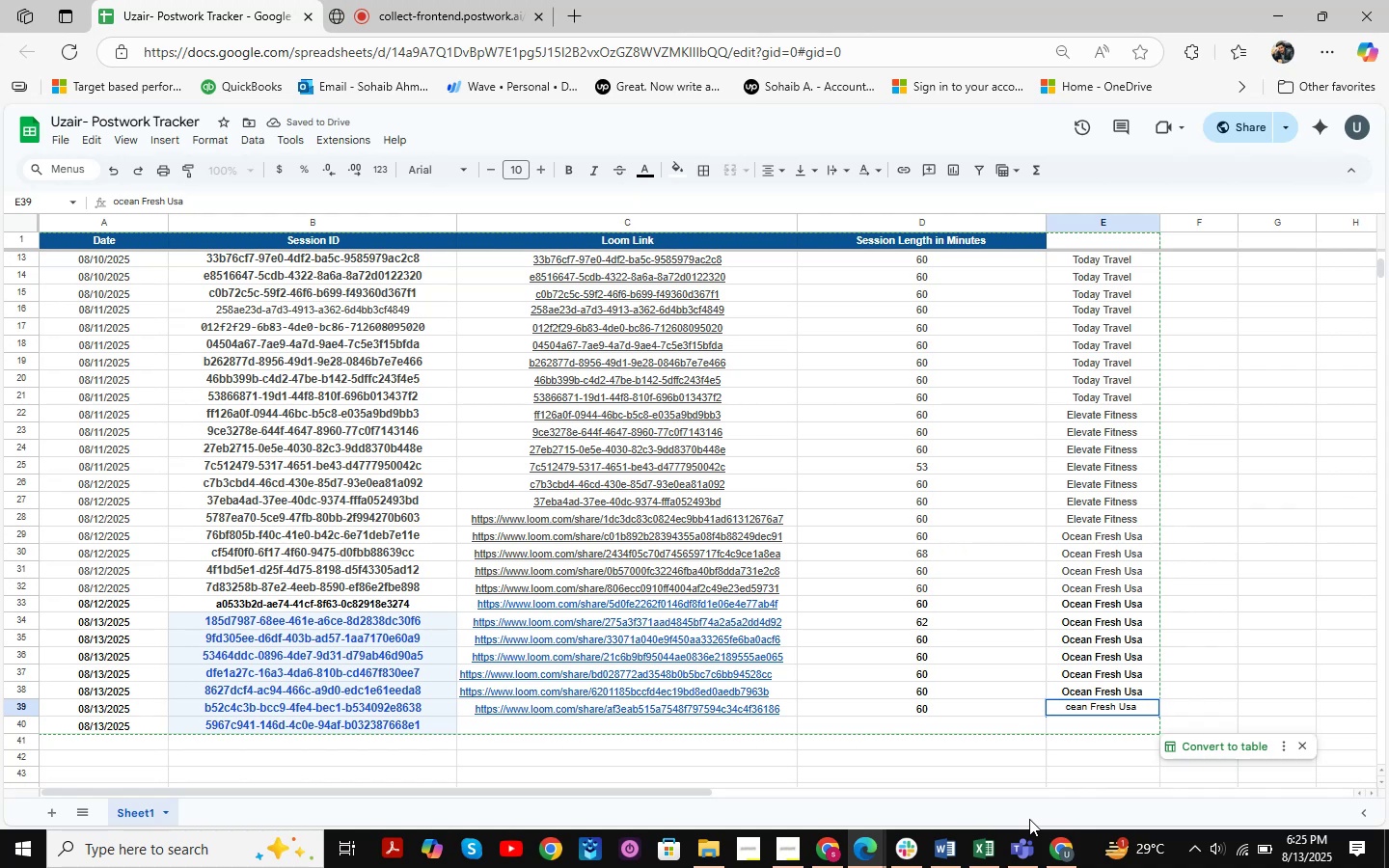 
key(CapsLock)
 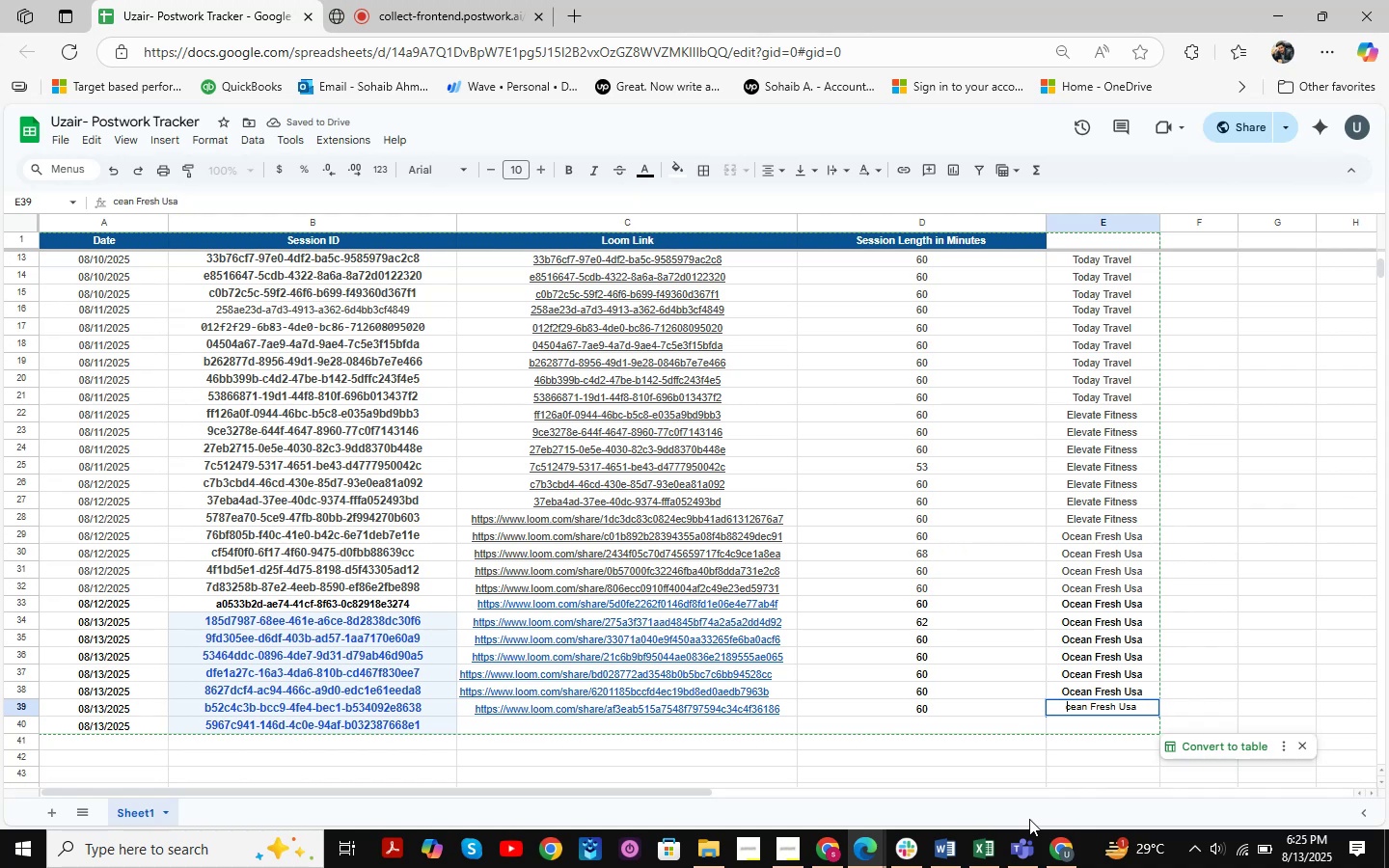 
key(O)
 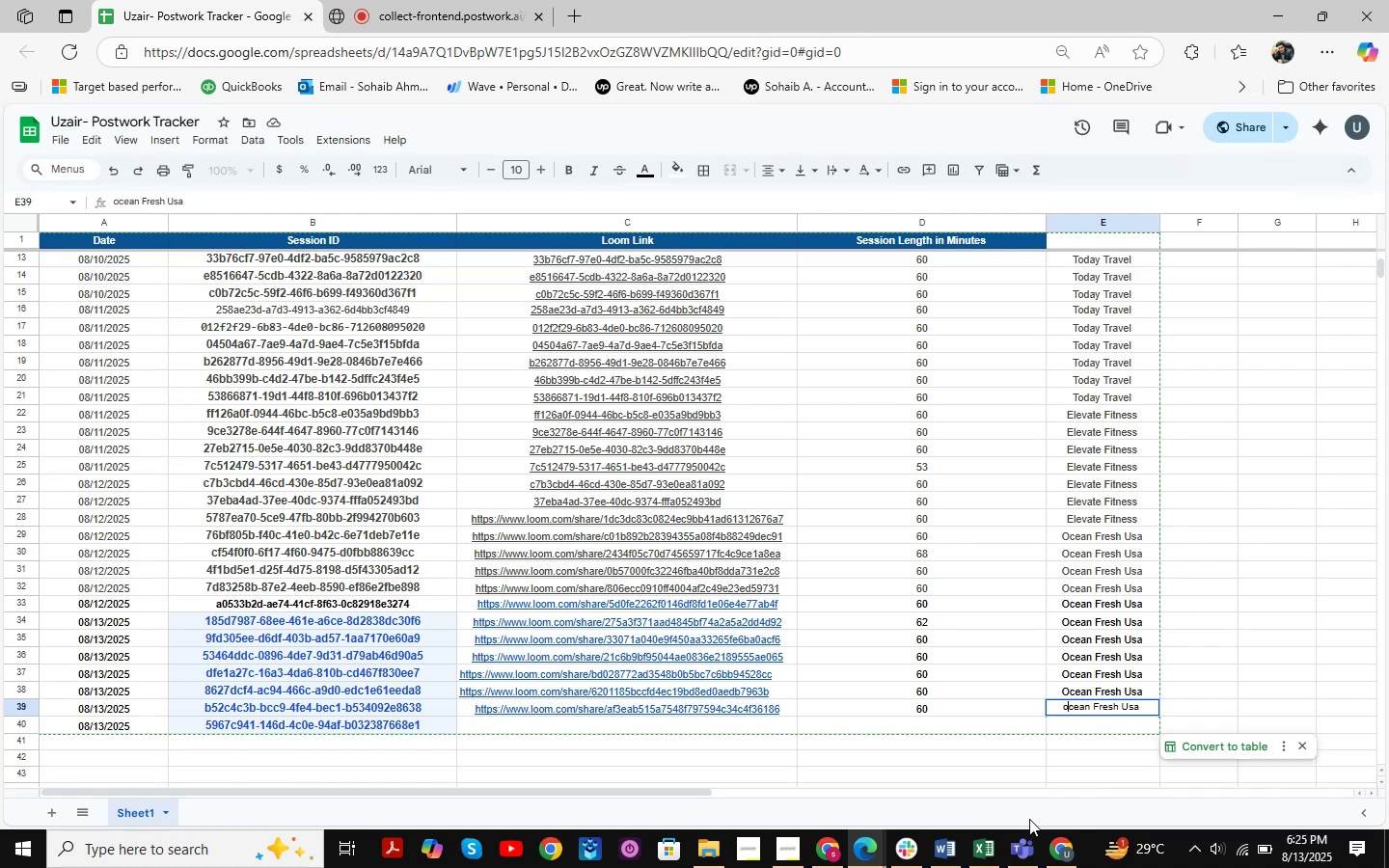 
wait(5.01)
 